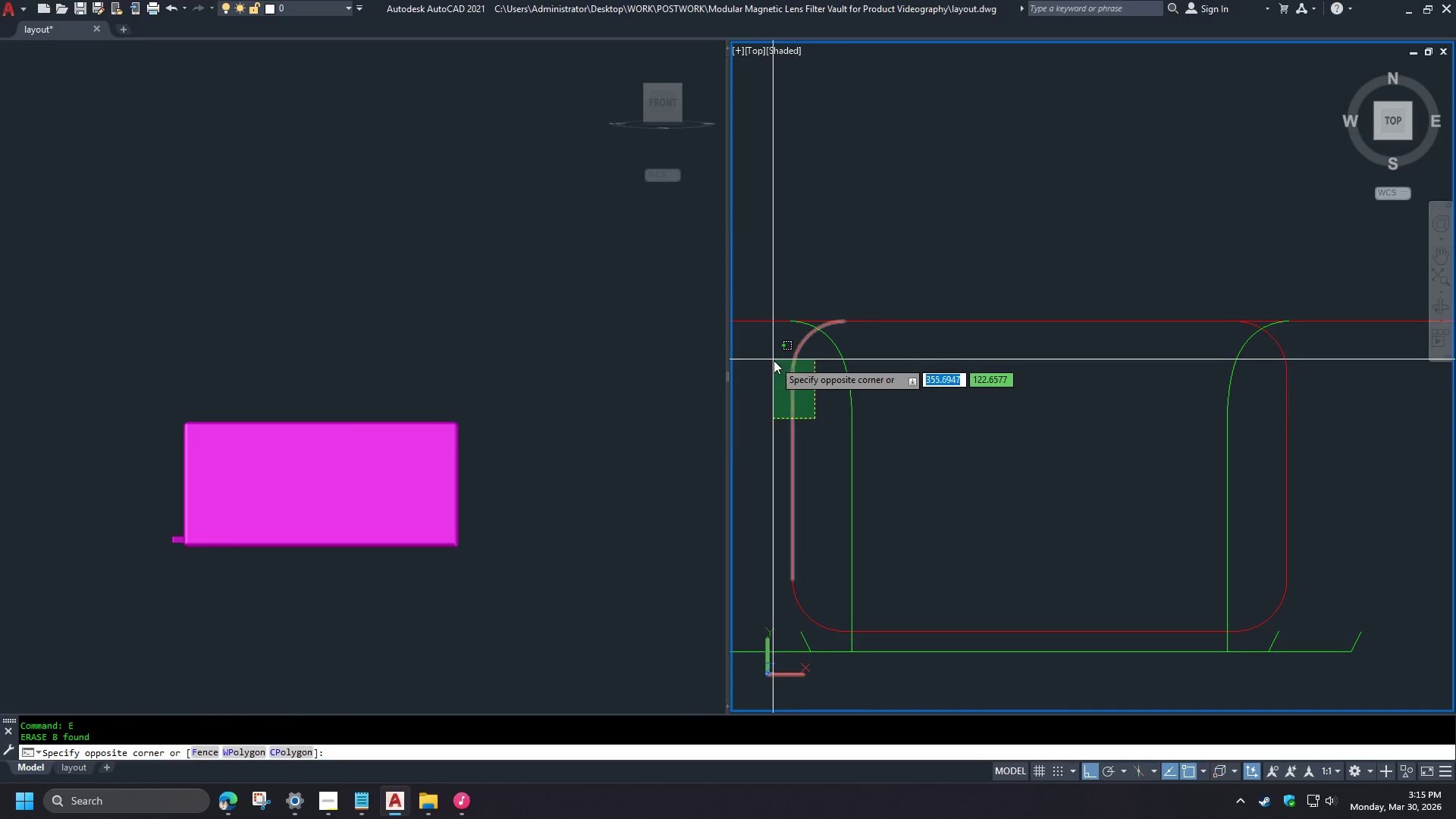 
double_click([774, 360])
 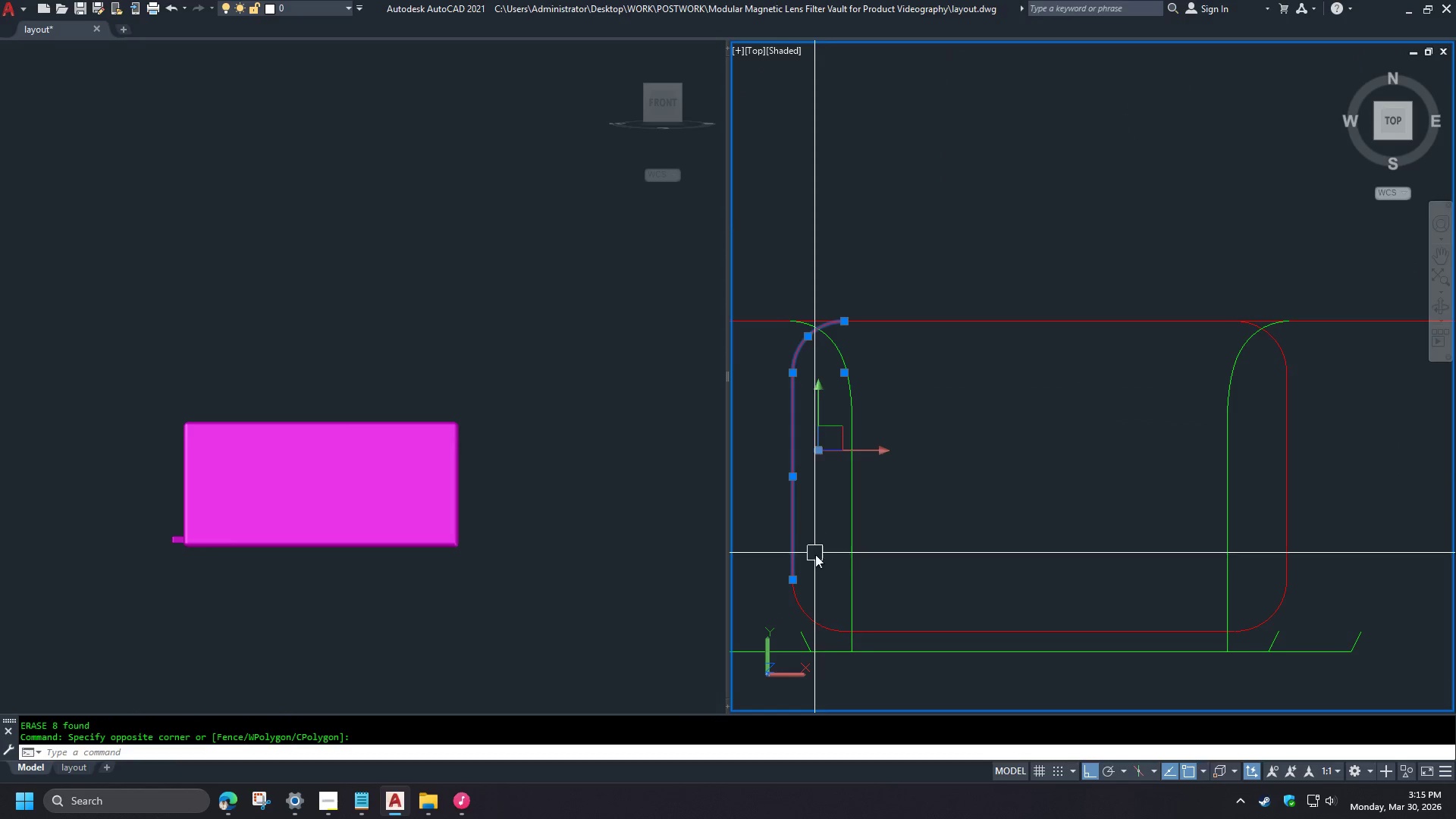 
left_click_drag(start_coordinate=[825, 572], to_coordinate=[808, 585])
 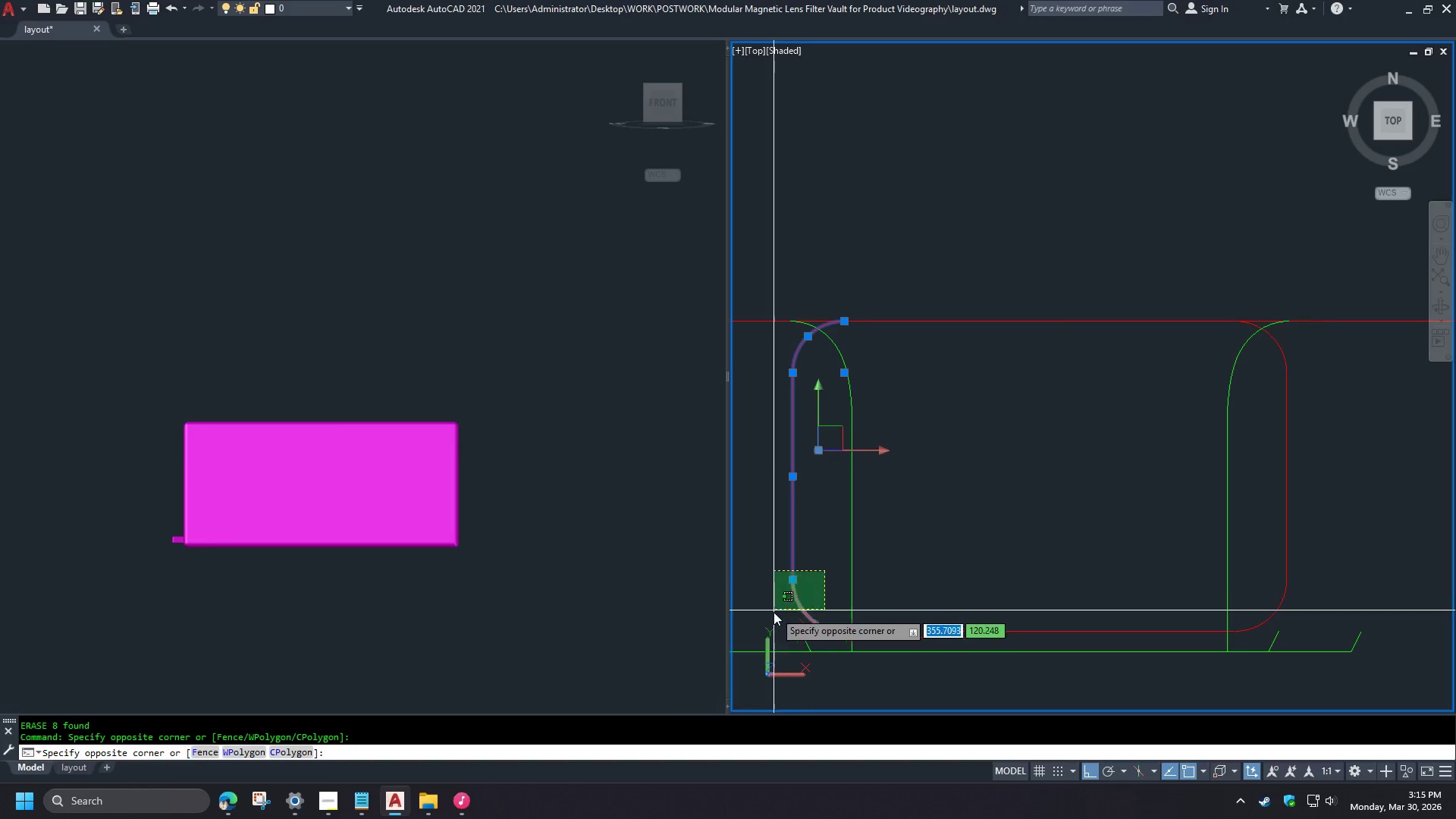 
double_click([772, 613])
 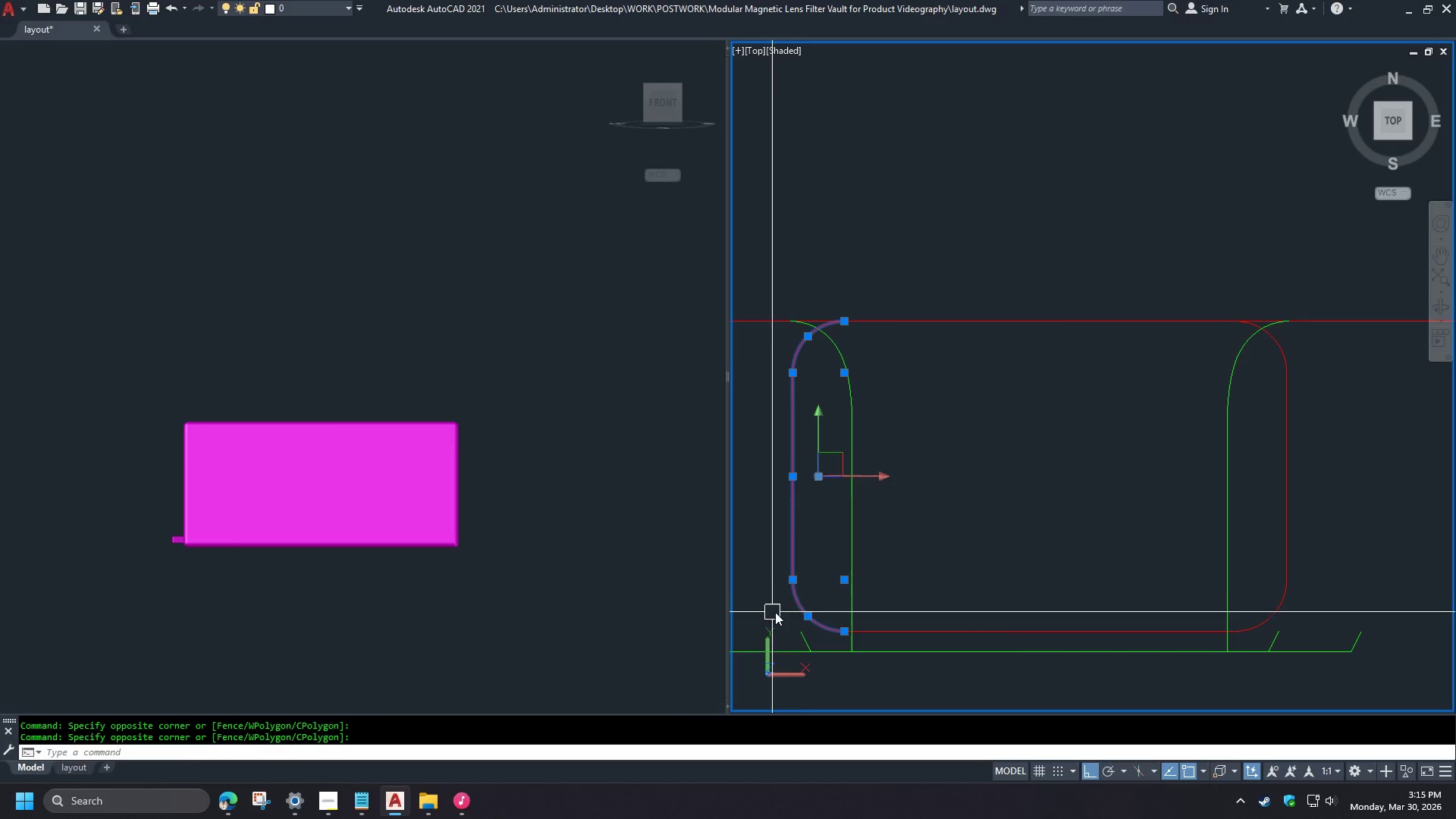 
key(E)
 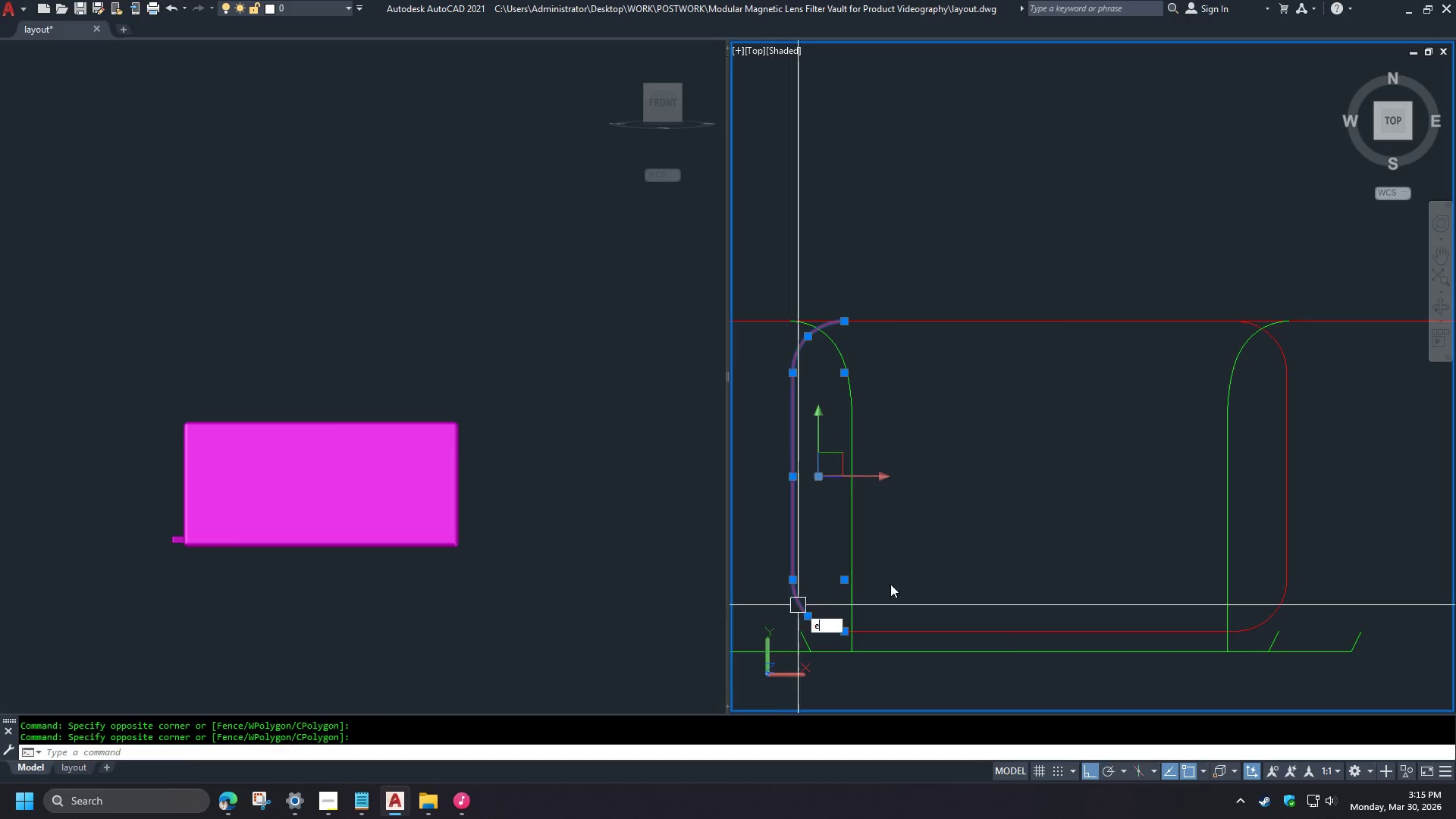 
key(Space)
 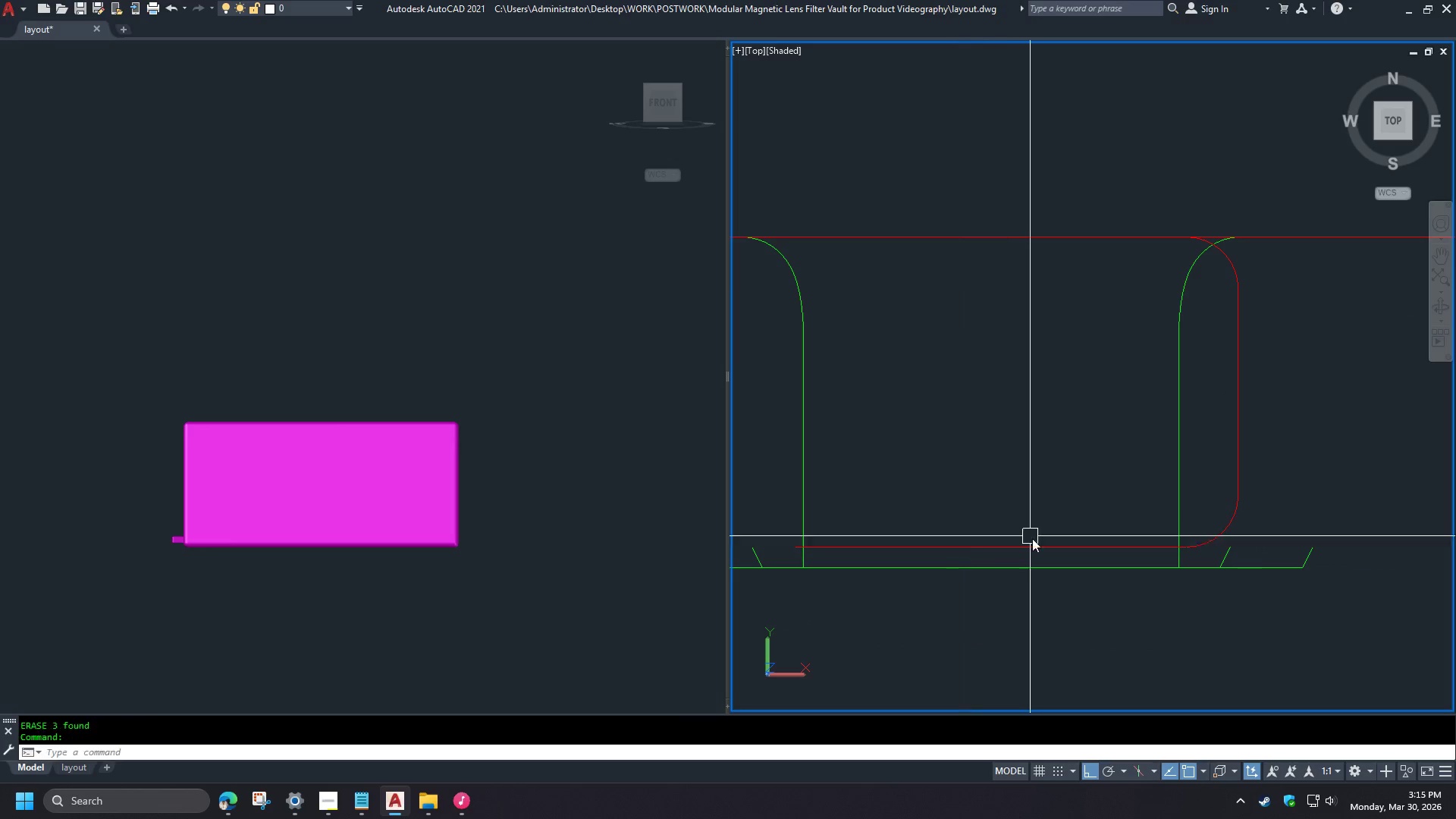 
scroll: coordinate [813, 405], scroll_direction: up, amount: 3.0
 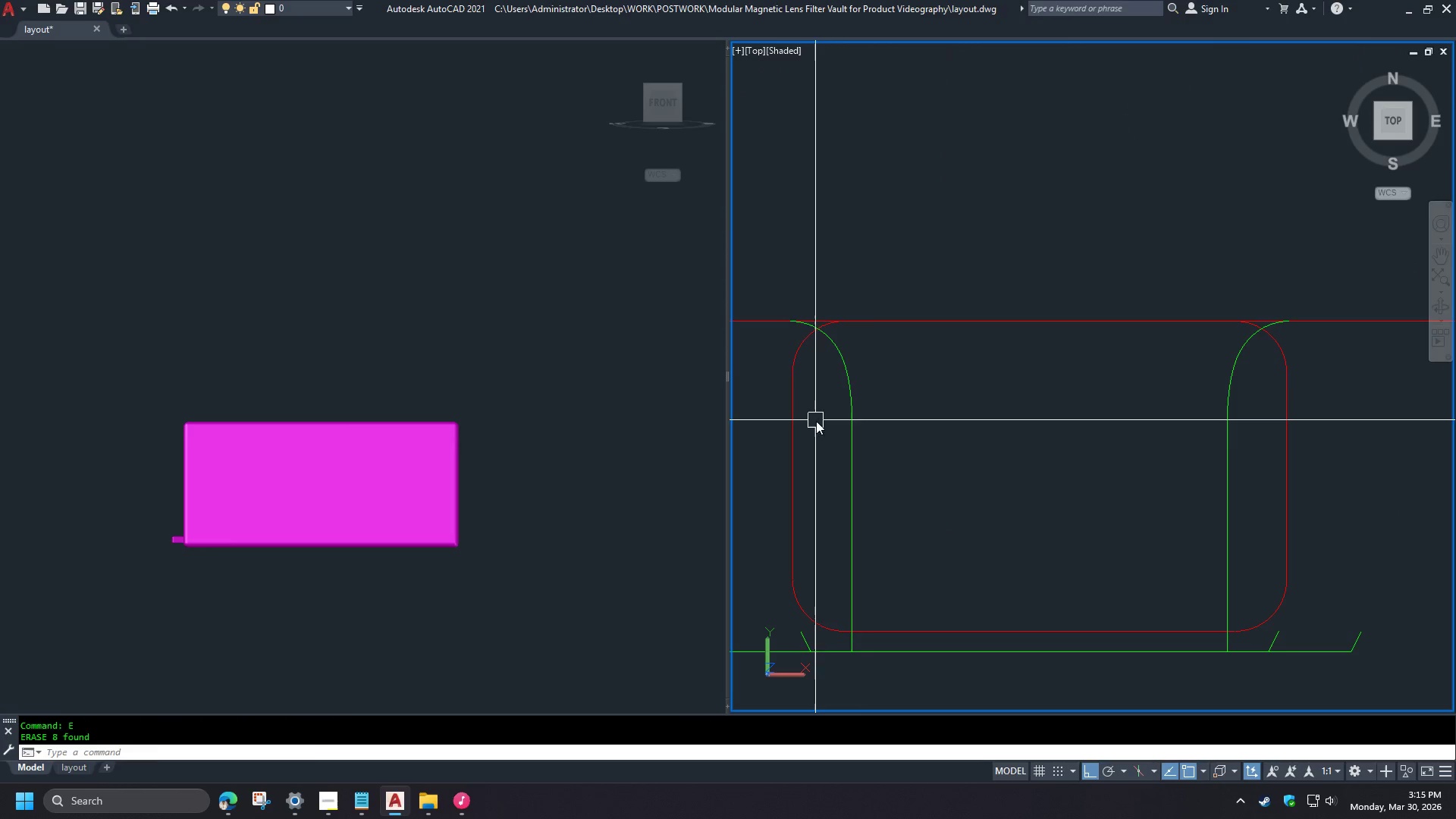 
left_click([1047, 553])
 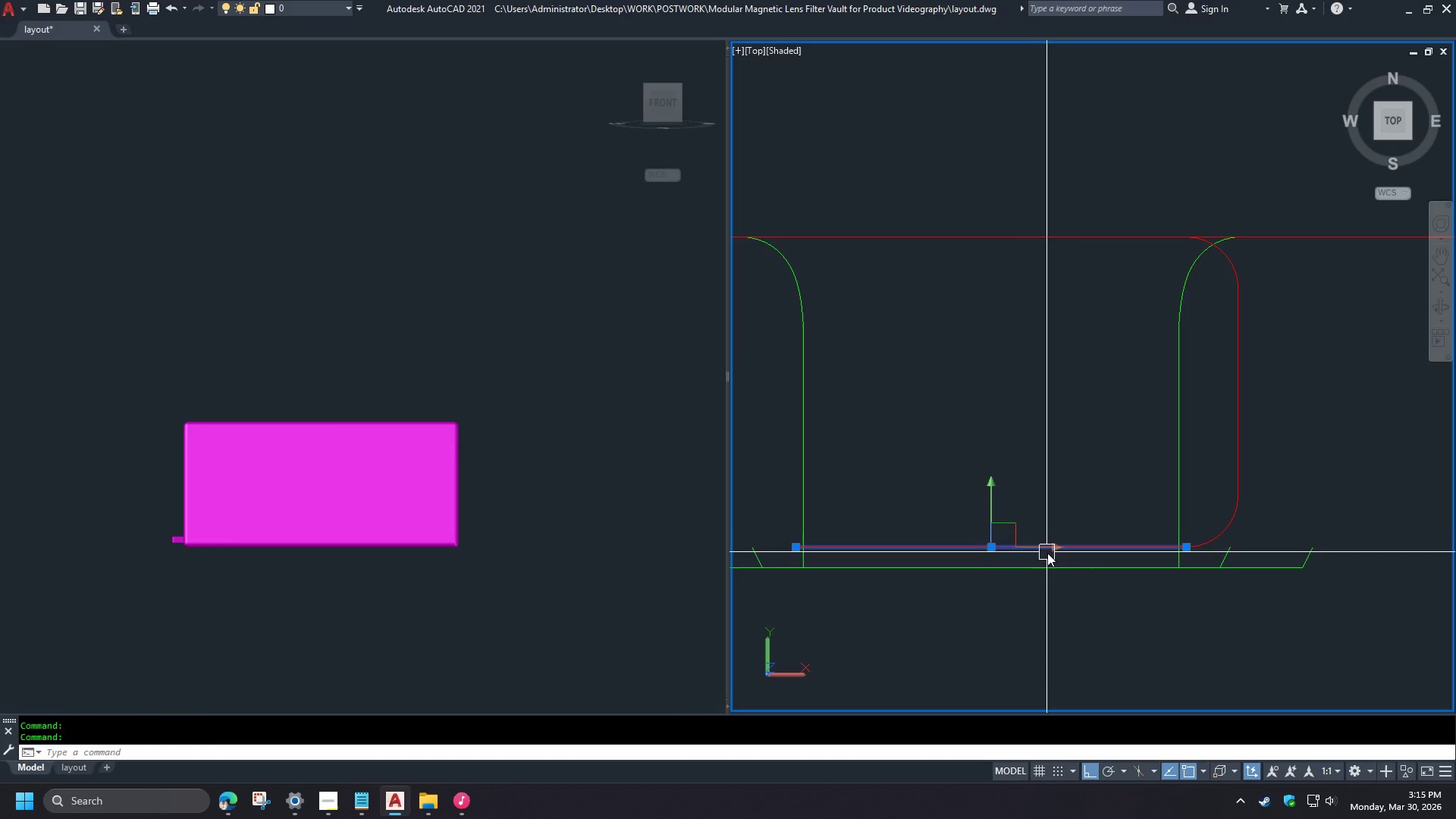 
key(E)
 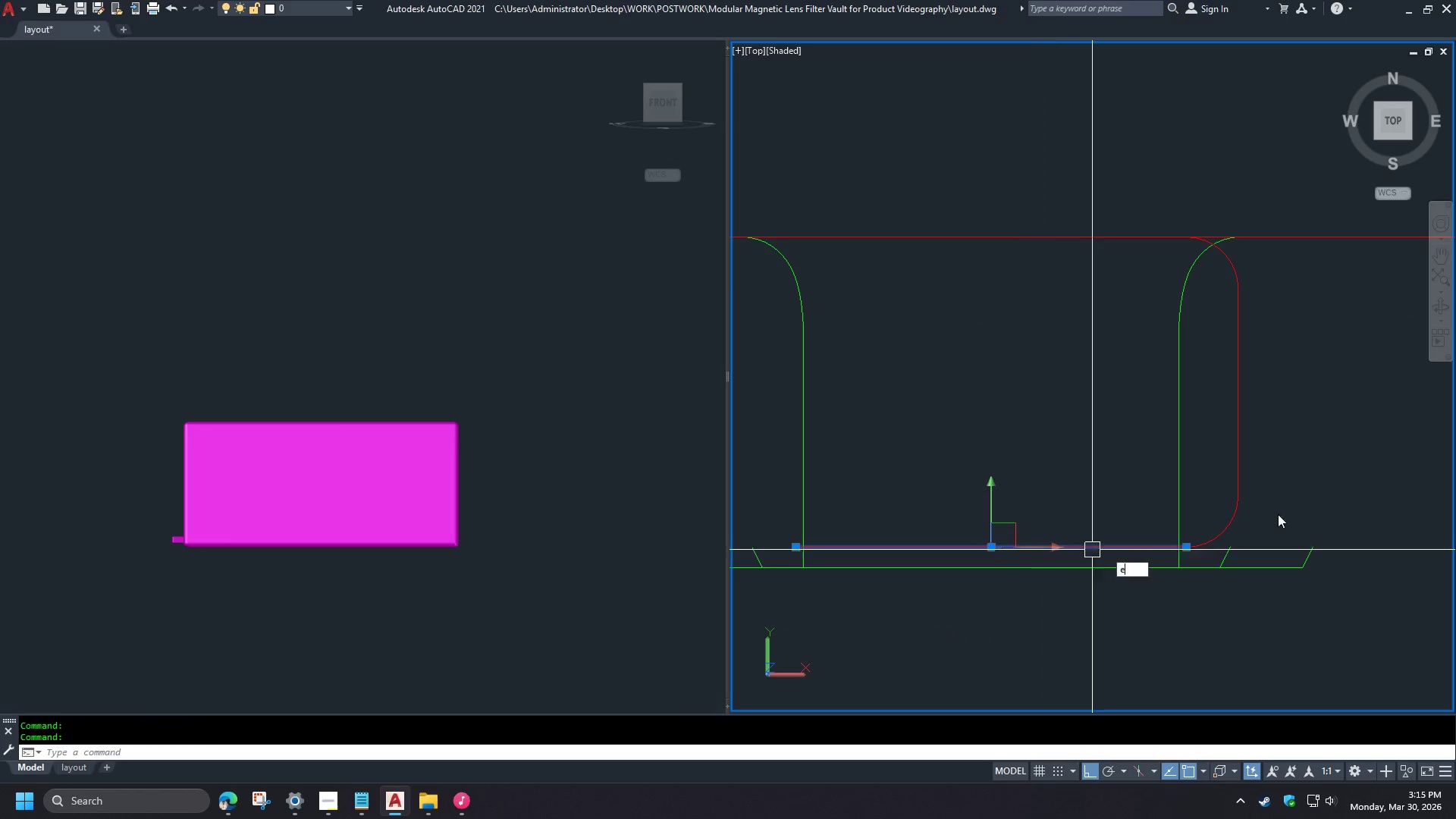 
key(Space)
 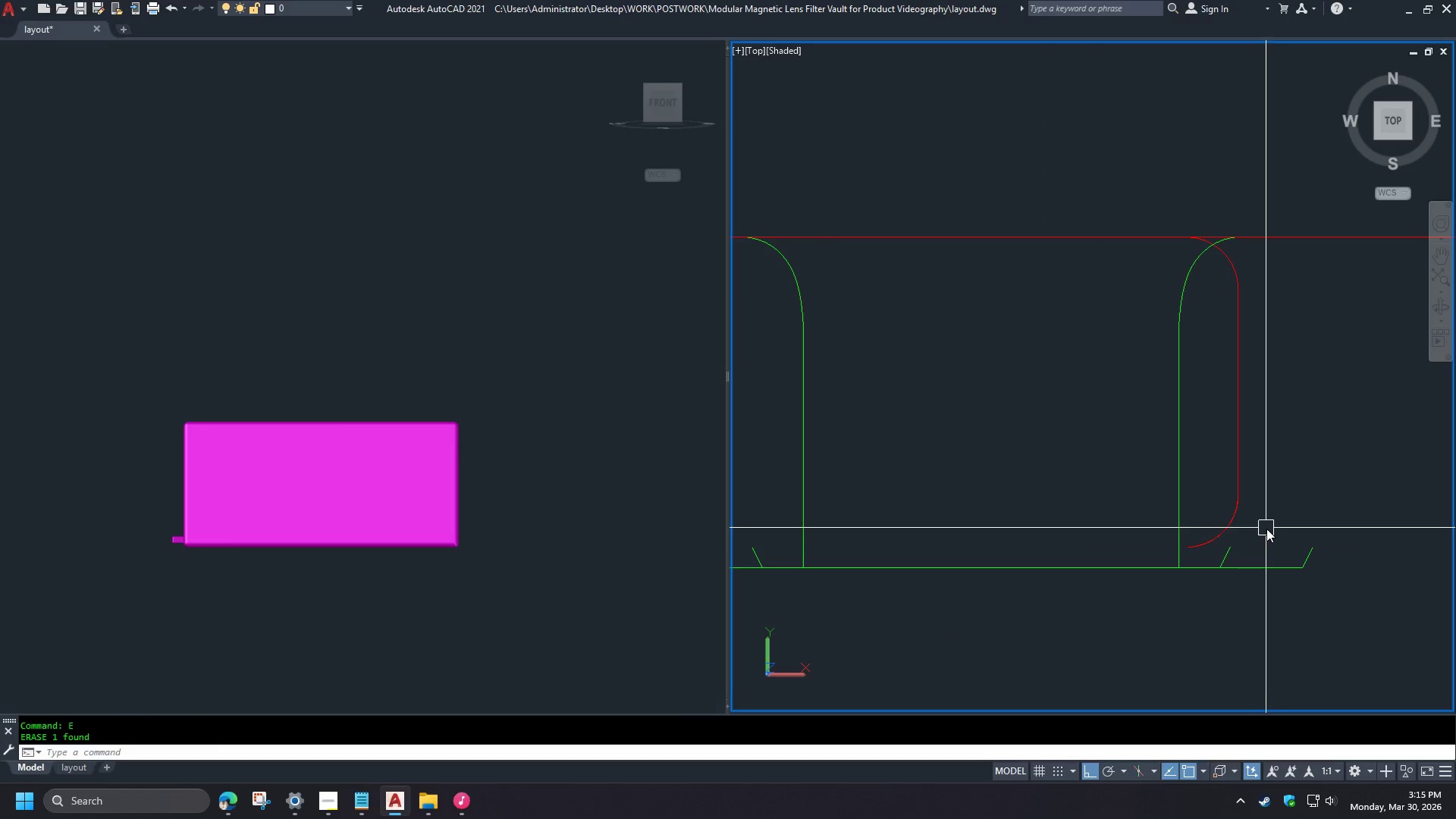 
left_click_drag(start_coordinate=[1264, 526], to_coordinate=[1260, 520])
 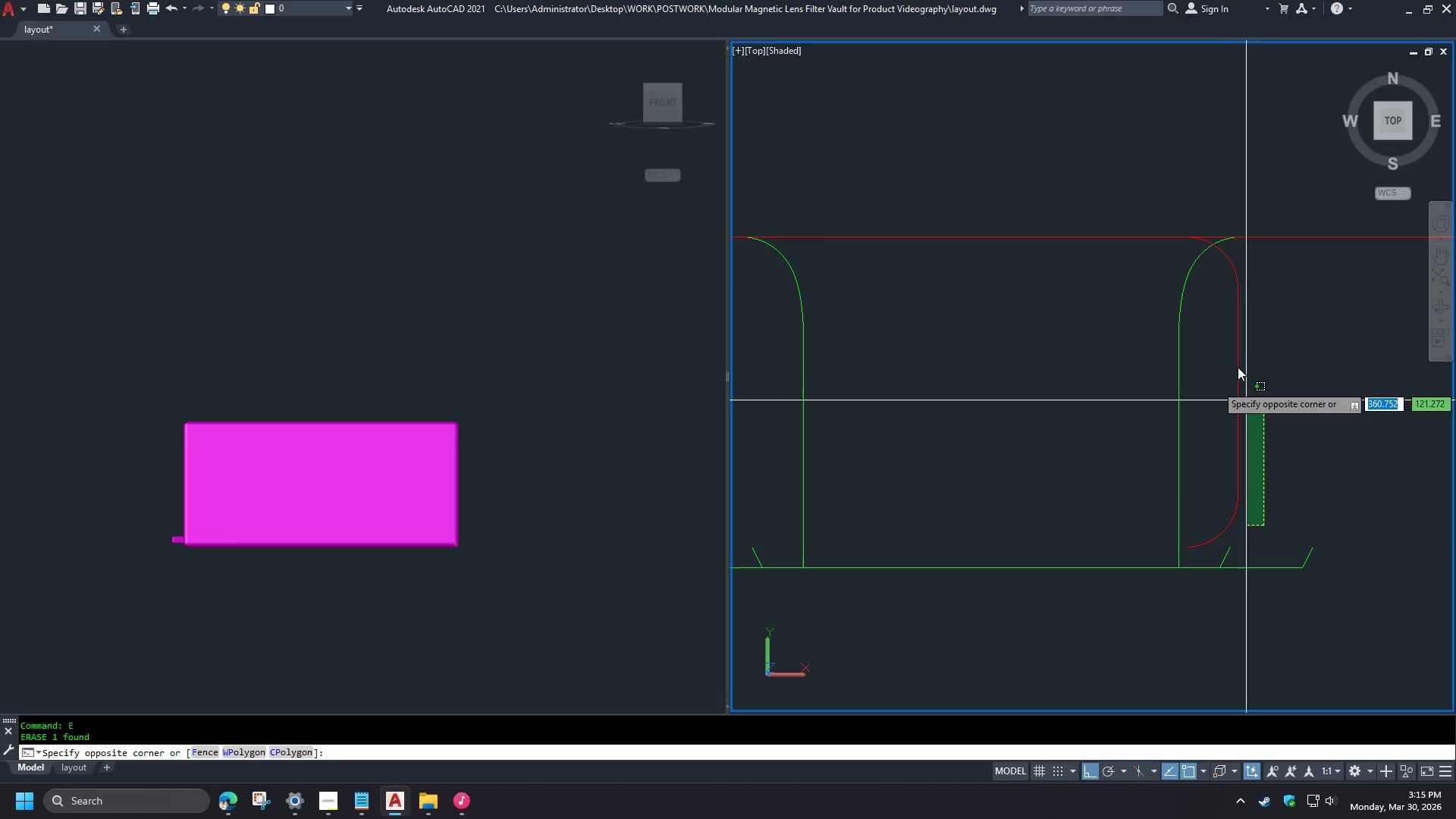 
double_click([1234, 356])
 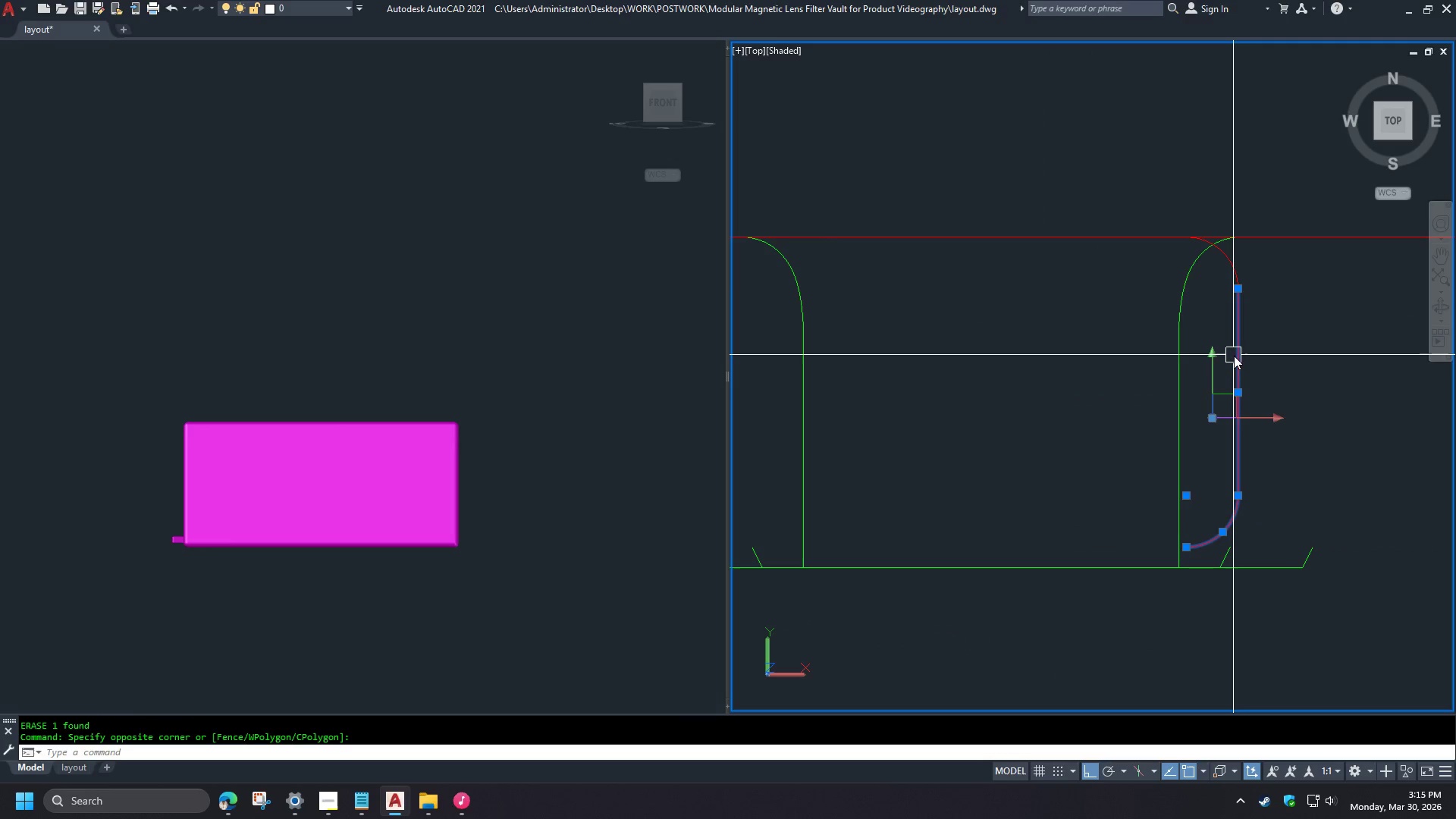 
key(E)
 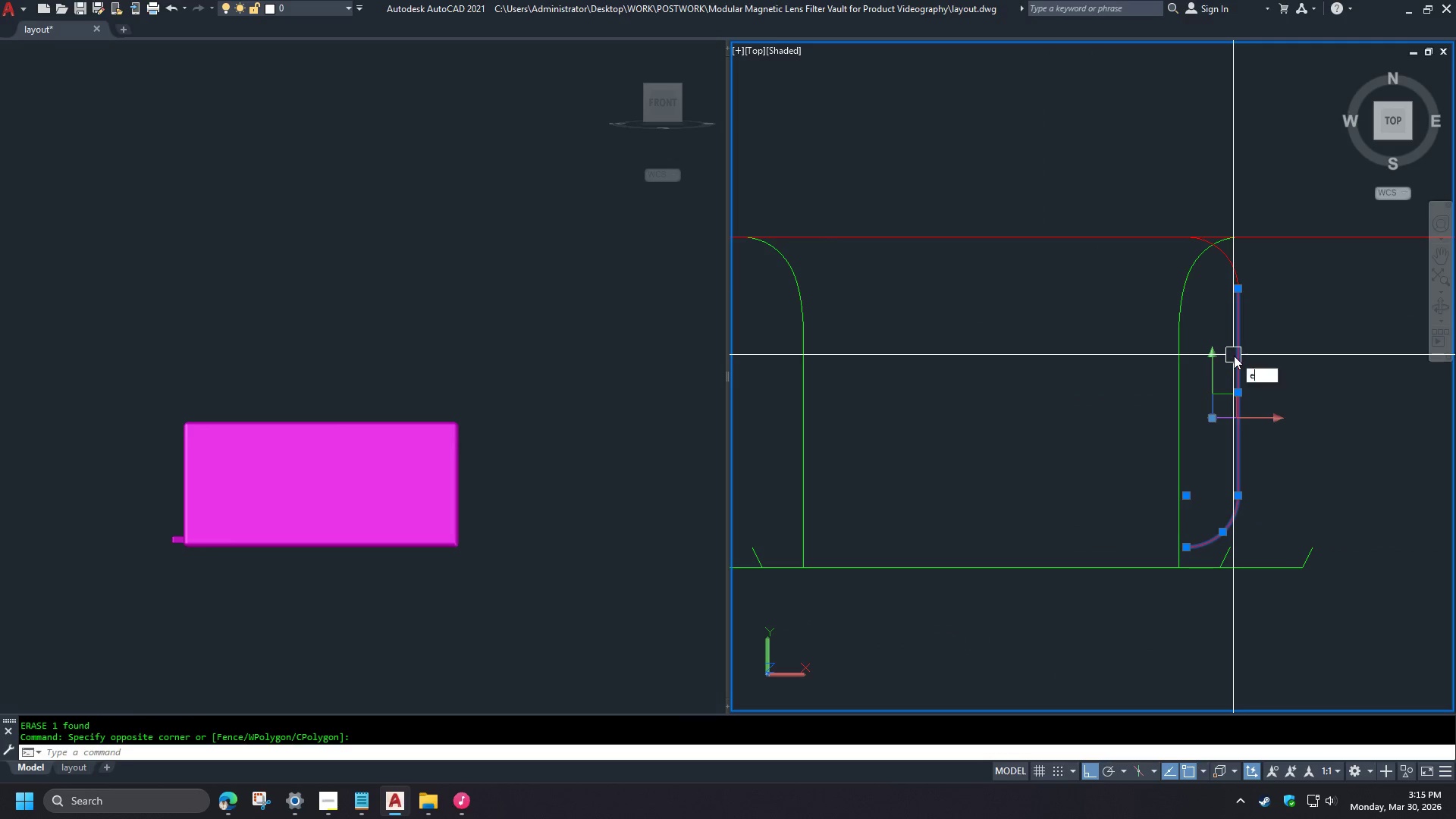 
key(Space)
 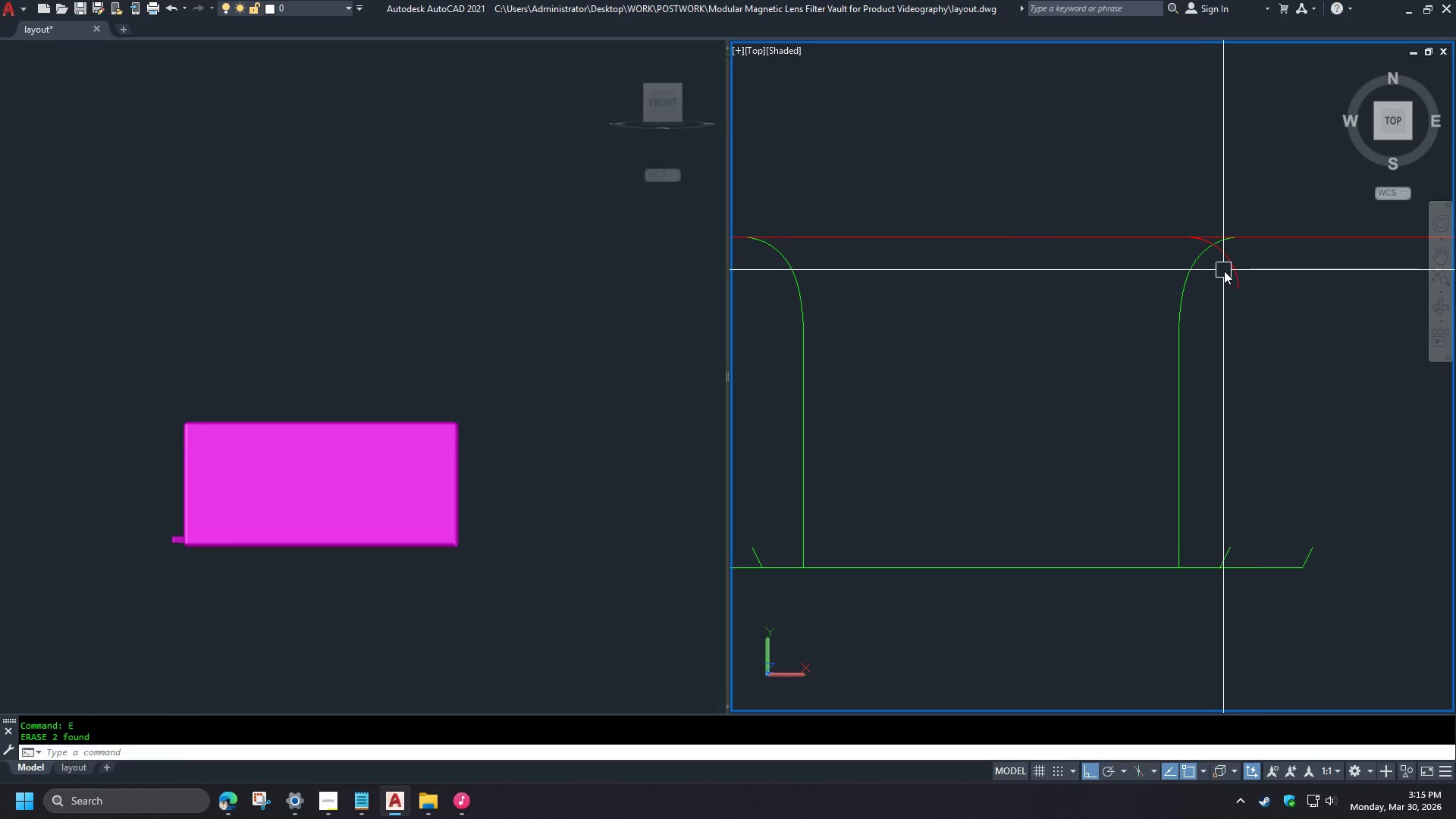 
left_click([1224, 271])
 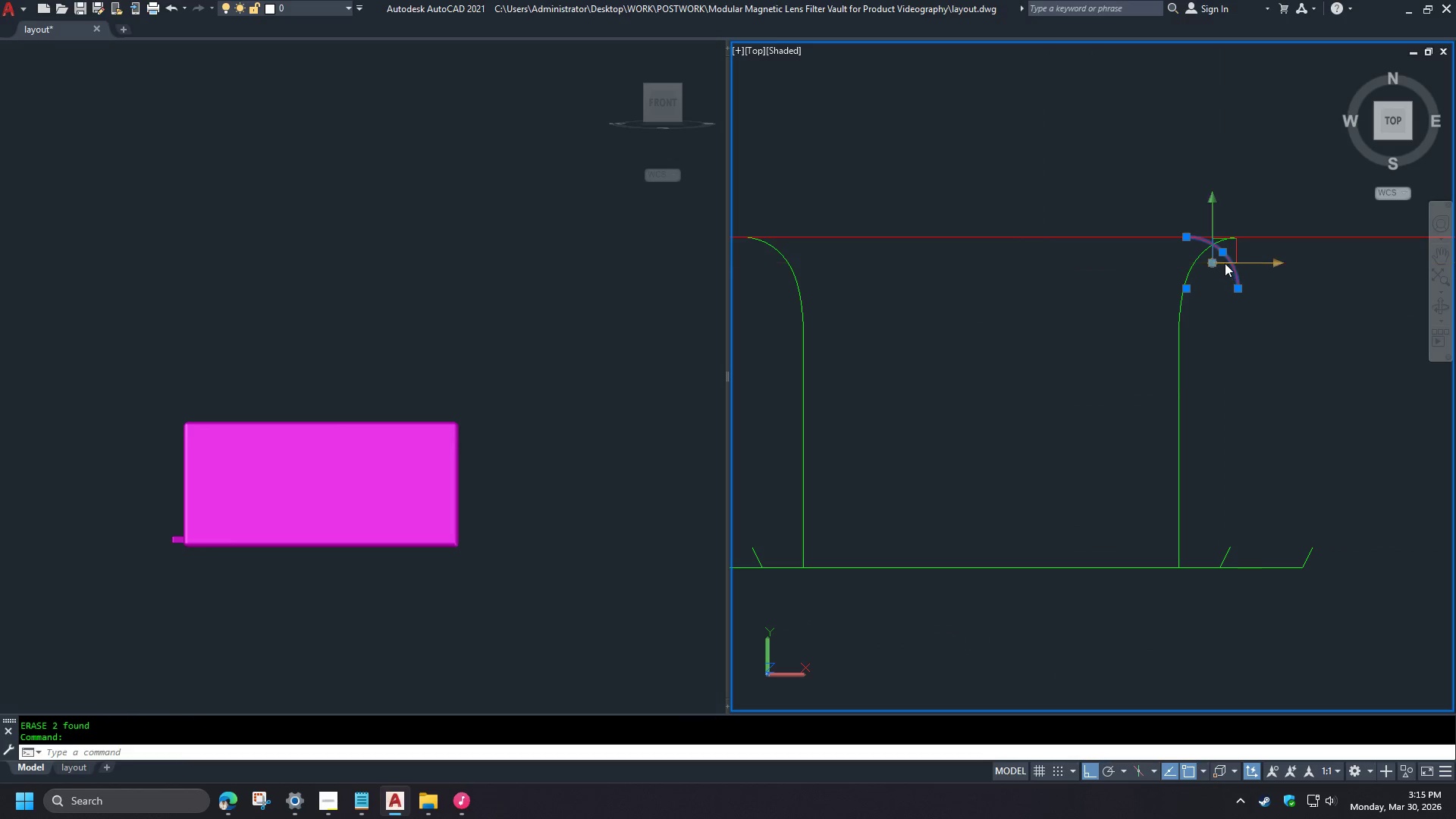 
key(E)
 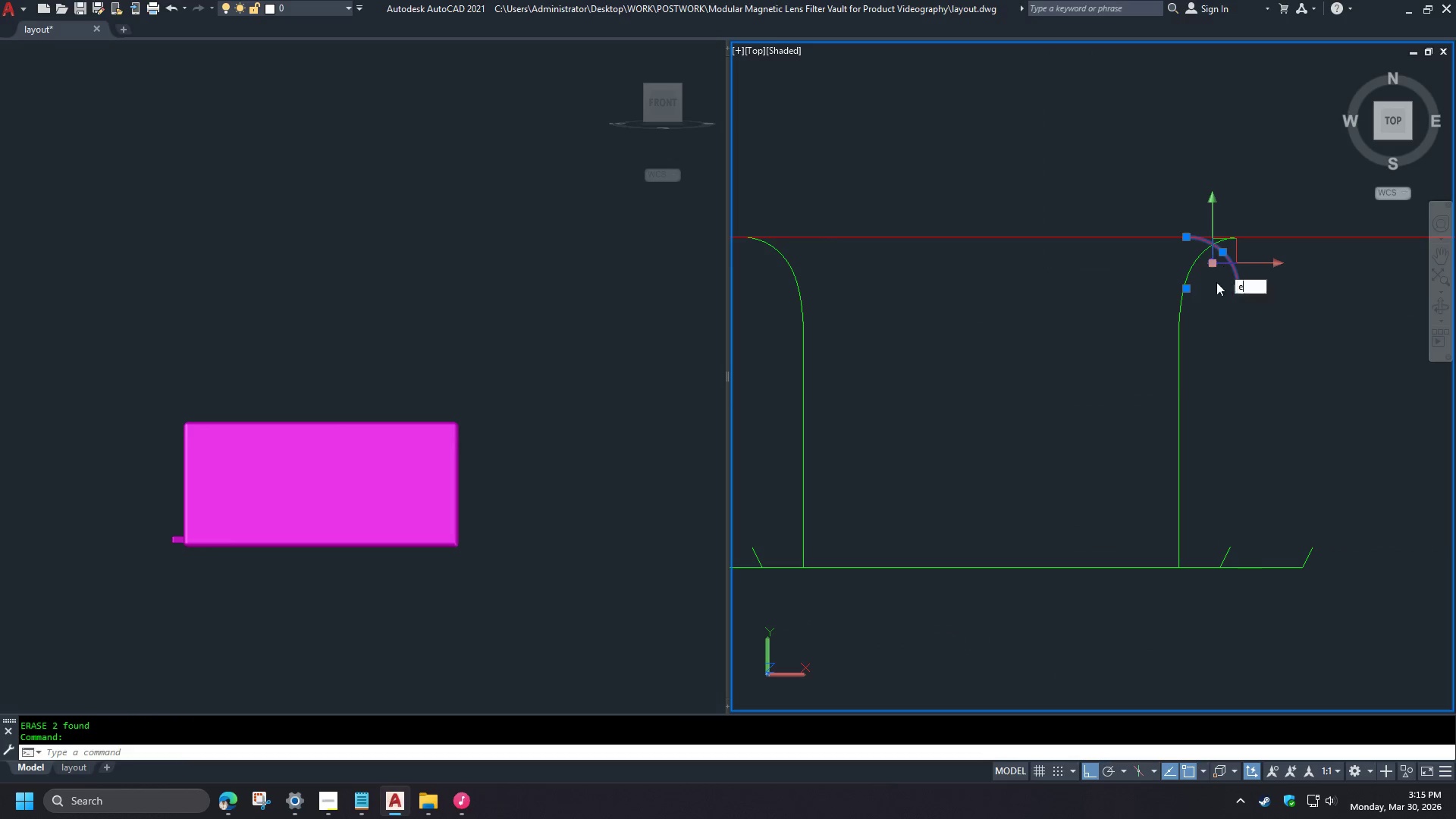 
key(Space)
 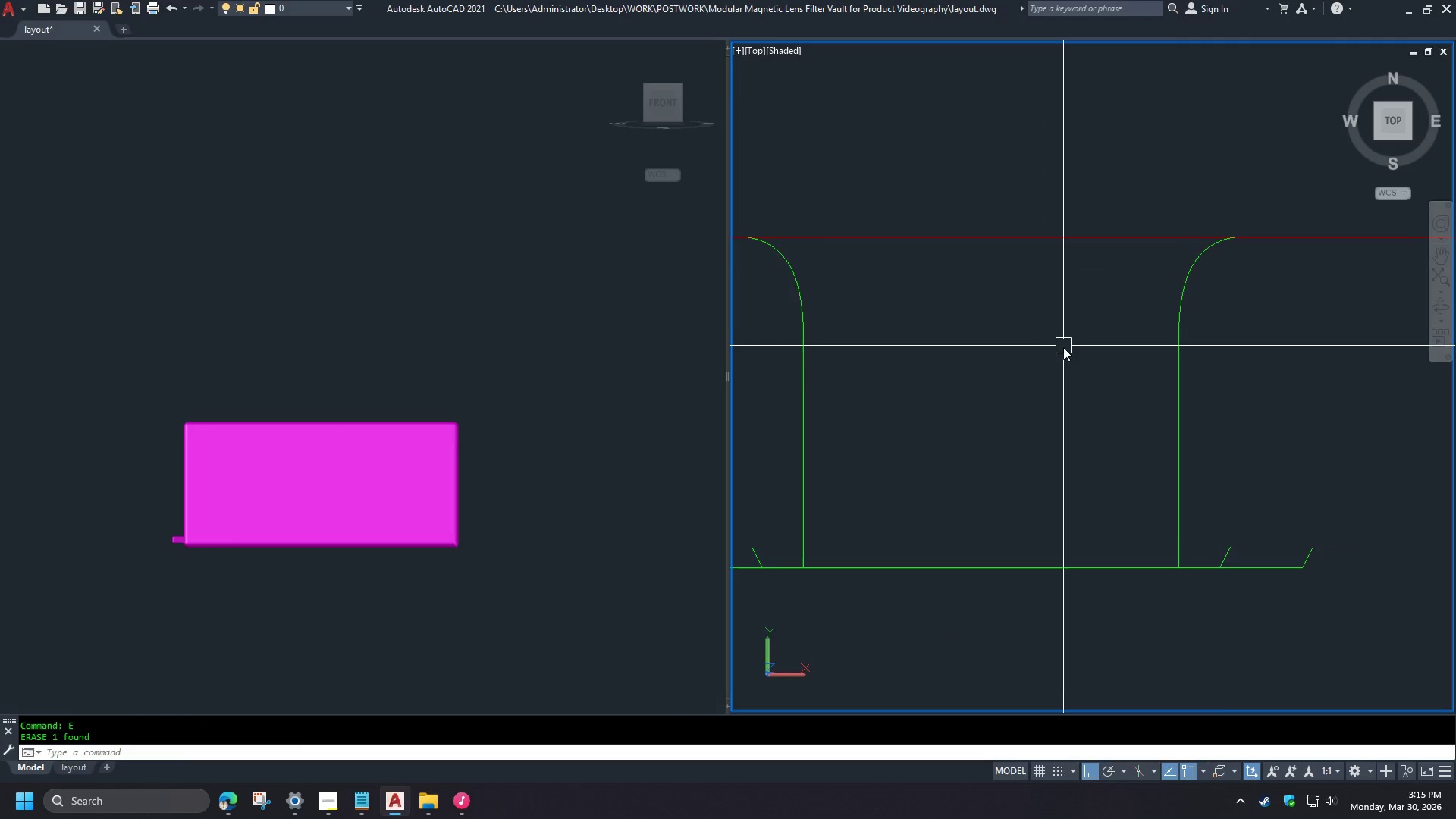 
left_click_drag(start_coordinate=[846, 409], to_coordinate=[853, 416])
 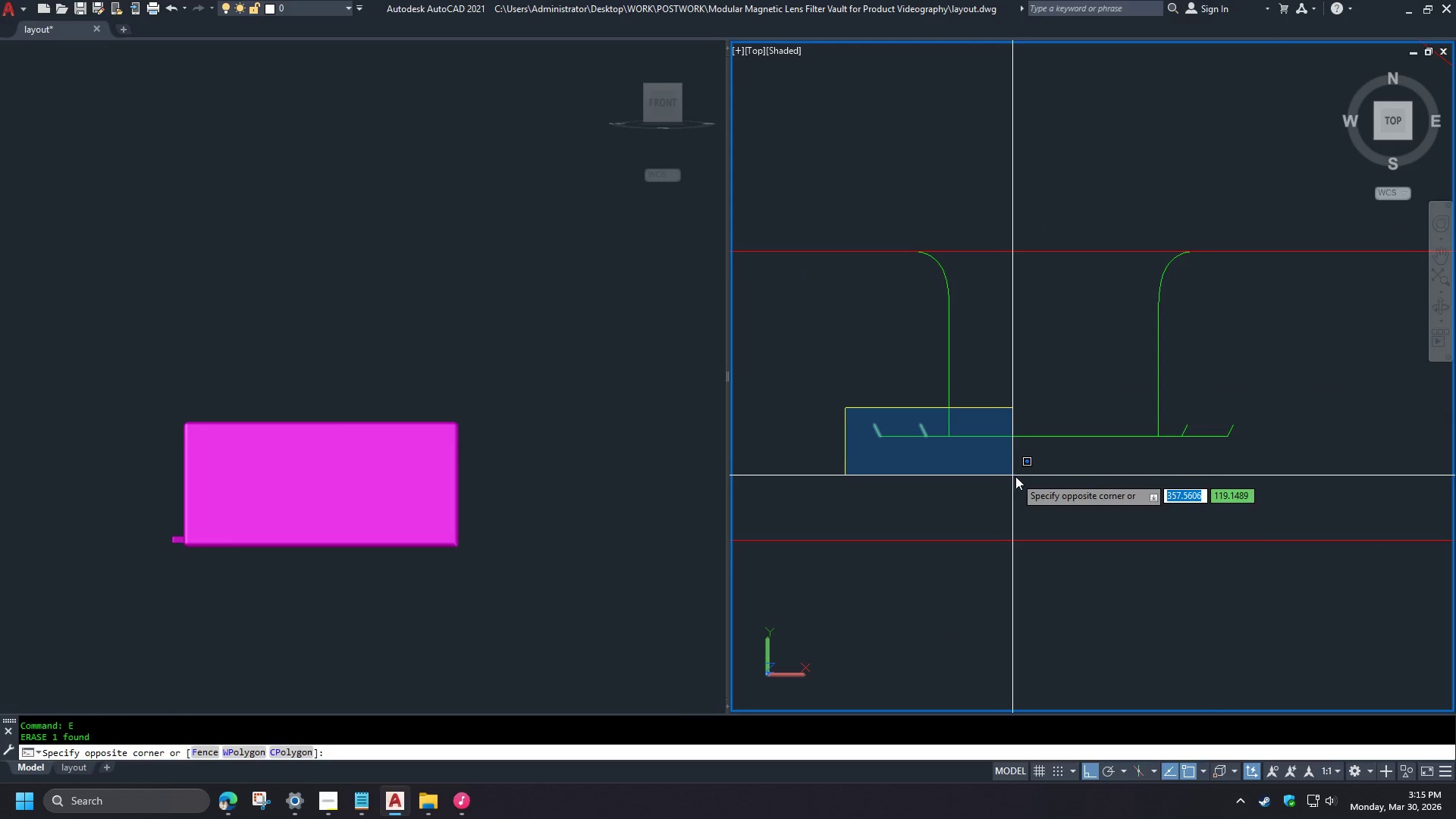 
scroll: coordinate [1069, 347], scroll_direction: down, amount: 2.0
 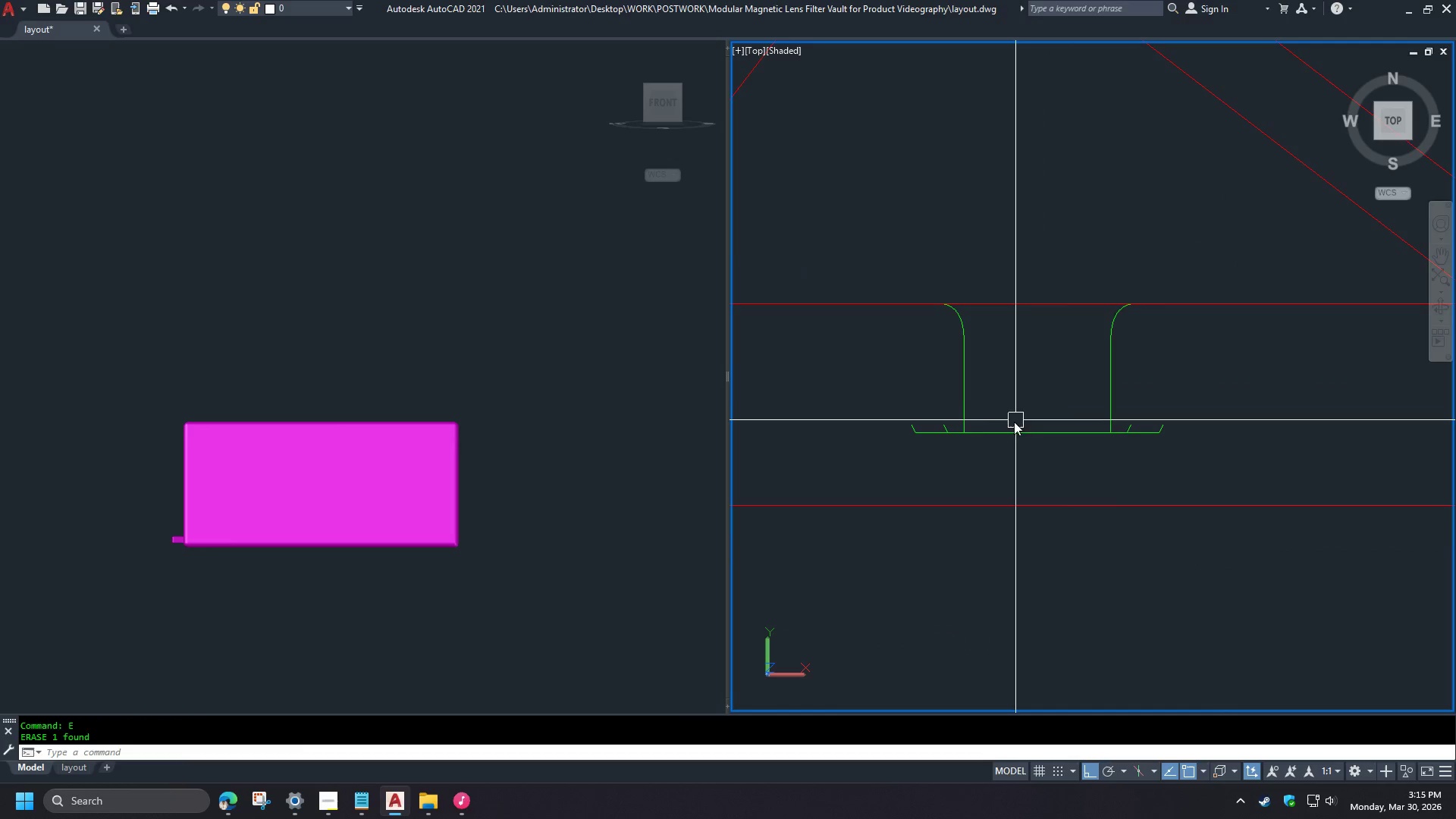 
left_click([1034, 479])
 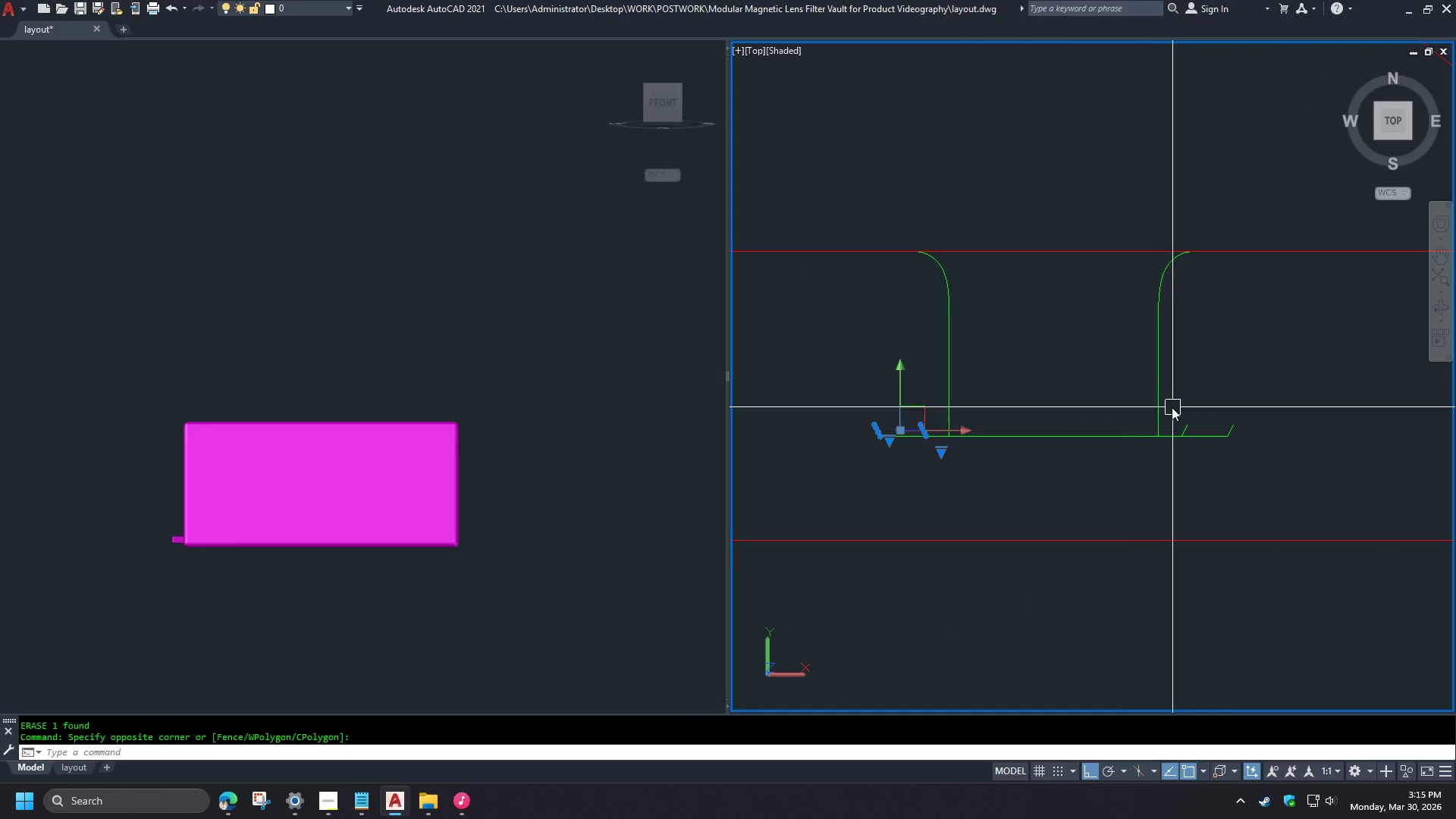 
scroll: coordinate [997, 426], scroll_direction: up, amount: 1.0
 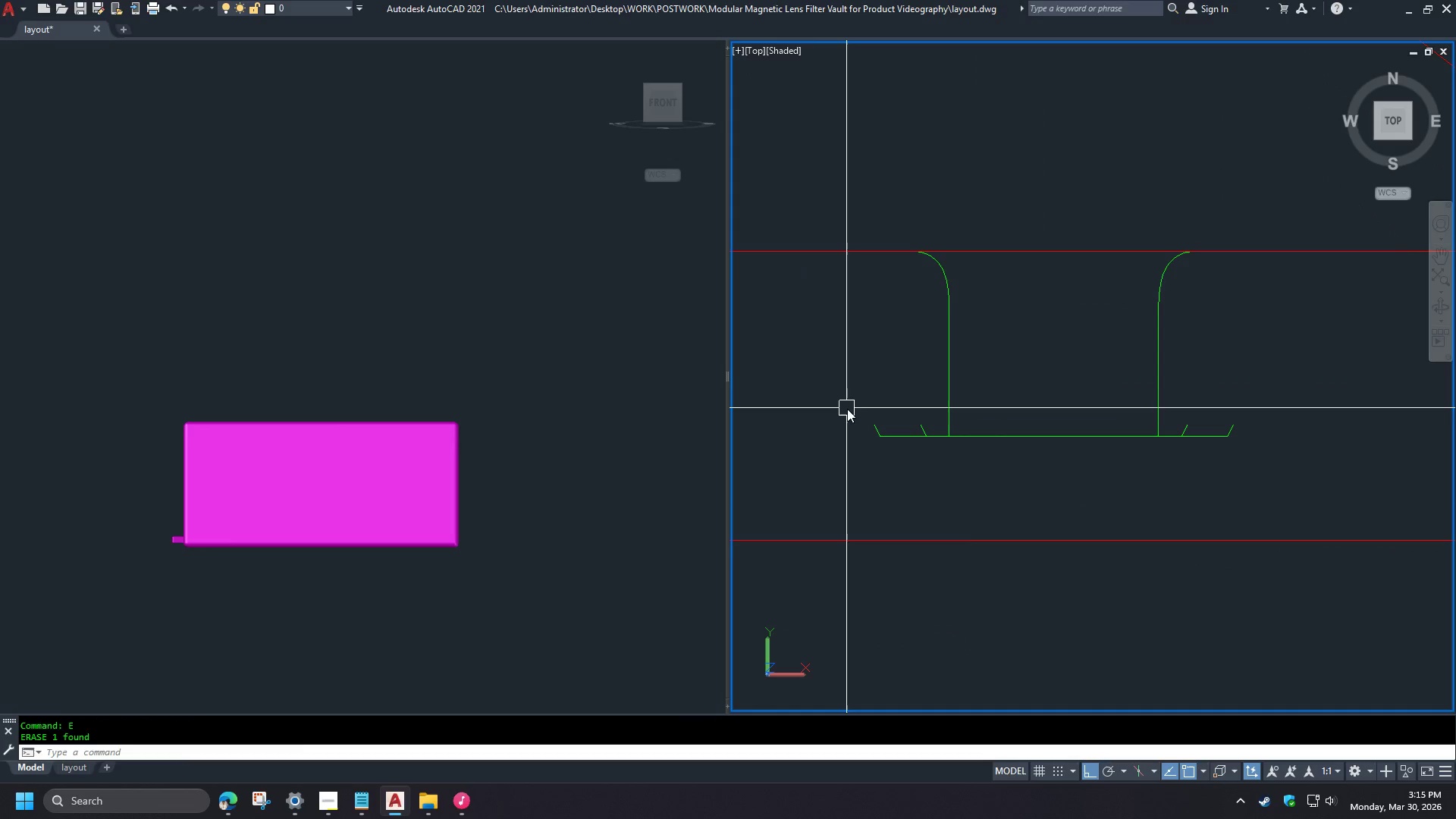 
left_click_drag(start_coordinate=[1125, 398], to_coordinate=[1136, 411])
 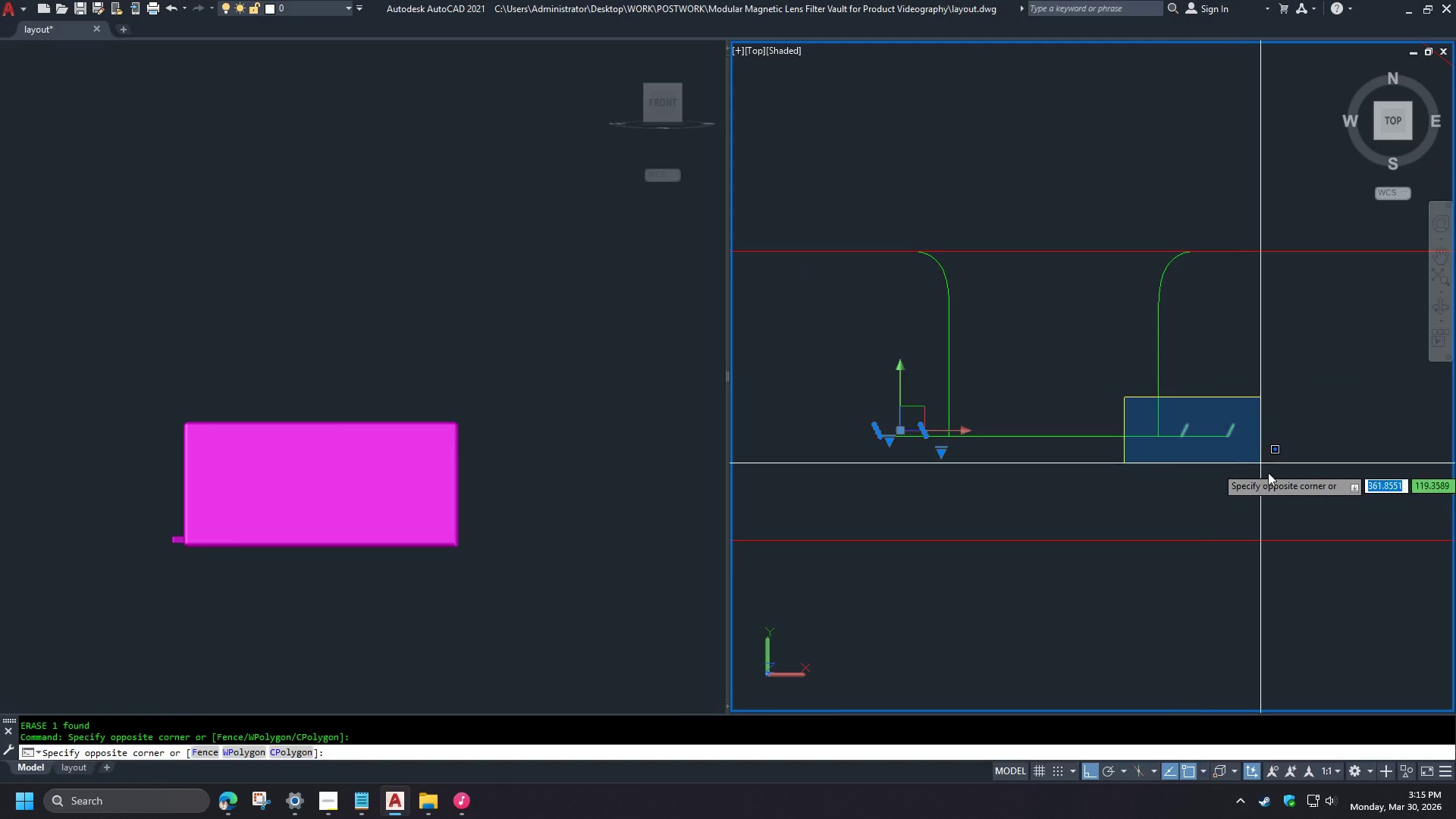 
double_click([1289, 488])
 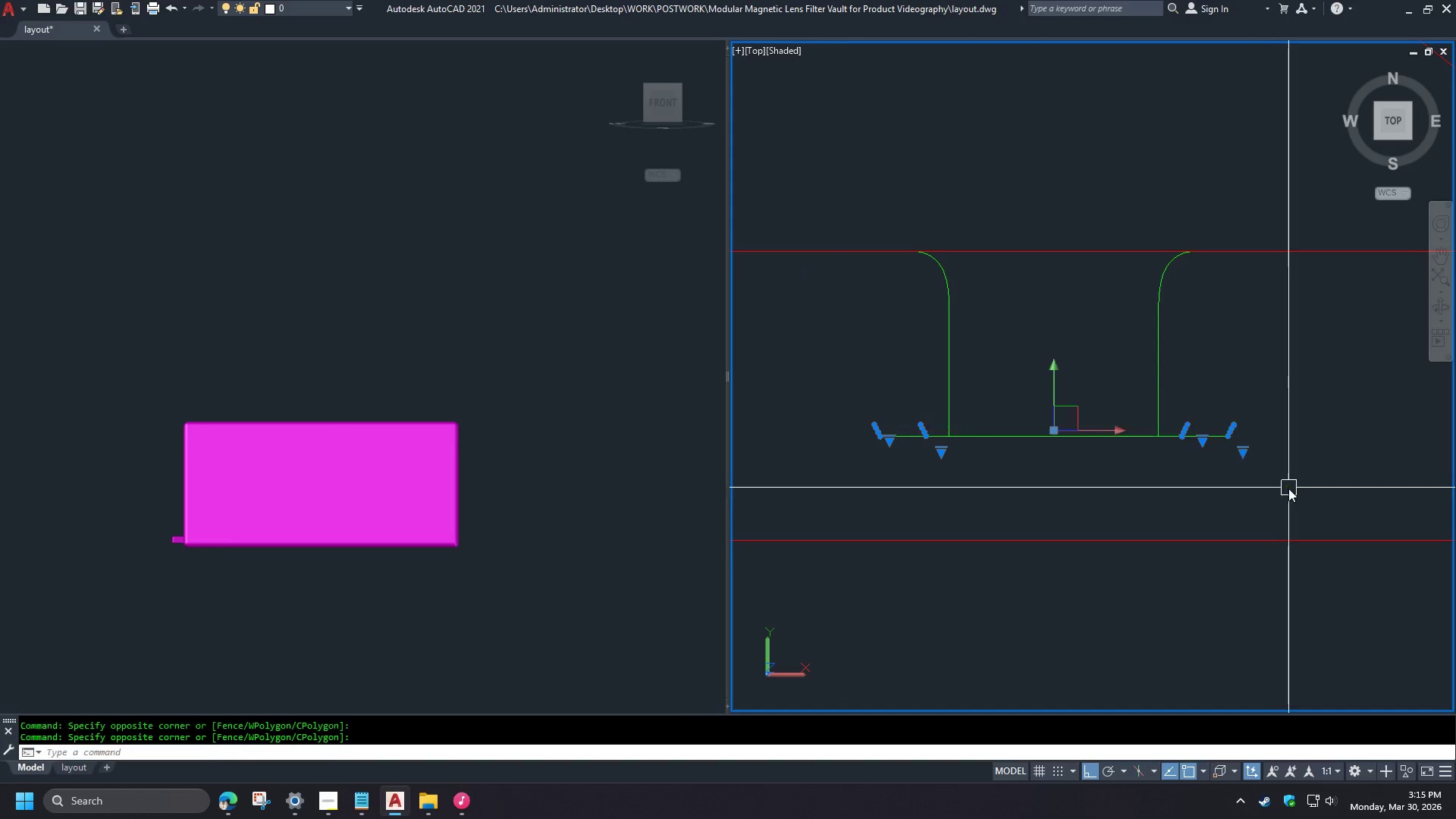 
key(E)
 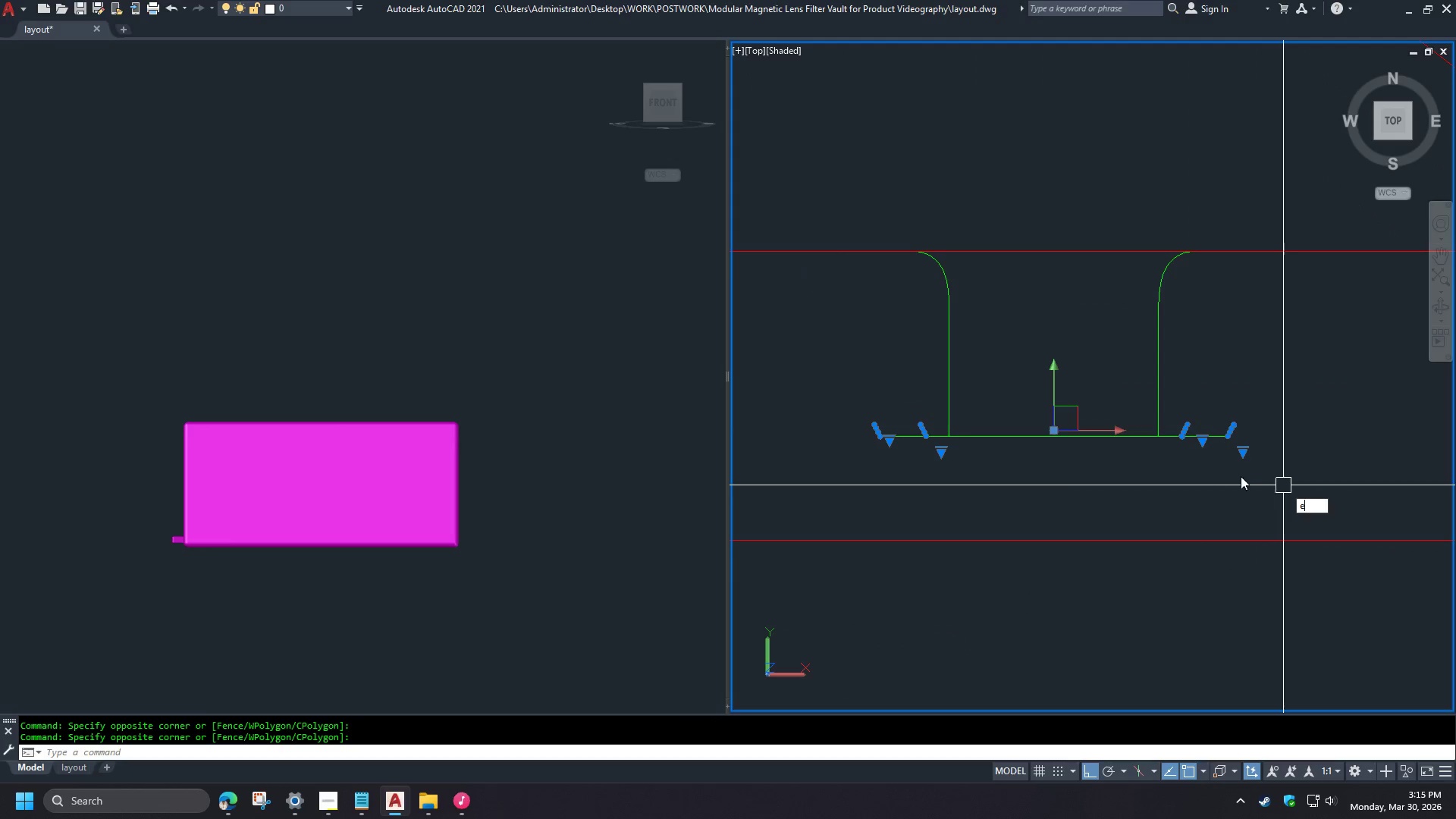 
key(Space)
 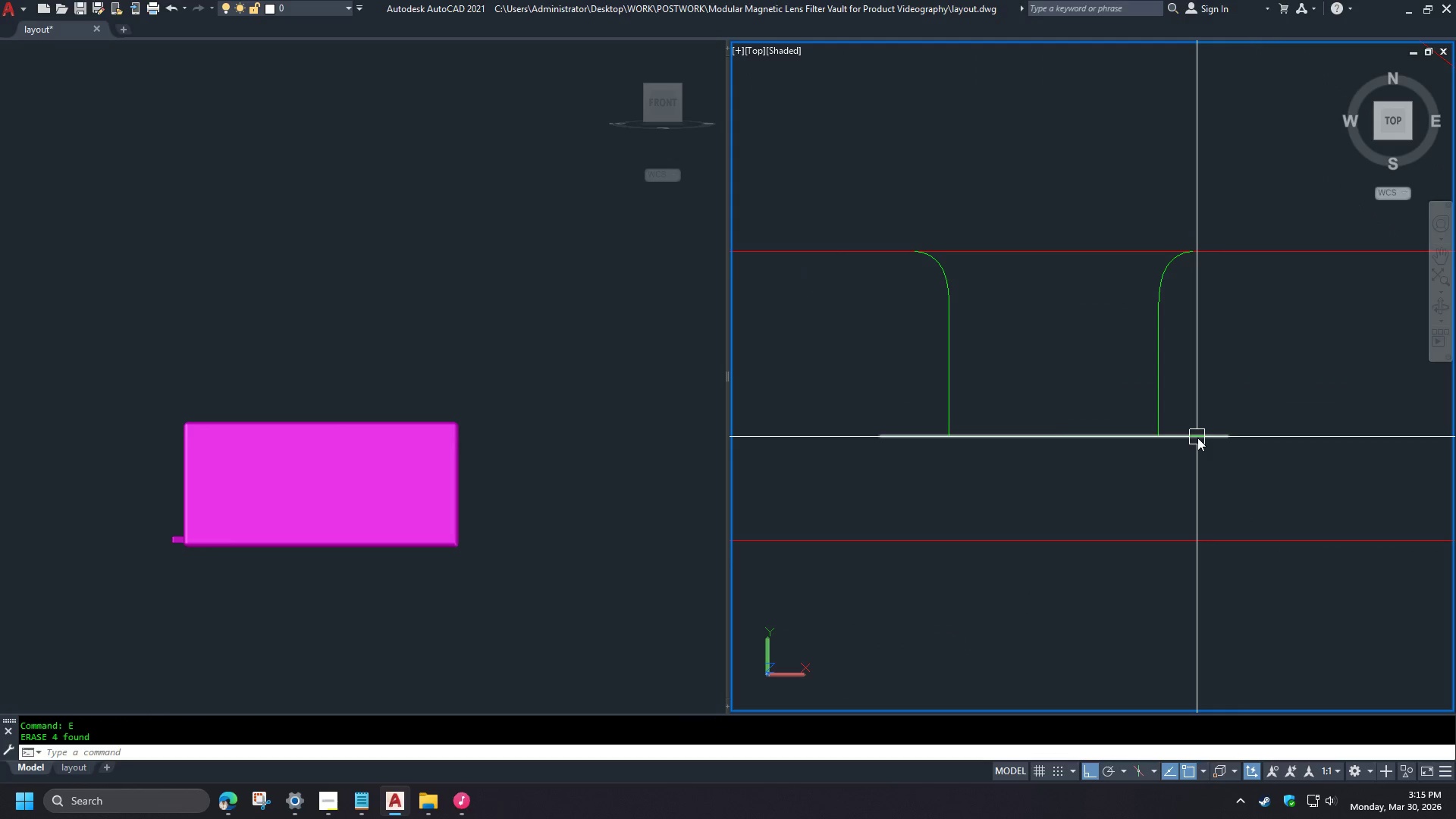 
left_click([1197, 438])
 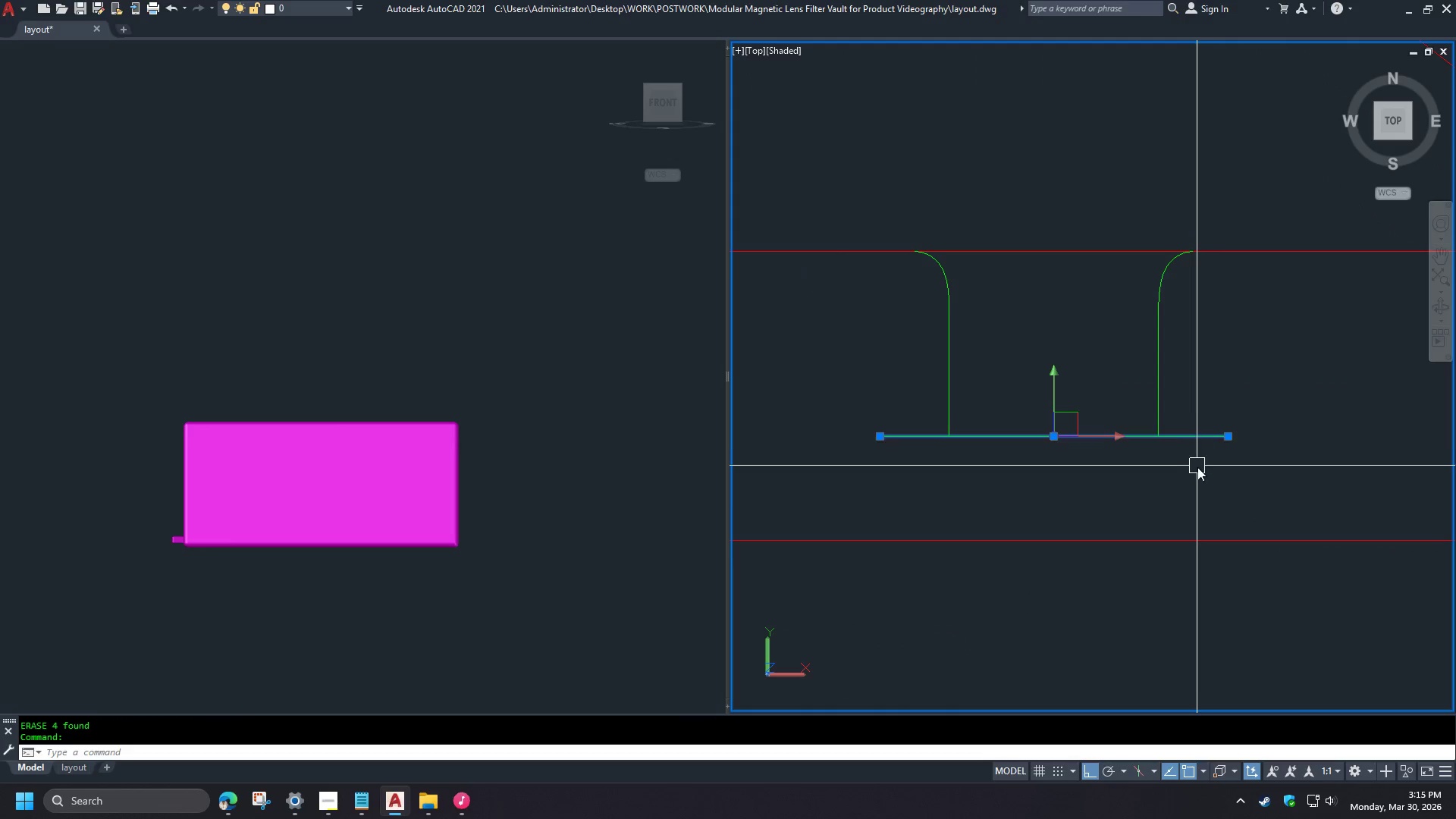 
key(E)
 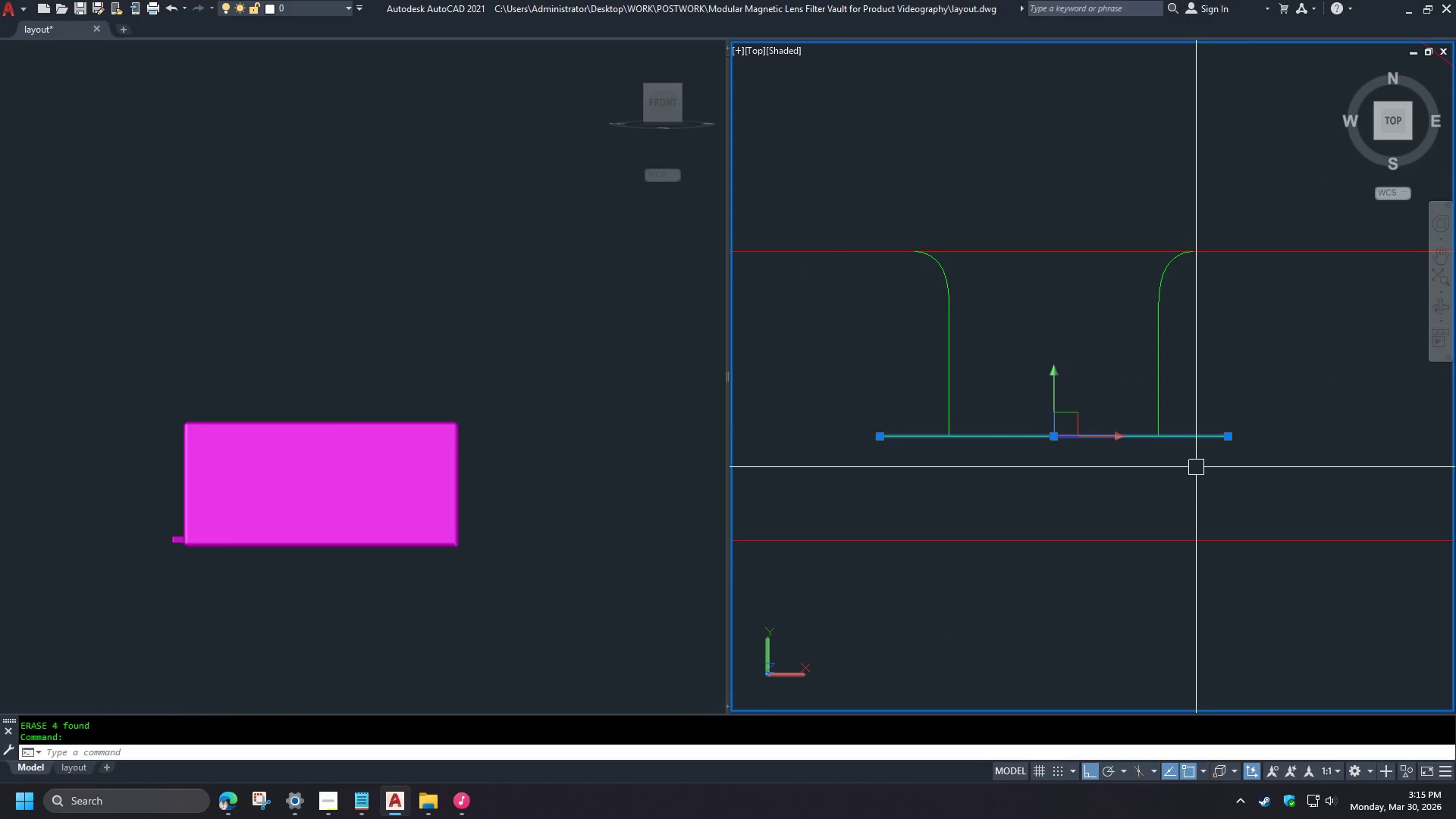 
key(Space)
 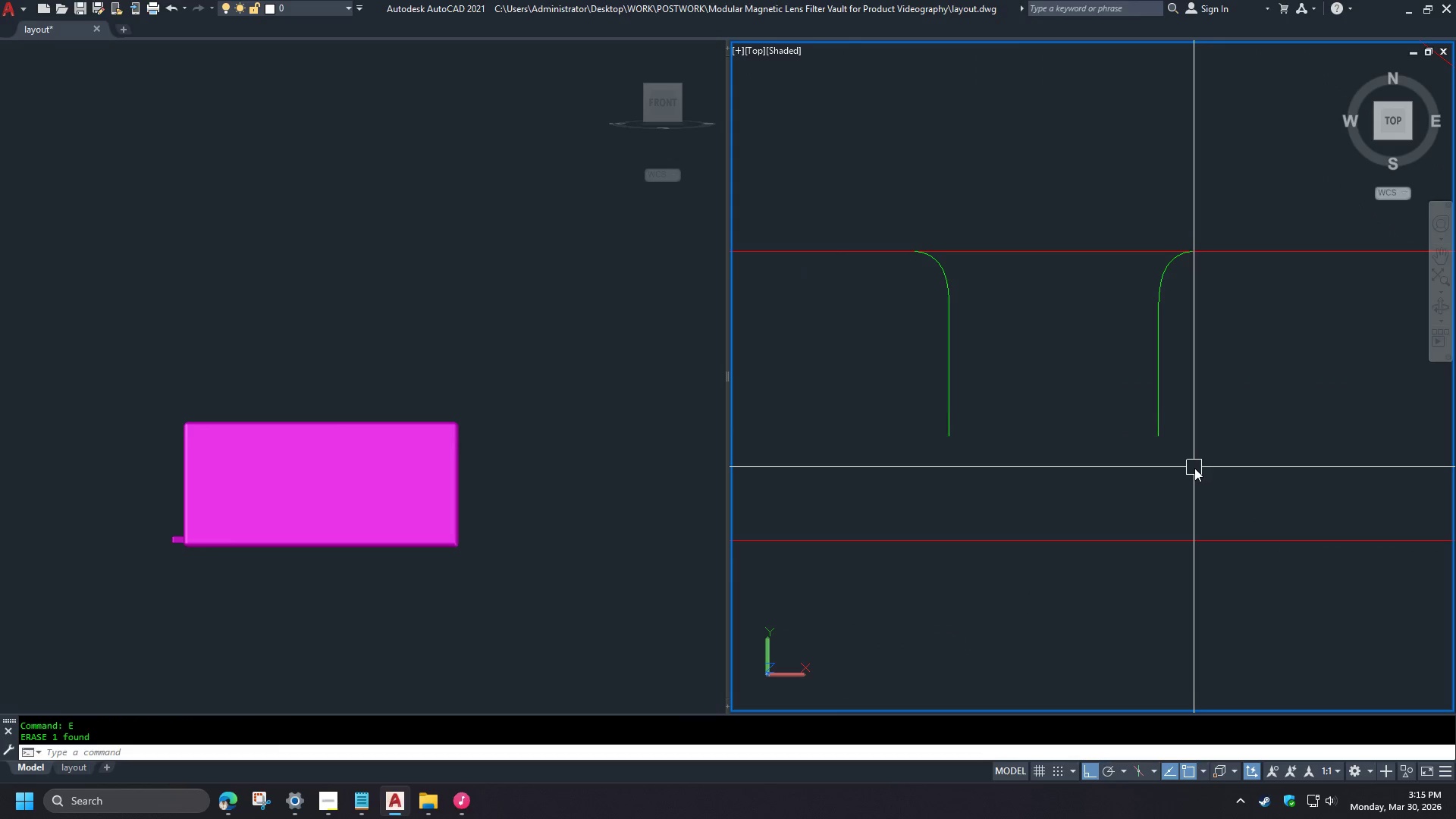 
key(Control+ControlLeft)
 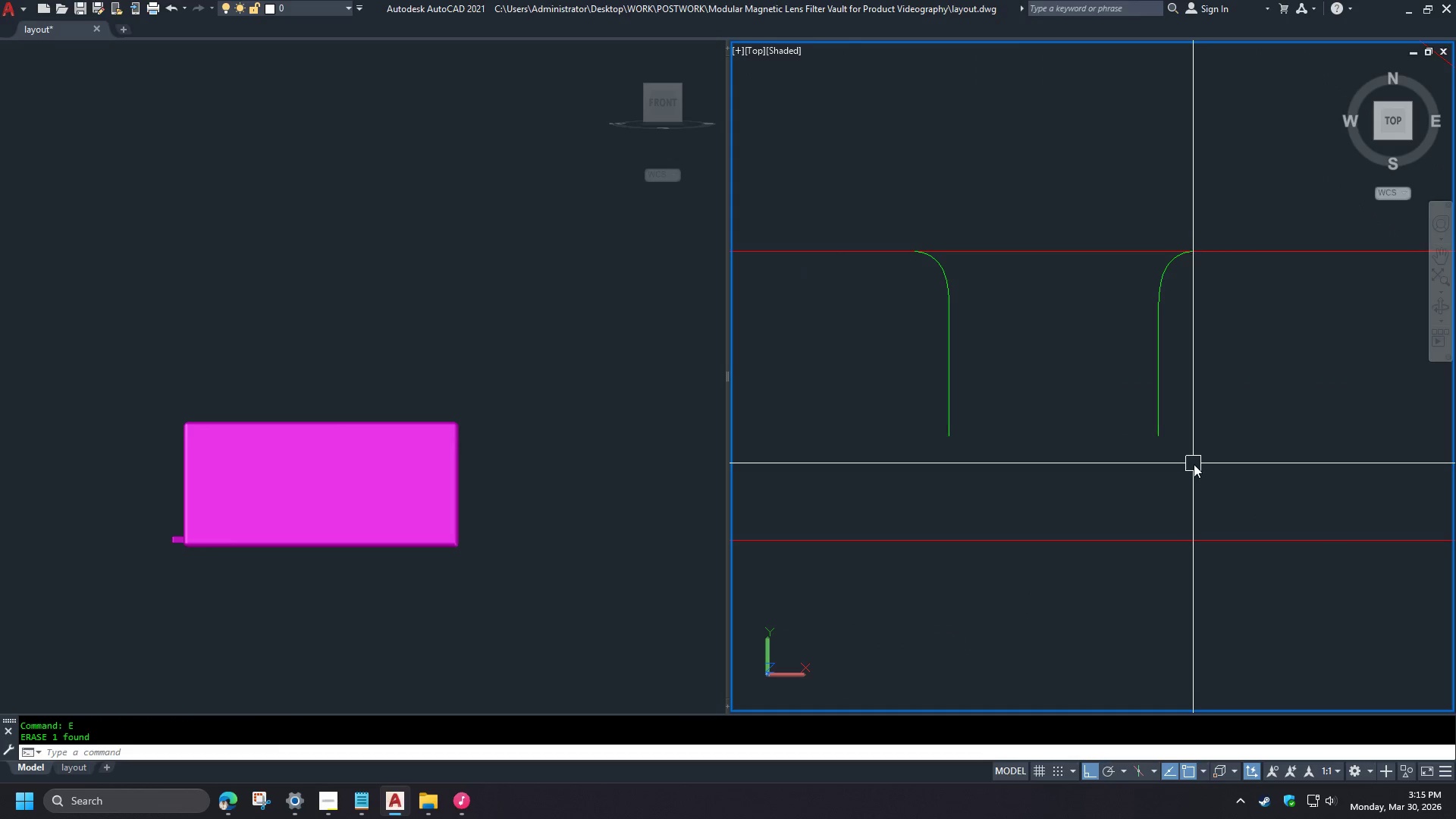 
key(Control+Z)
 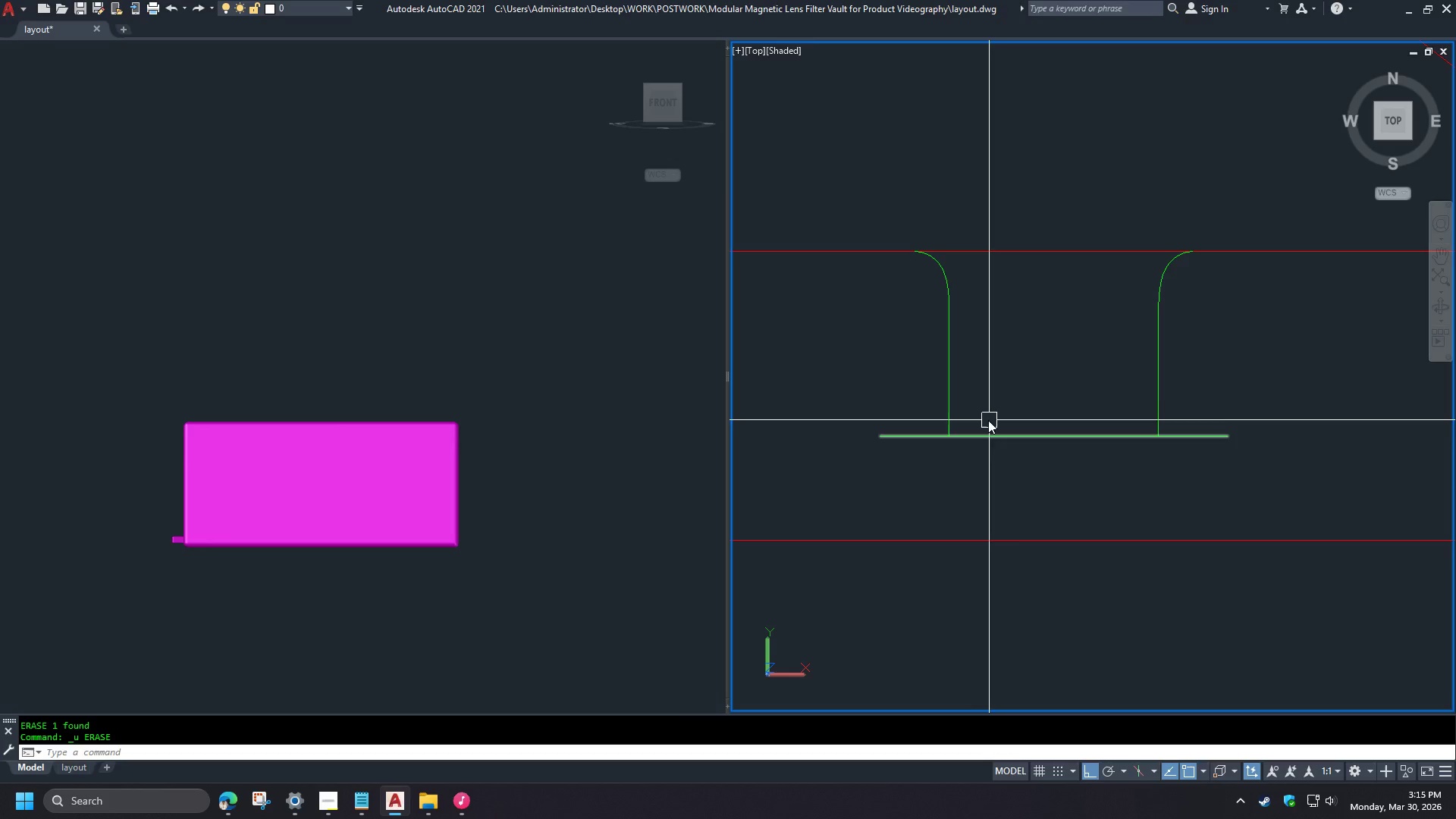 
key(F)
 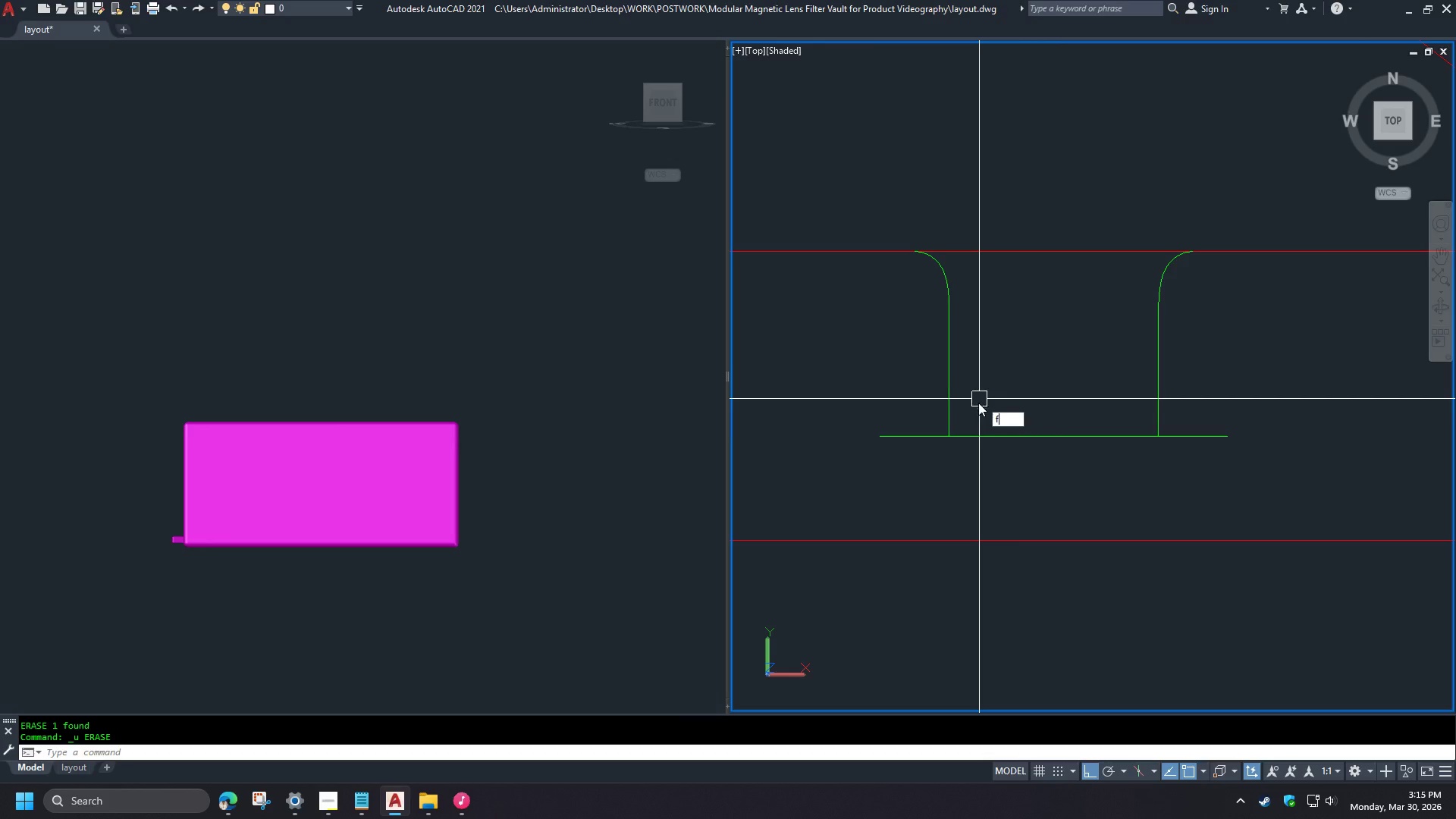 
key(Space)
 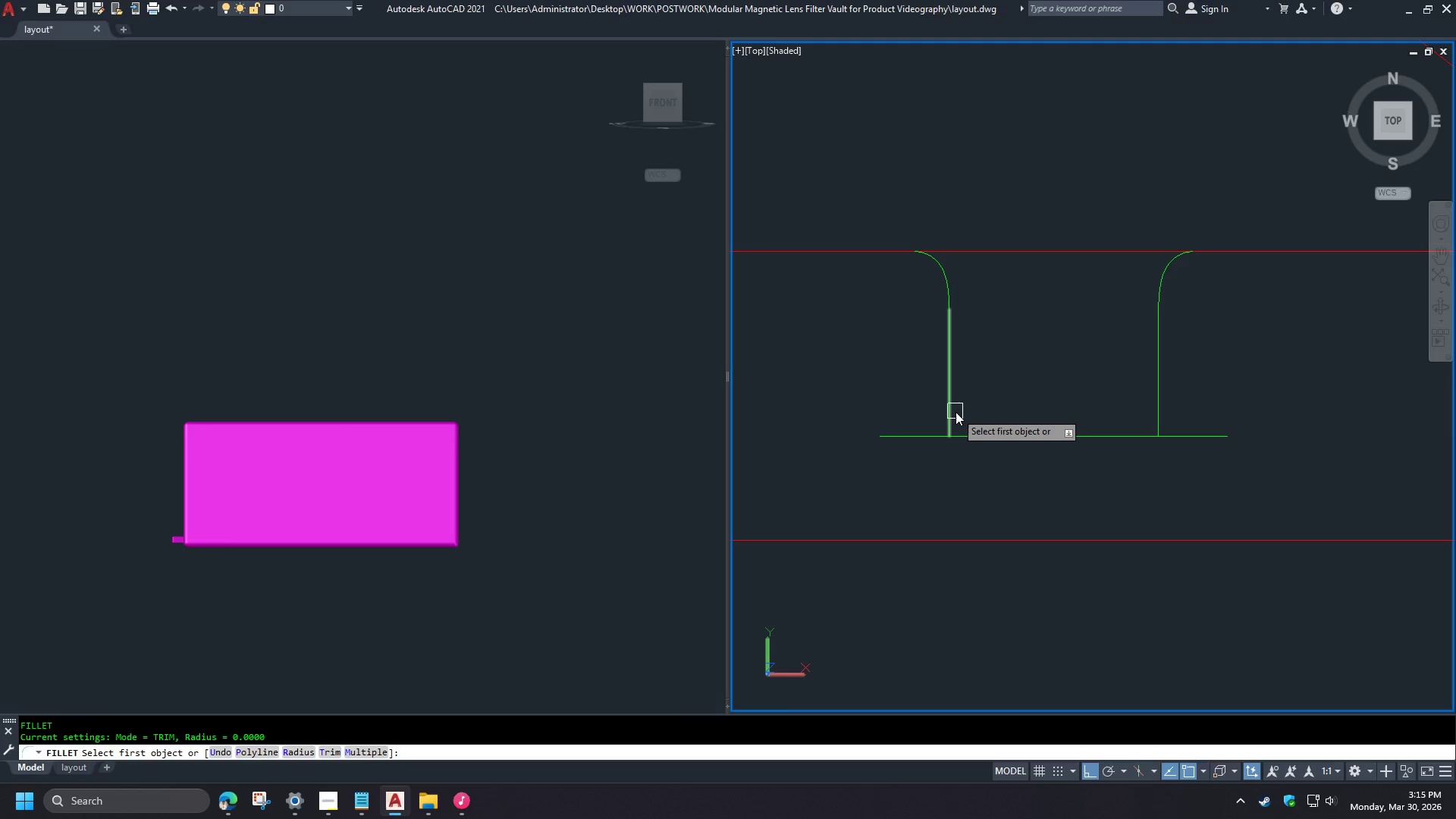 
double_click([999, 439])
 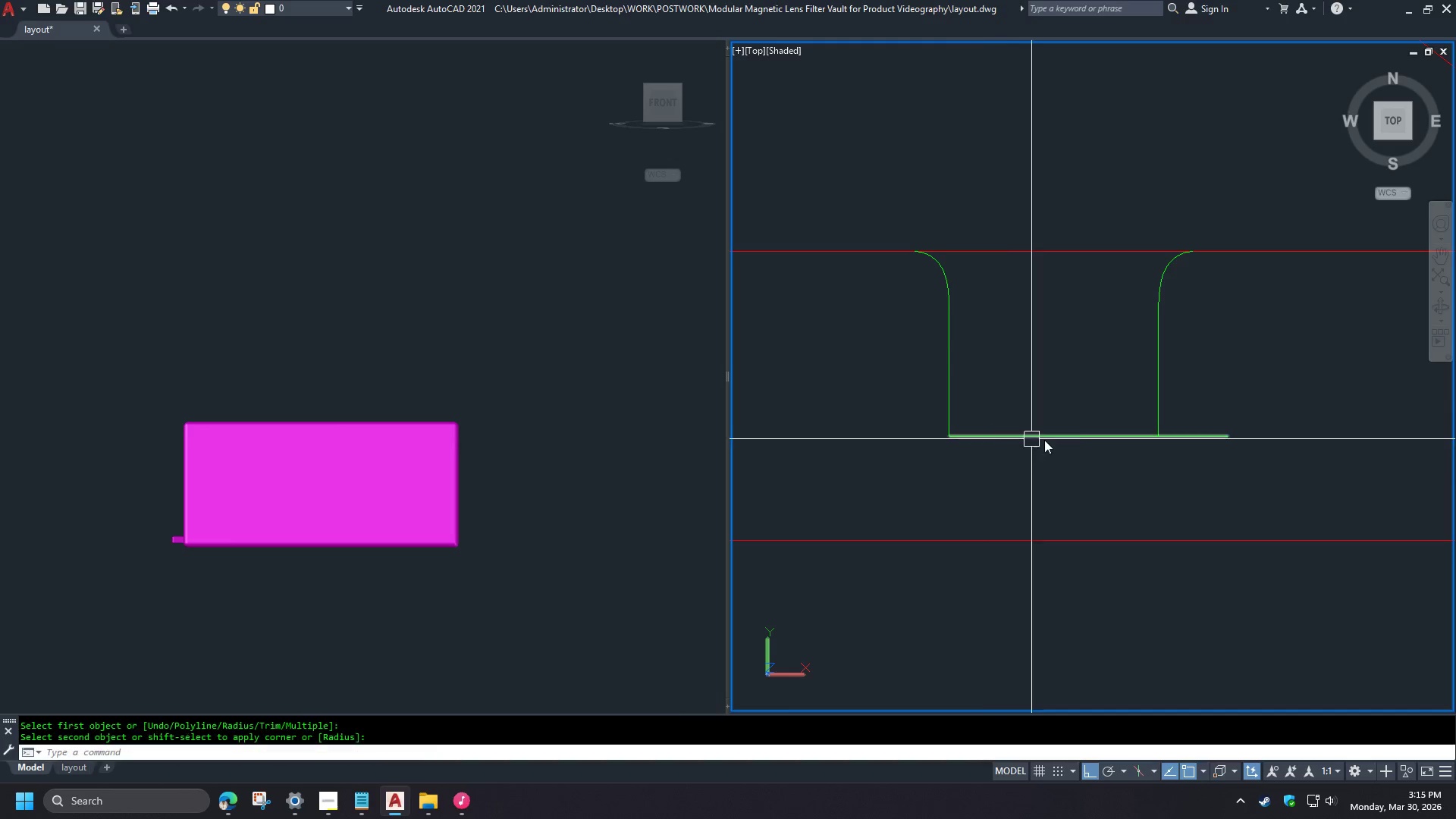 
key(Space)
 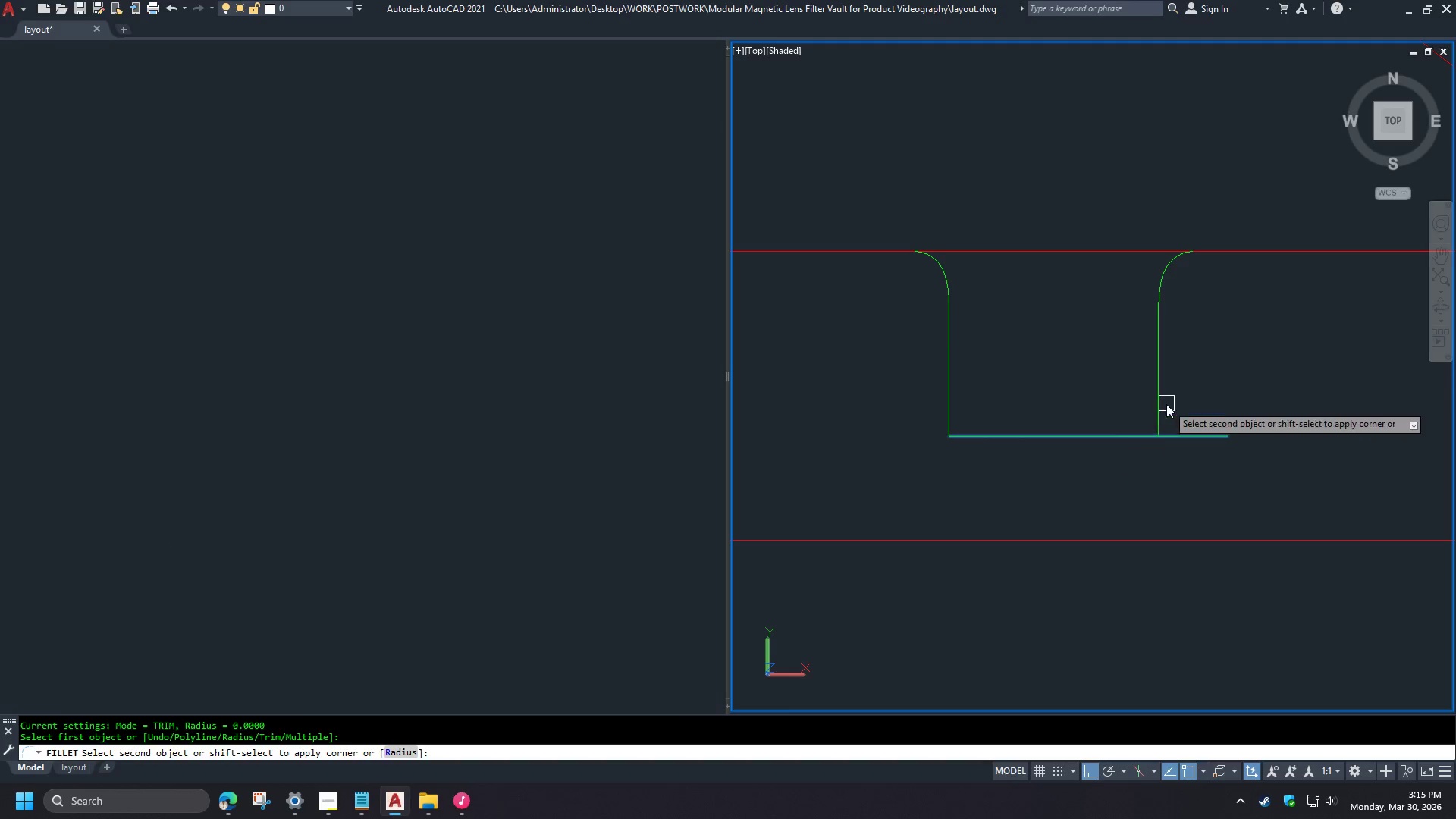 
triple_click([1163, 403])
 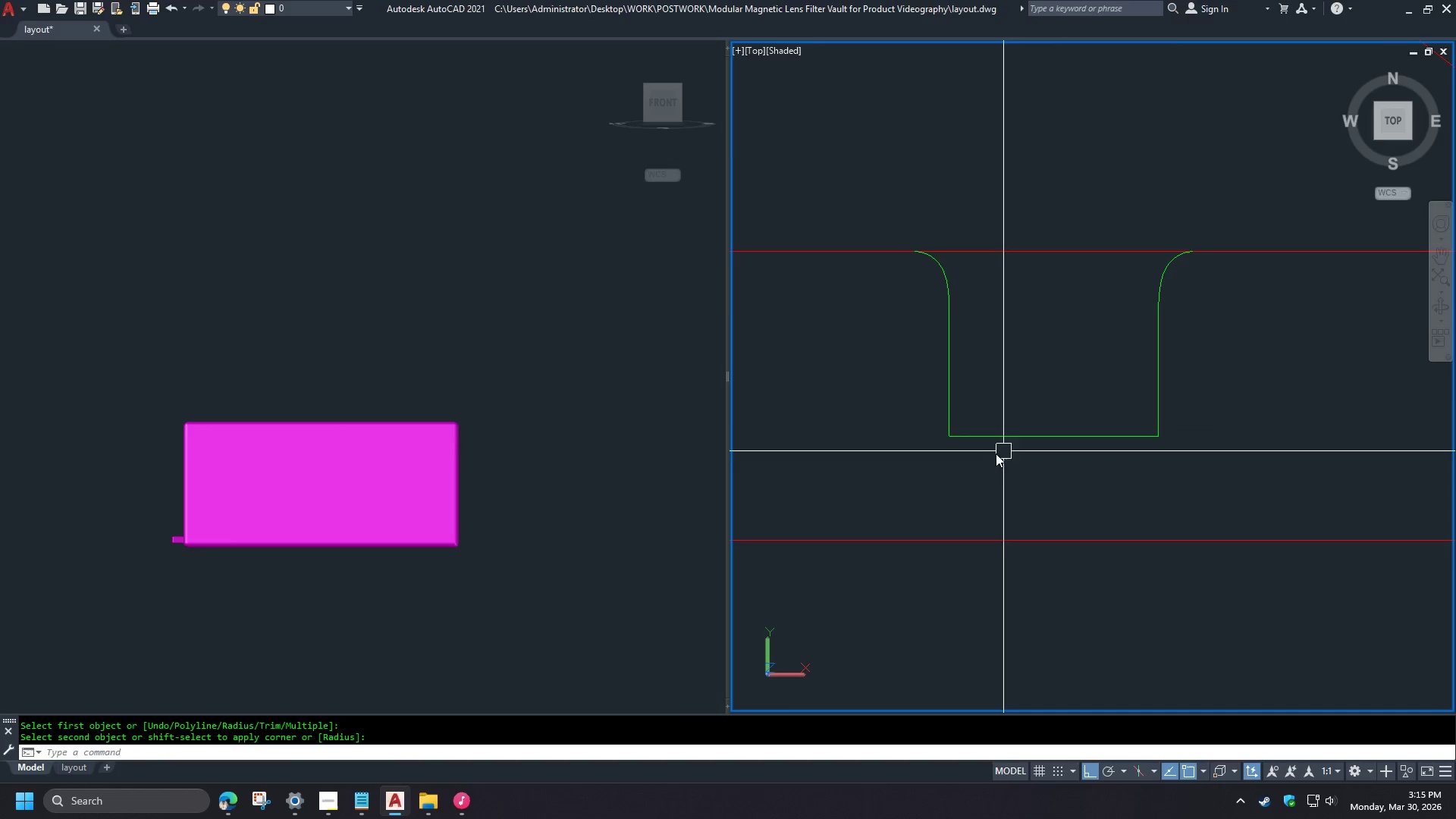 
scroll: coordinate [1038, 394], scroll_direction: down, amount: 5.0
 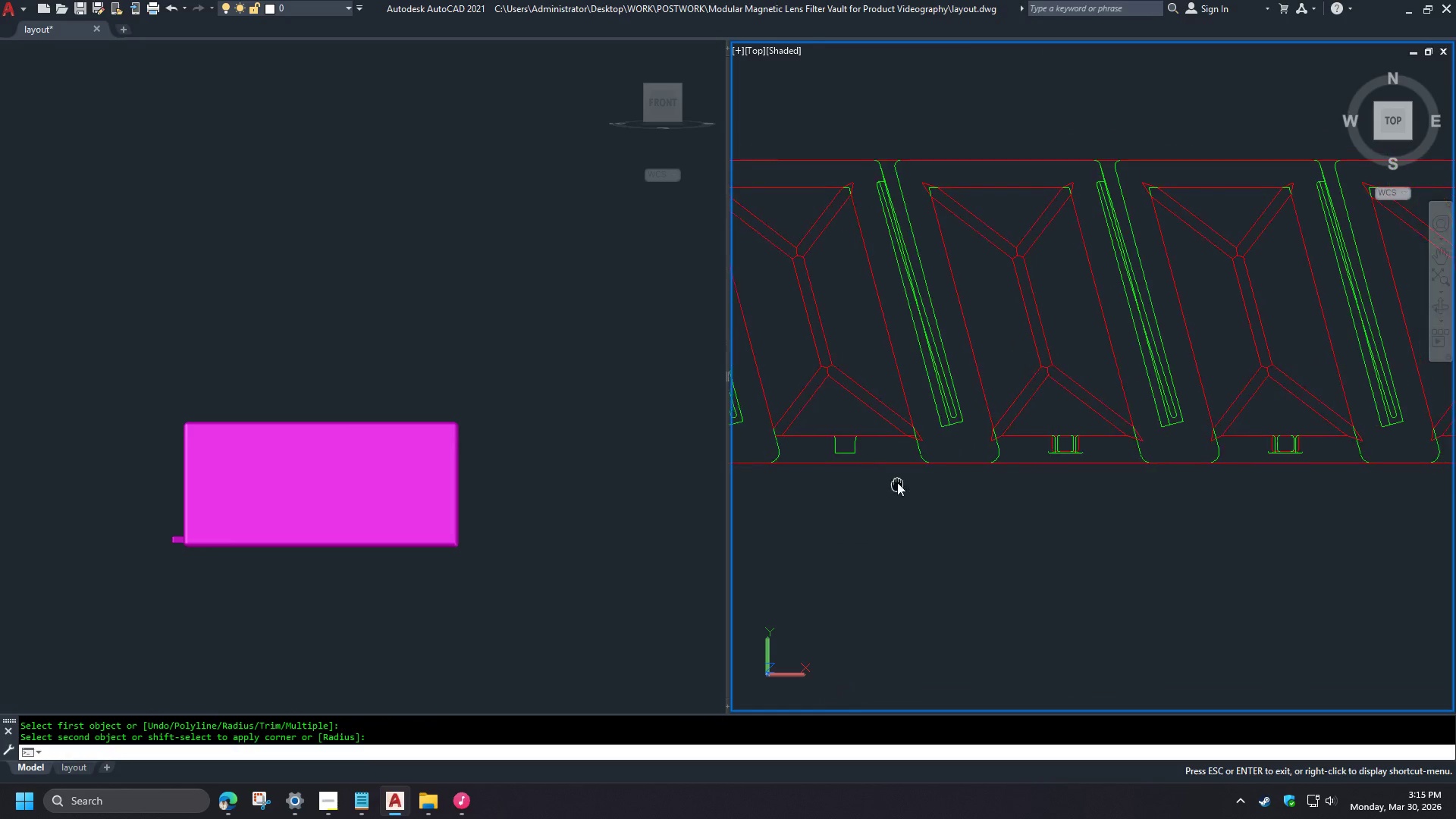 
double_click([1025, 492])
 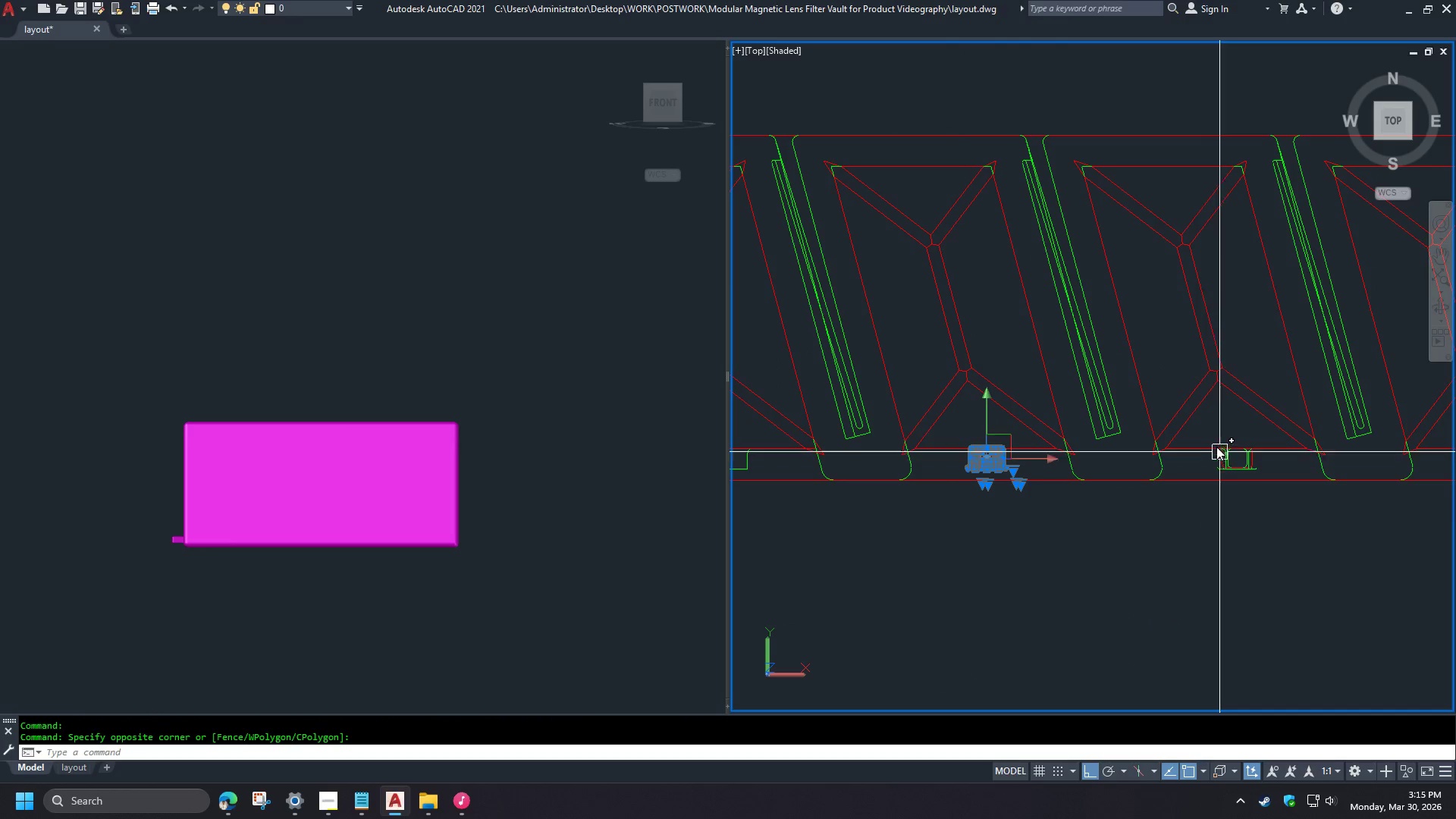 
left_click_drag(start_coordinate=[1207, 433], to_coordinate=[1218, 445])
 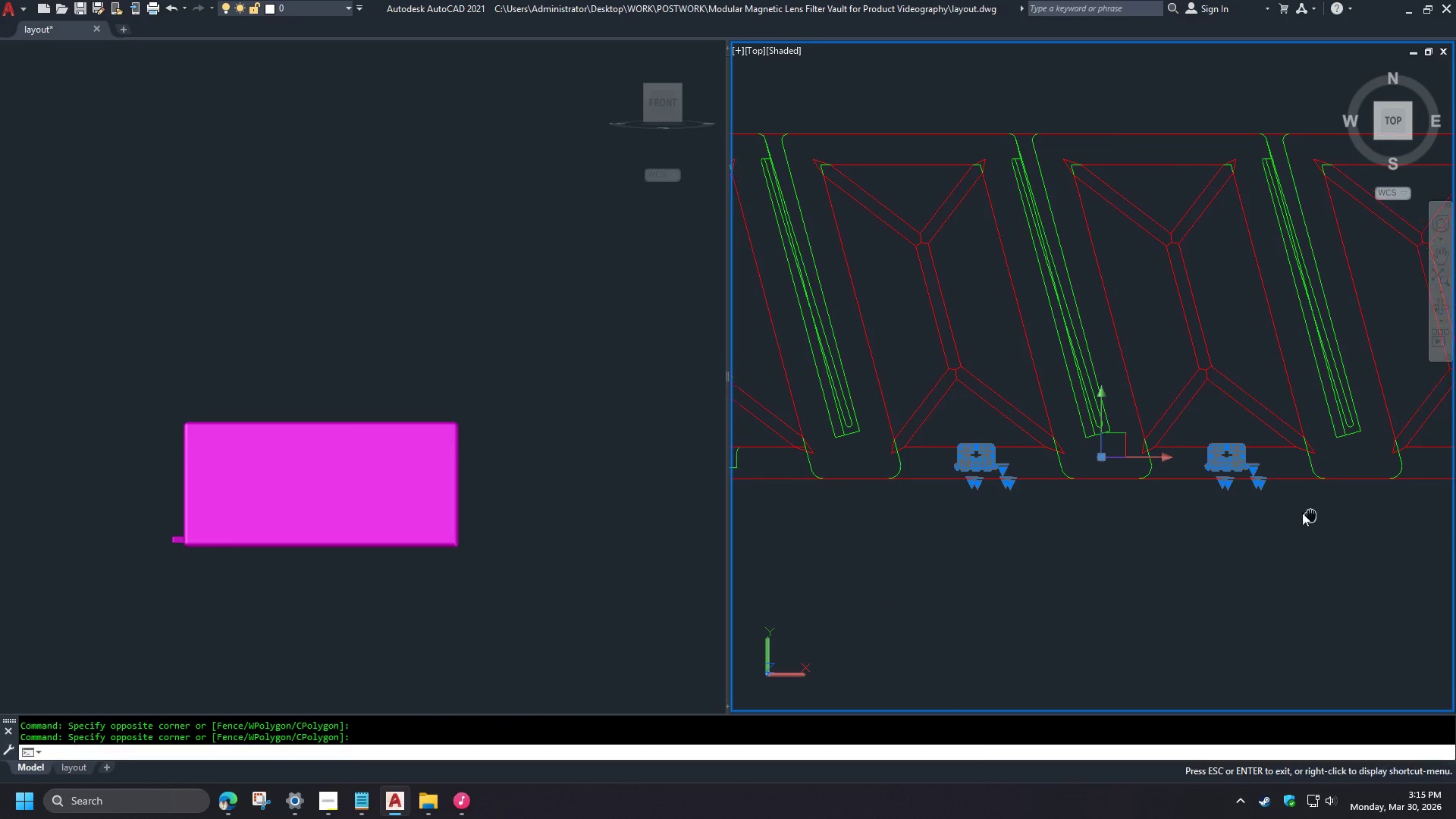 
scroll: coordinate [895, 483], scroll_direction: down, amount: 2.0
 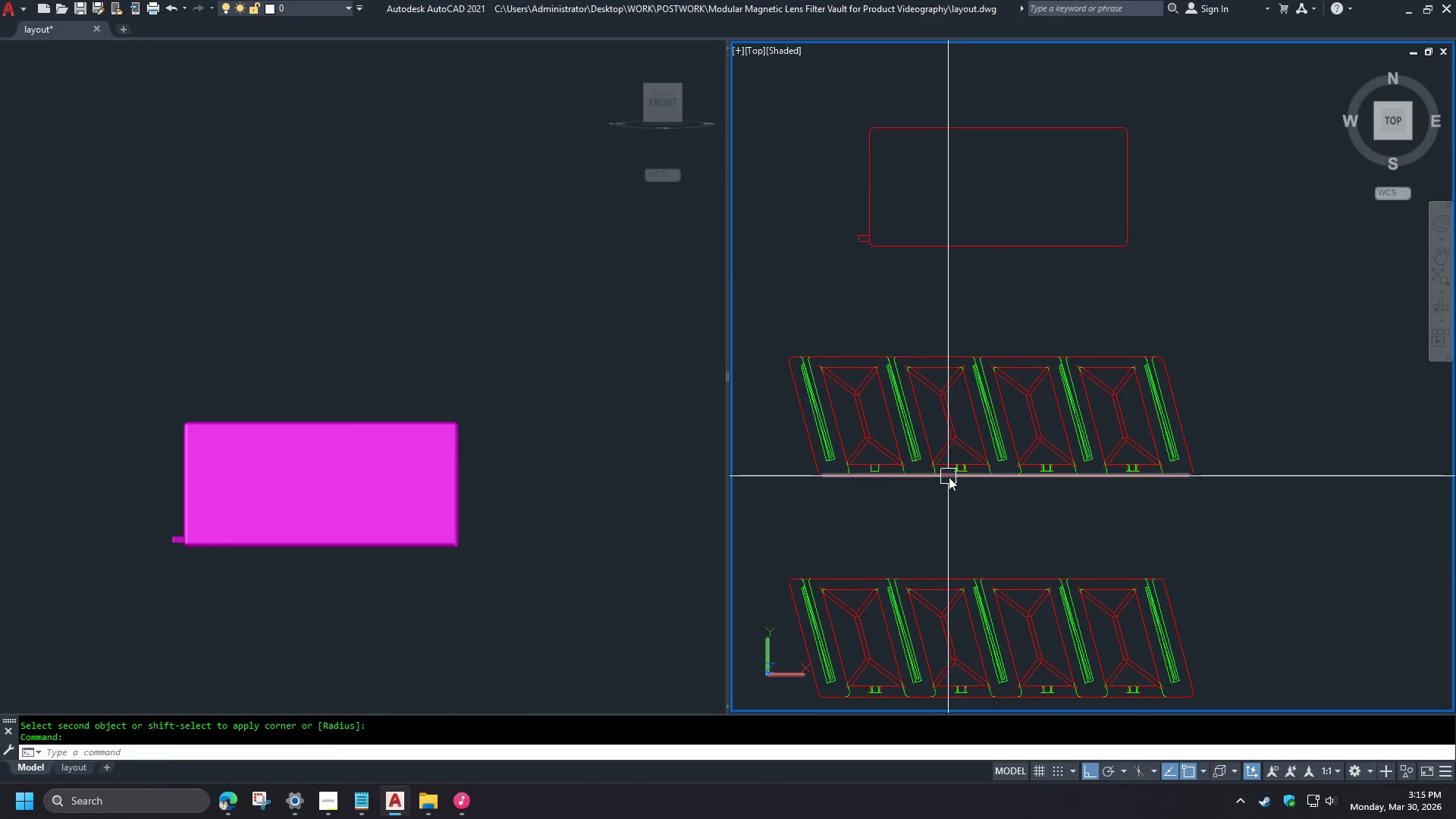 
scroll: coordinate [947, 472], scroll_direction: up, amount: 3.0
 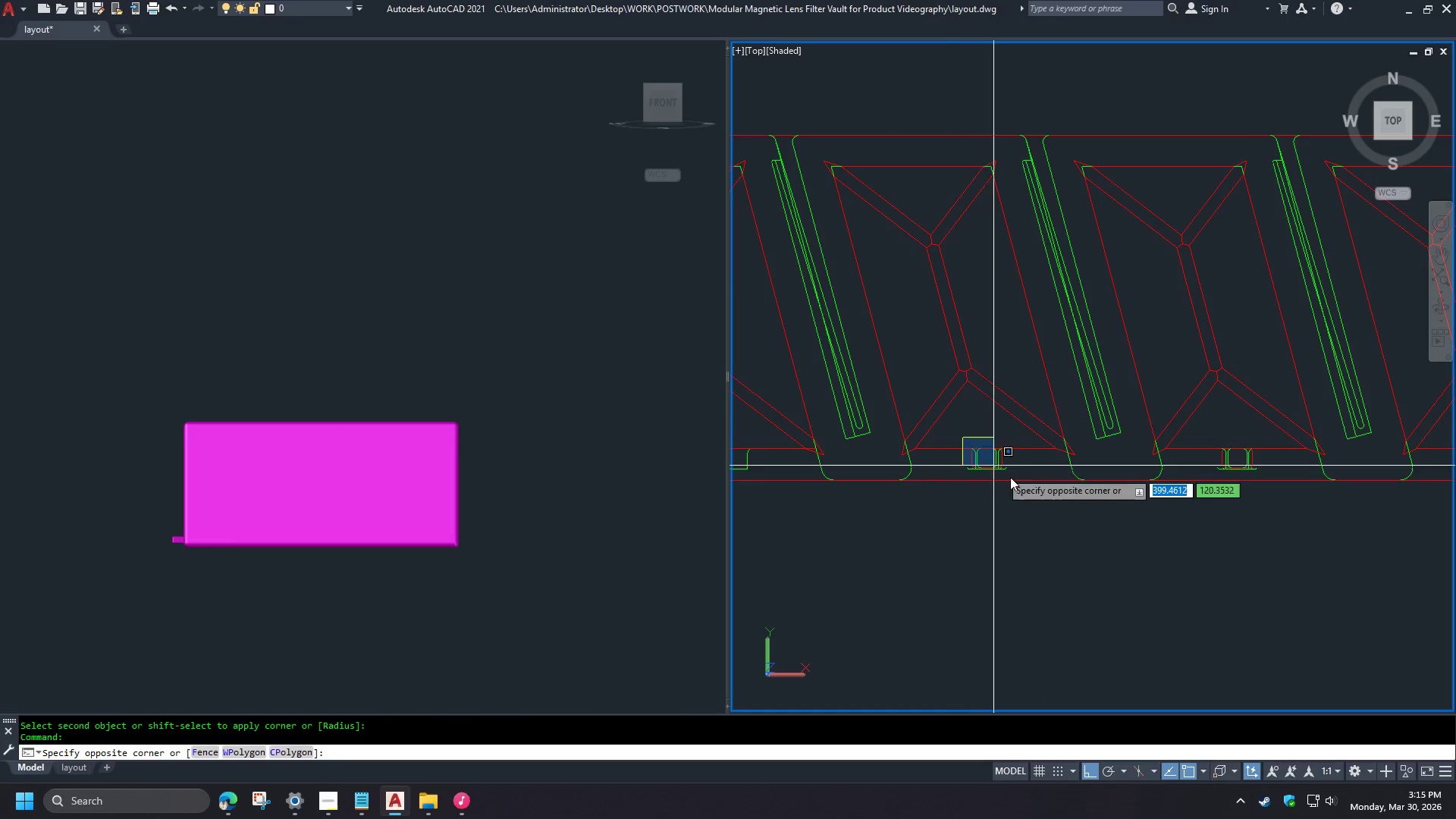 
key(Escape)
 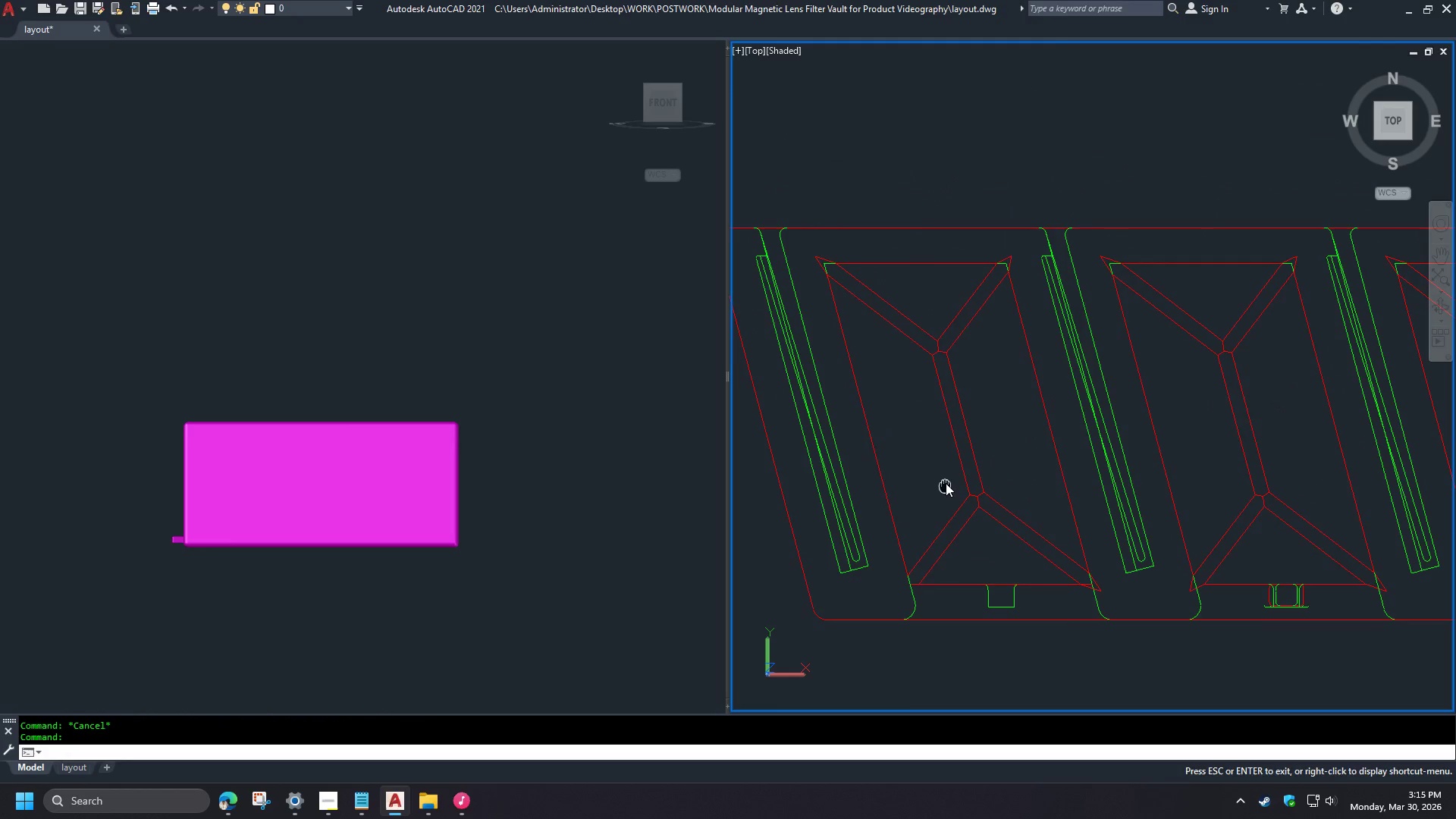 
scroll: coordinate [1117, 530], scroll_direction: up, amount: 1.0
 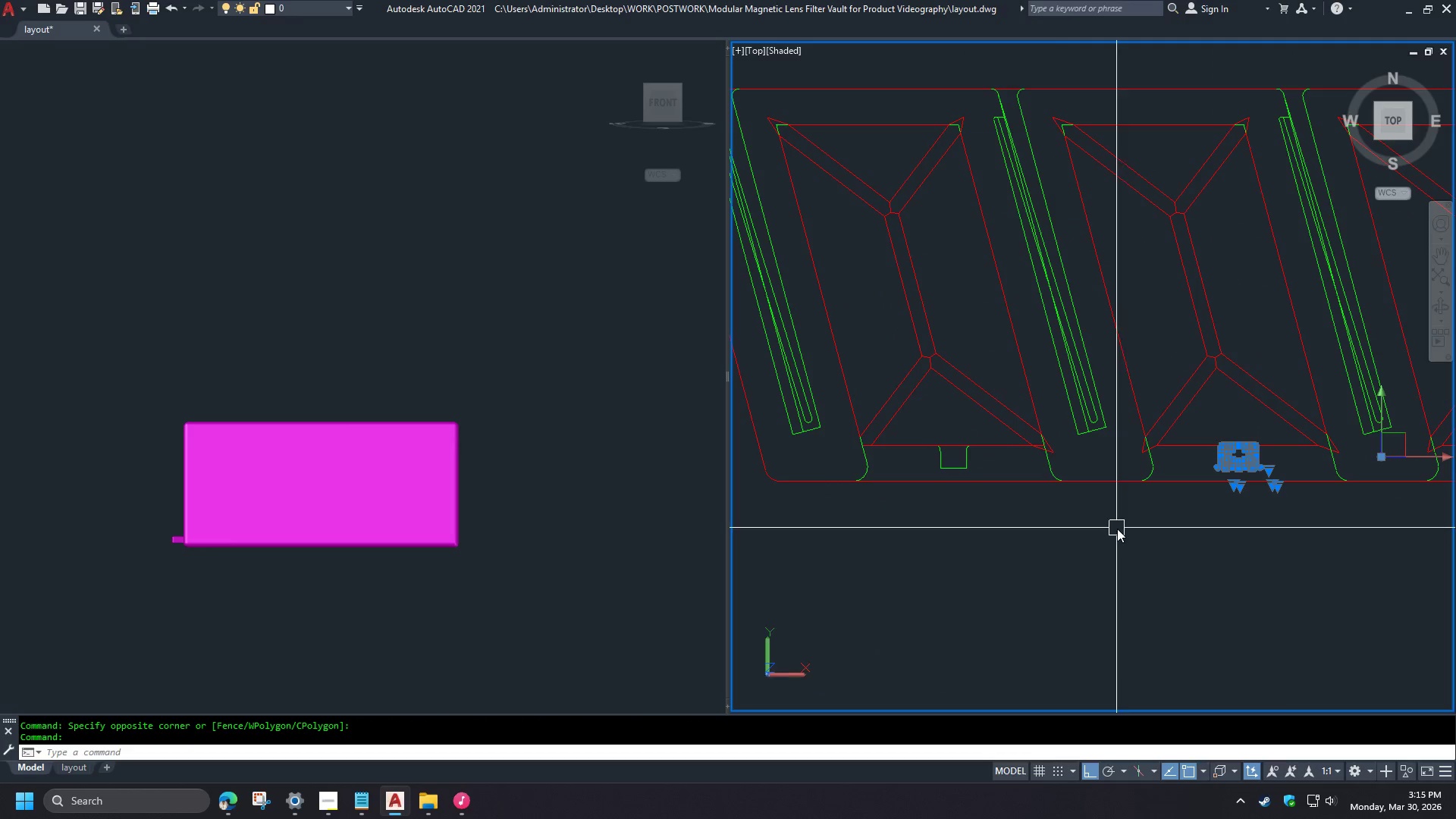 
scroll: coordinate [910, 454], scroll_direction: down, amount: 2.0
 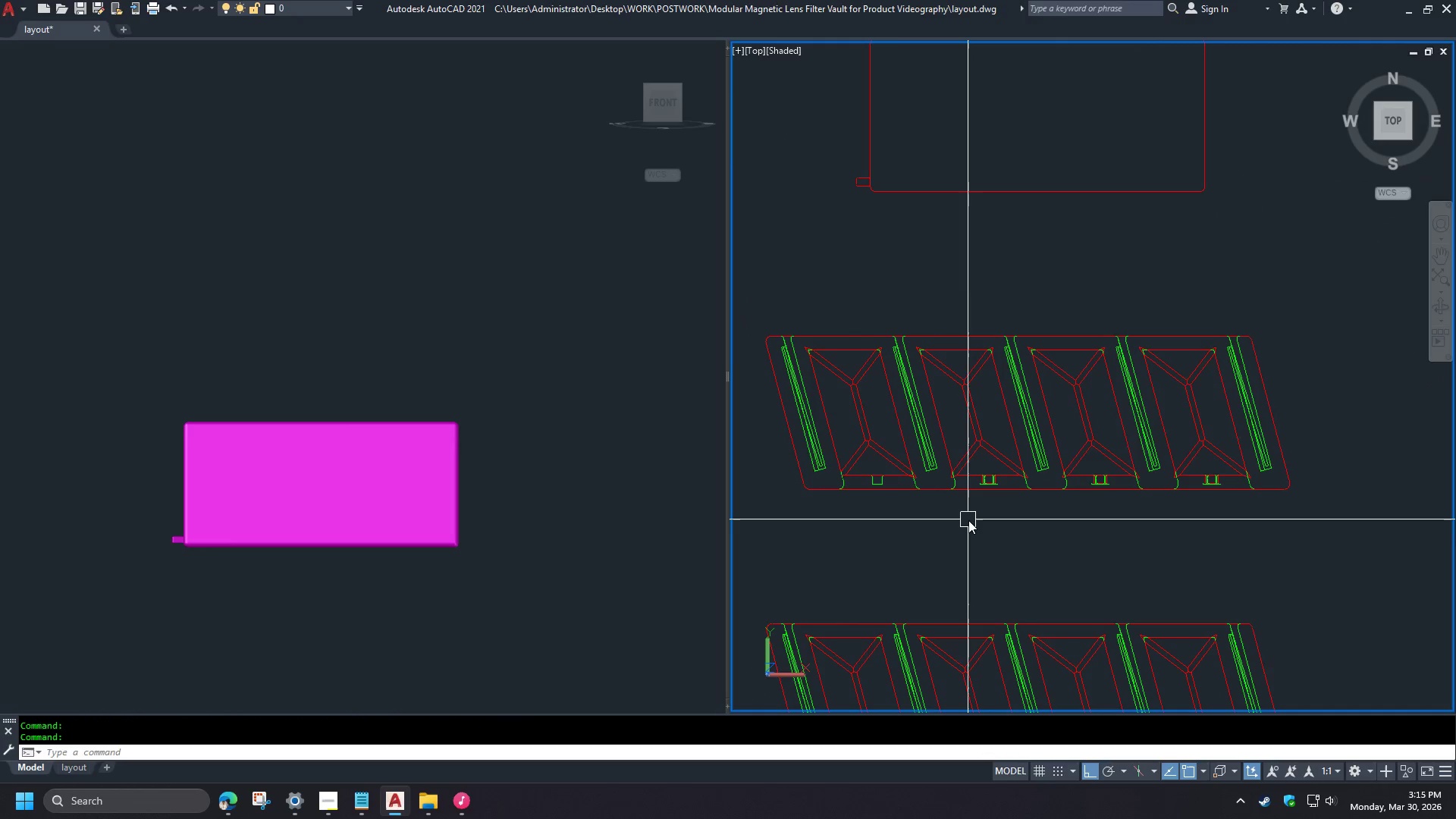 
scroll: coordinate [853, 428], scroll_direction: up, amount: 2.0
 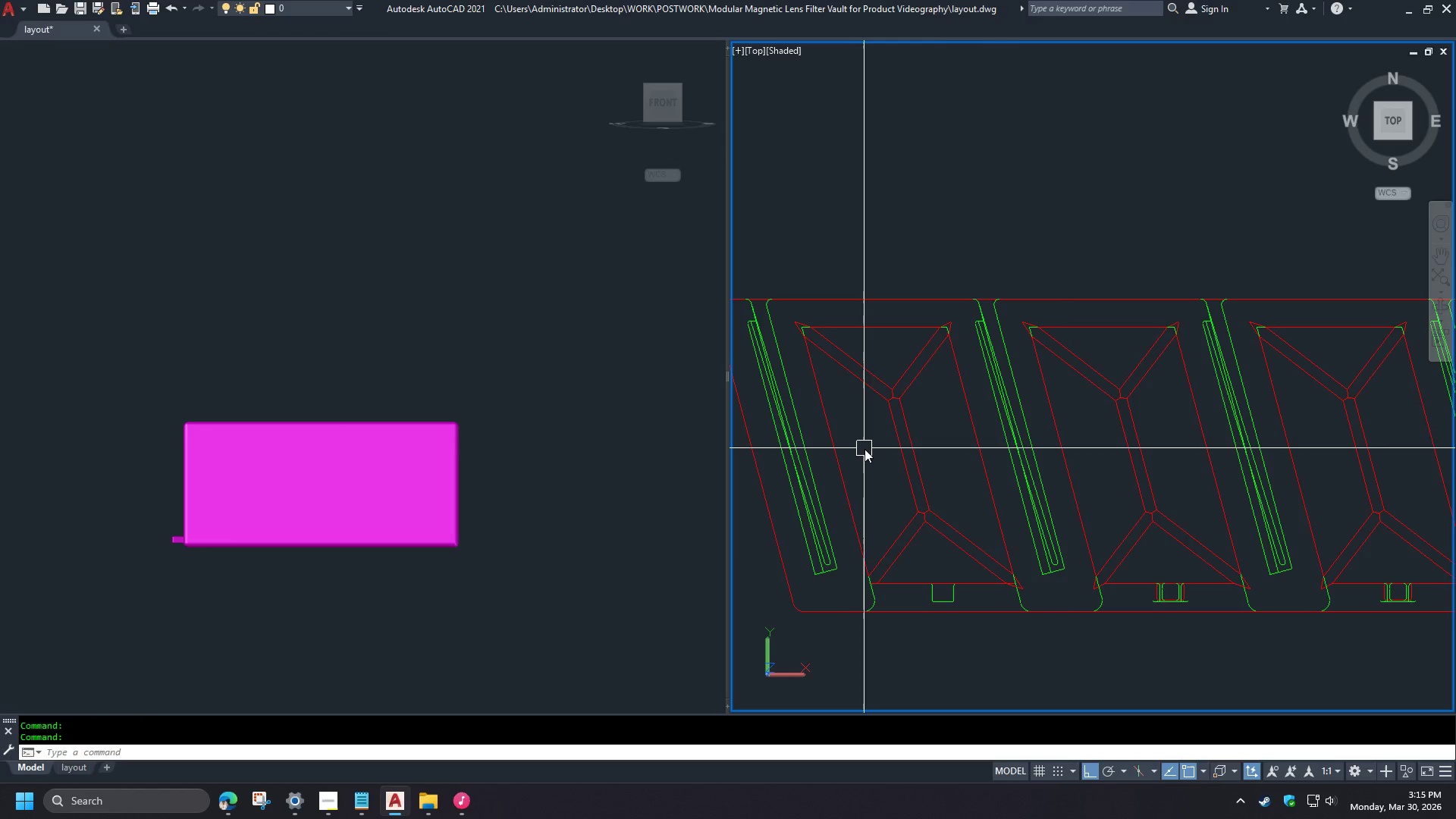 
left_click([1006, 558])
 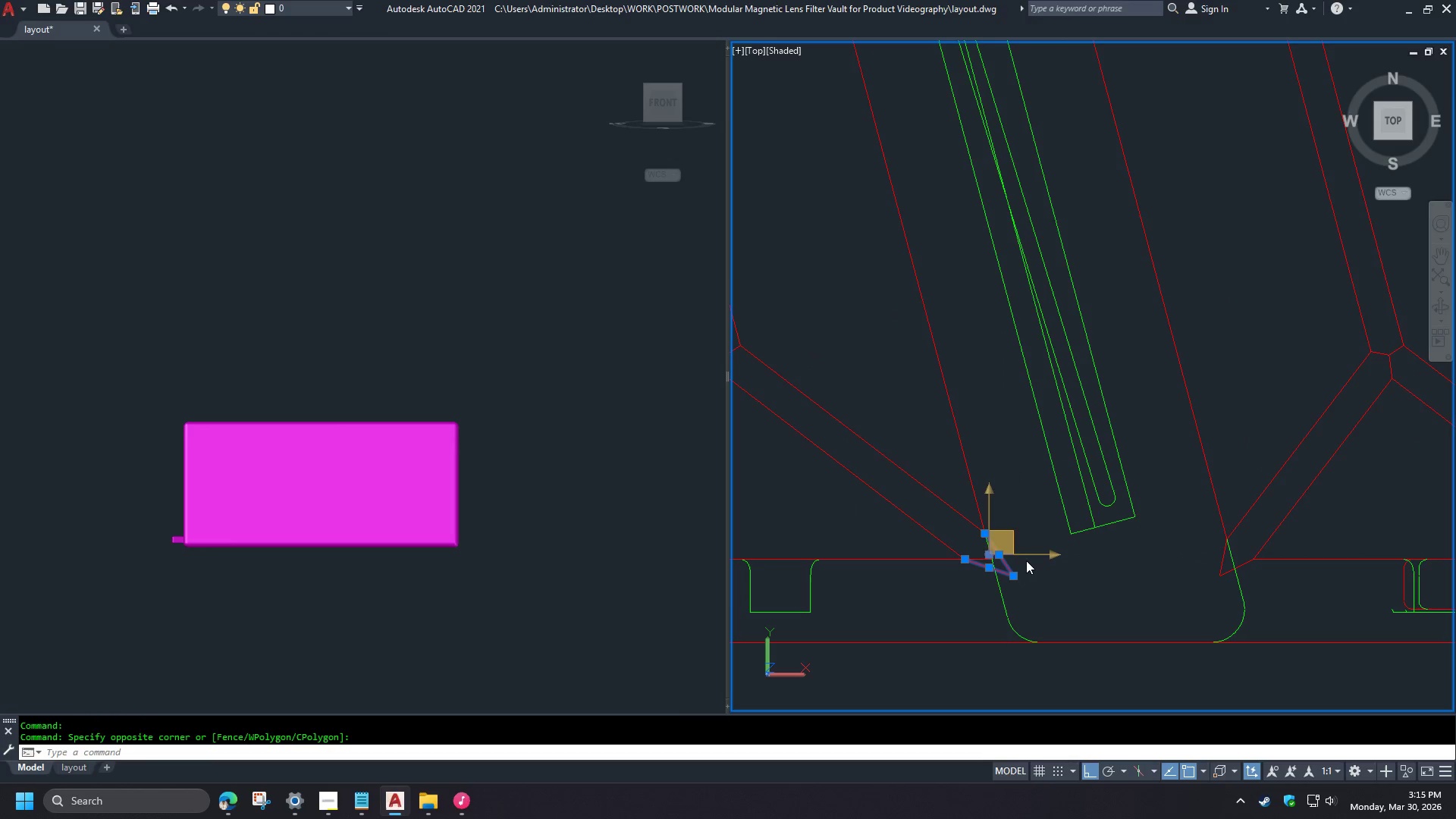 
key(E)
 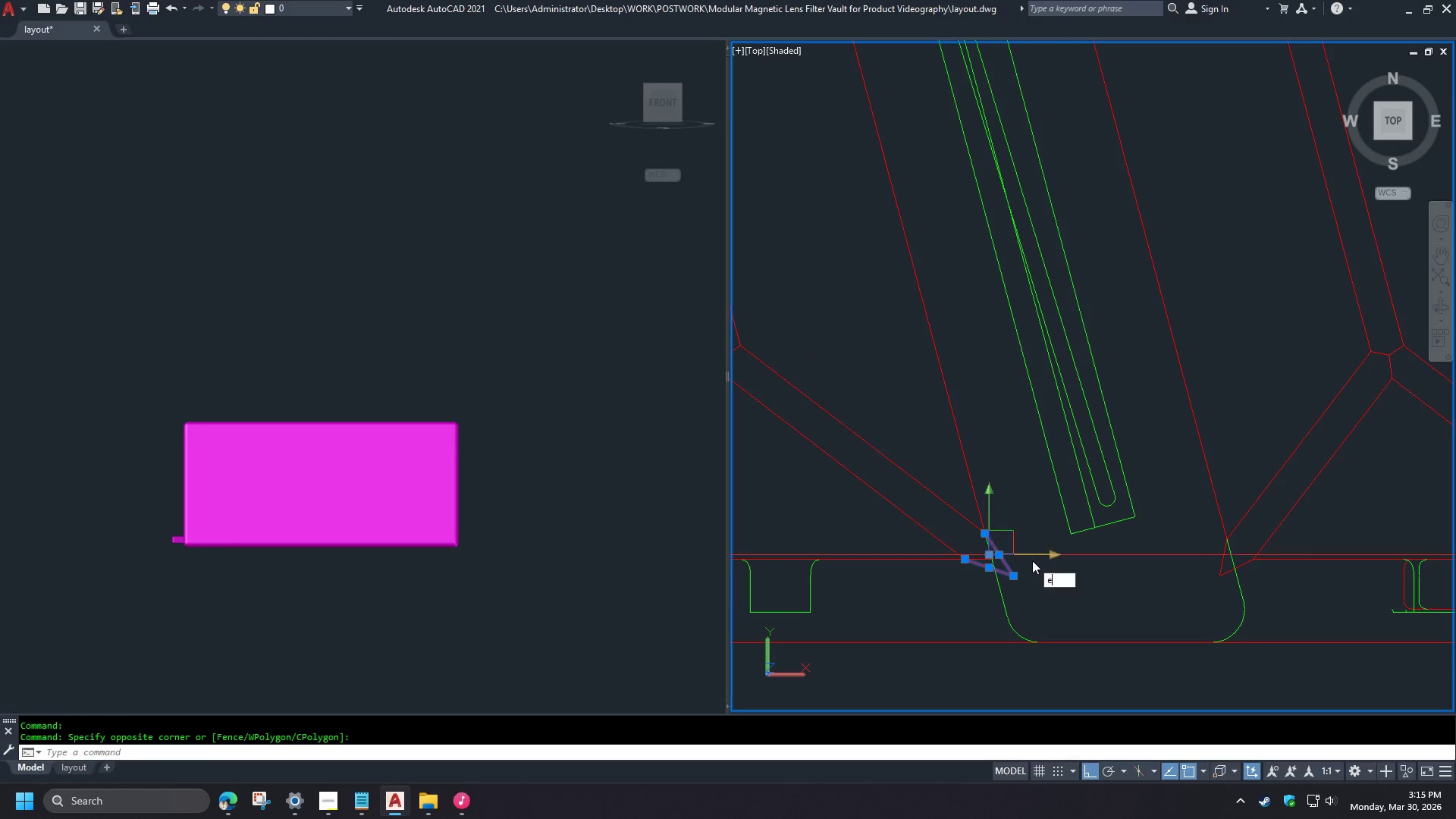 
key(Space)
 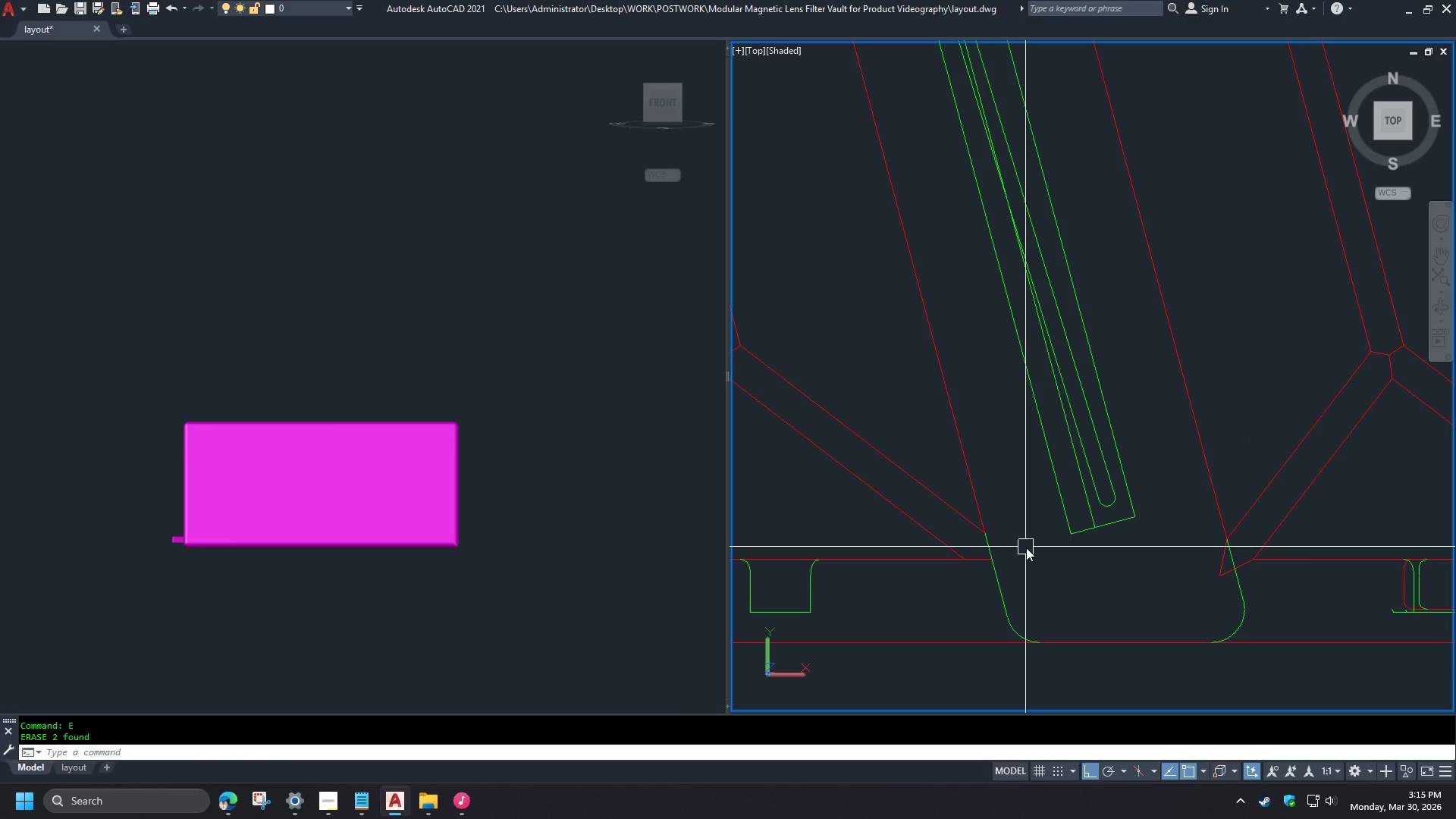 
scroll: coordinate [1019, 598], scroll_direction: up, amount: 3.0
 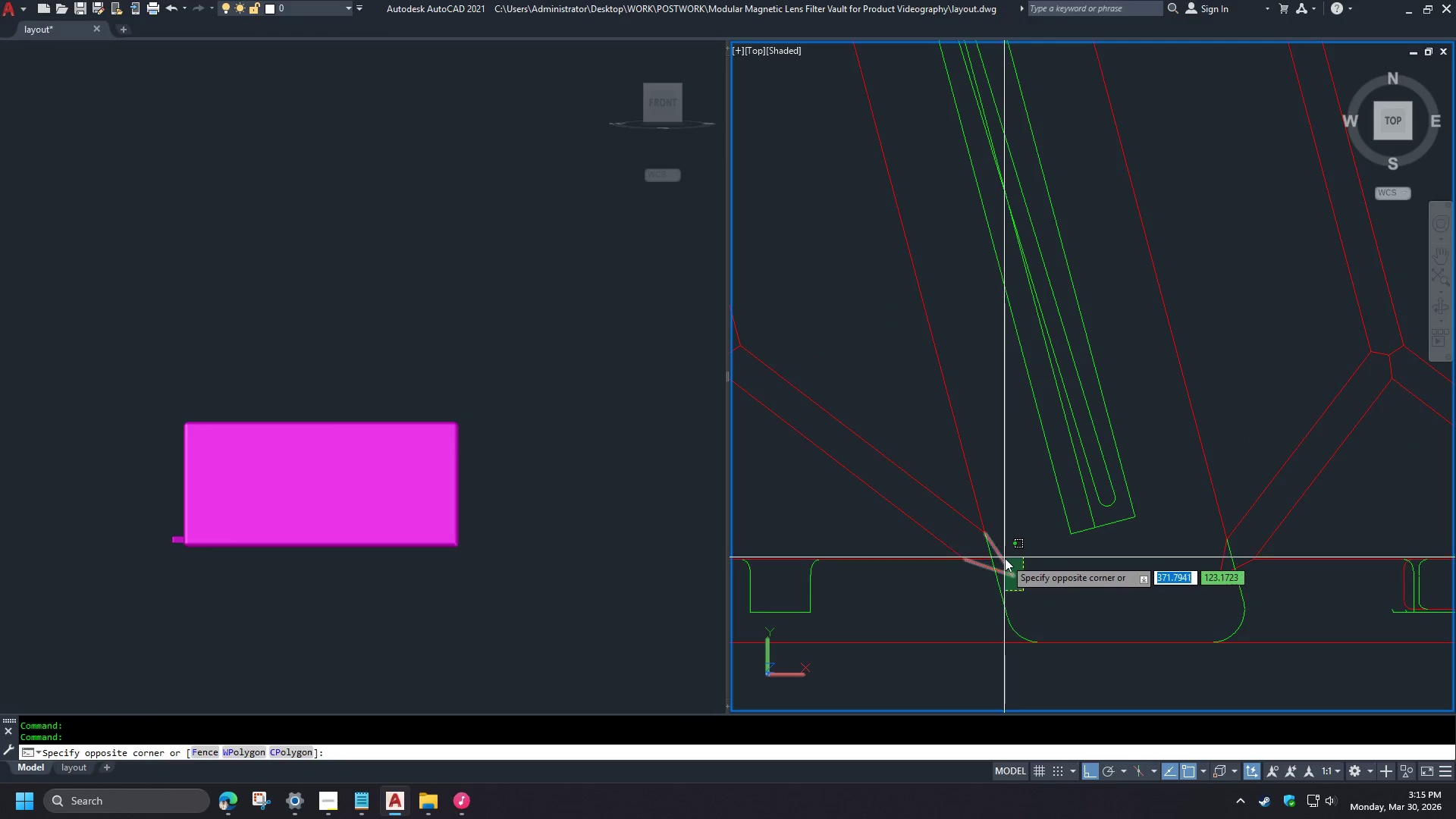 
scroll: coordinate [1026, 548], scroll_direction: down, amount: 1.0
 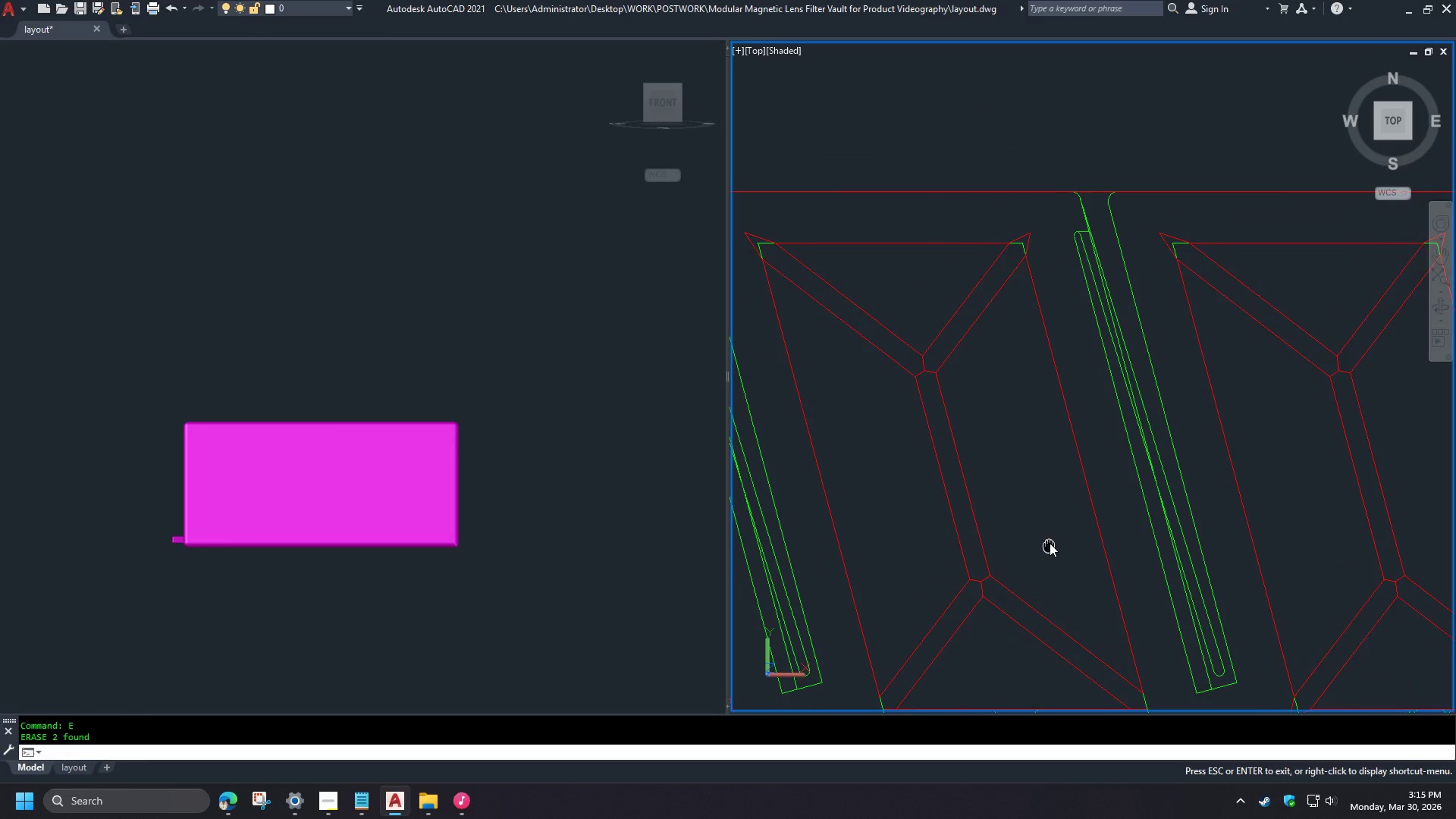 
double_click([1034, 286])
 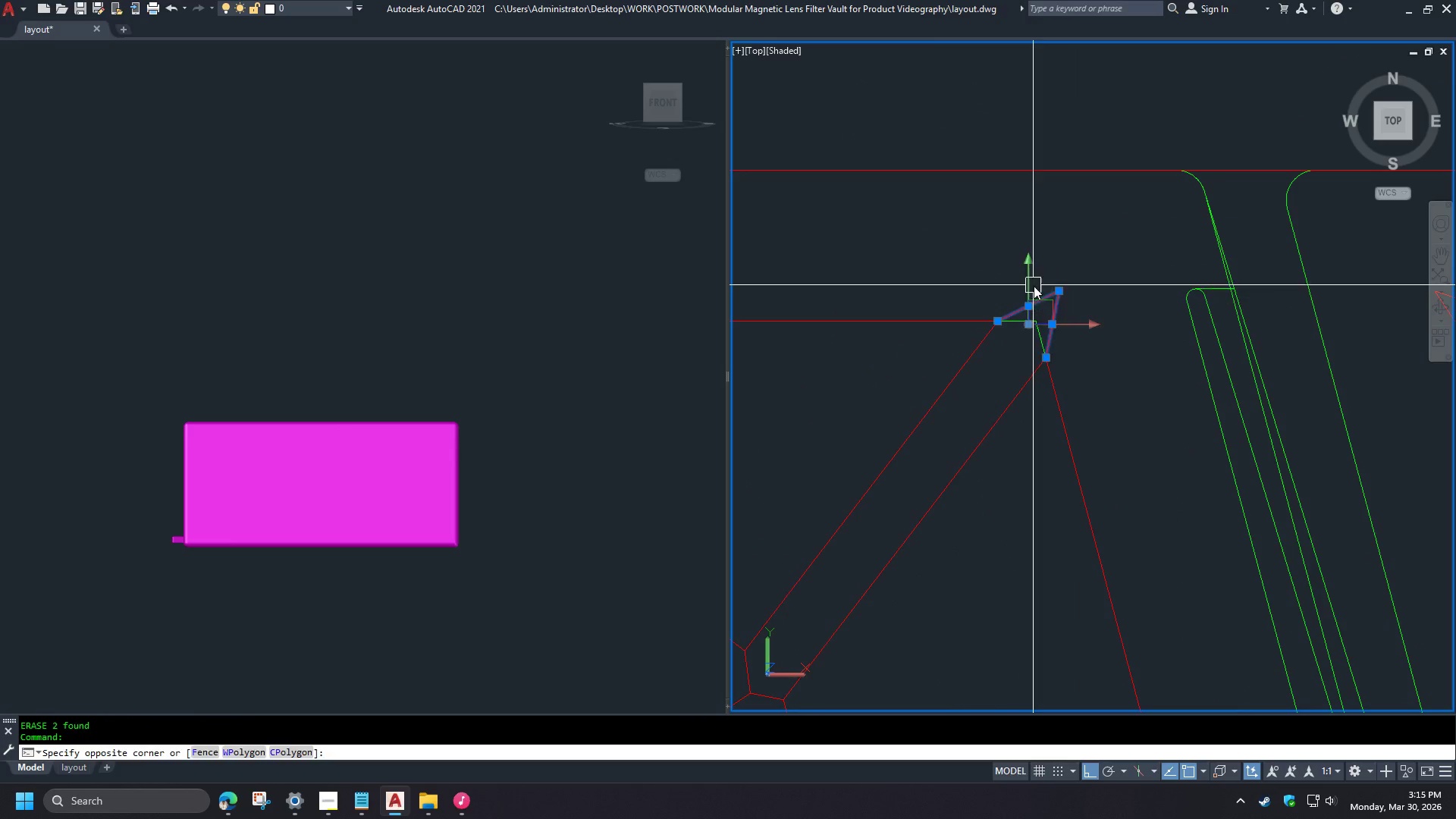 
key(E)
 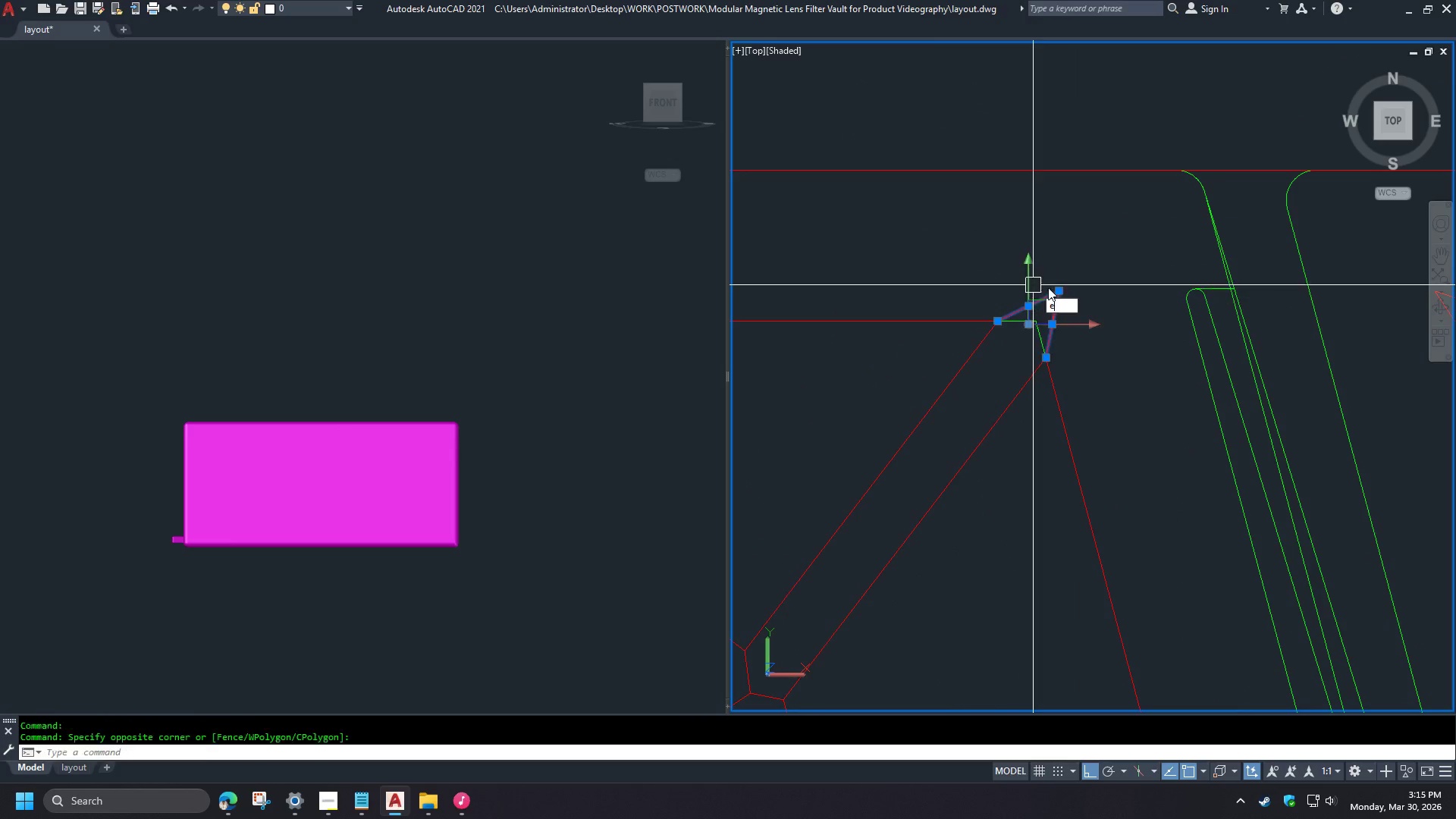 
key(Space)
 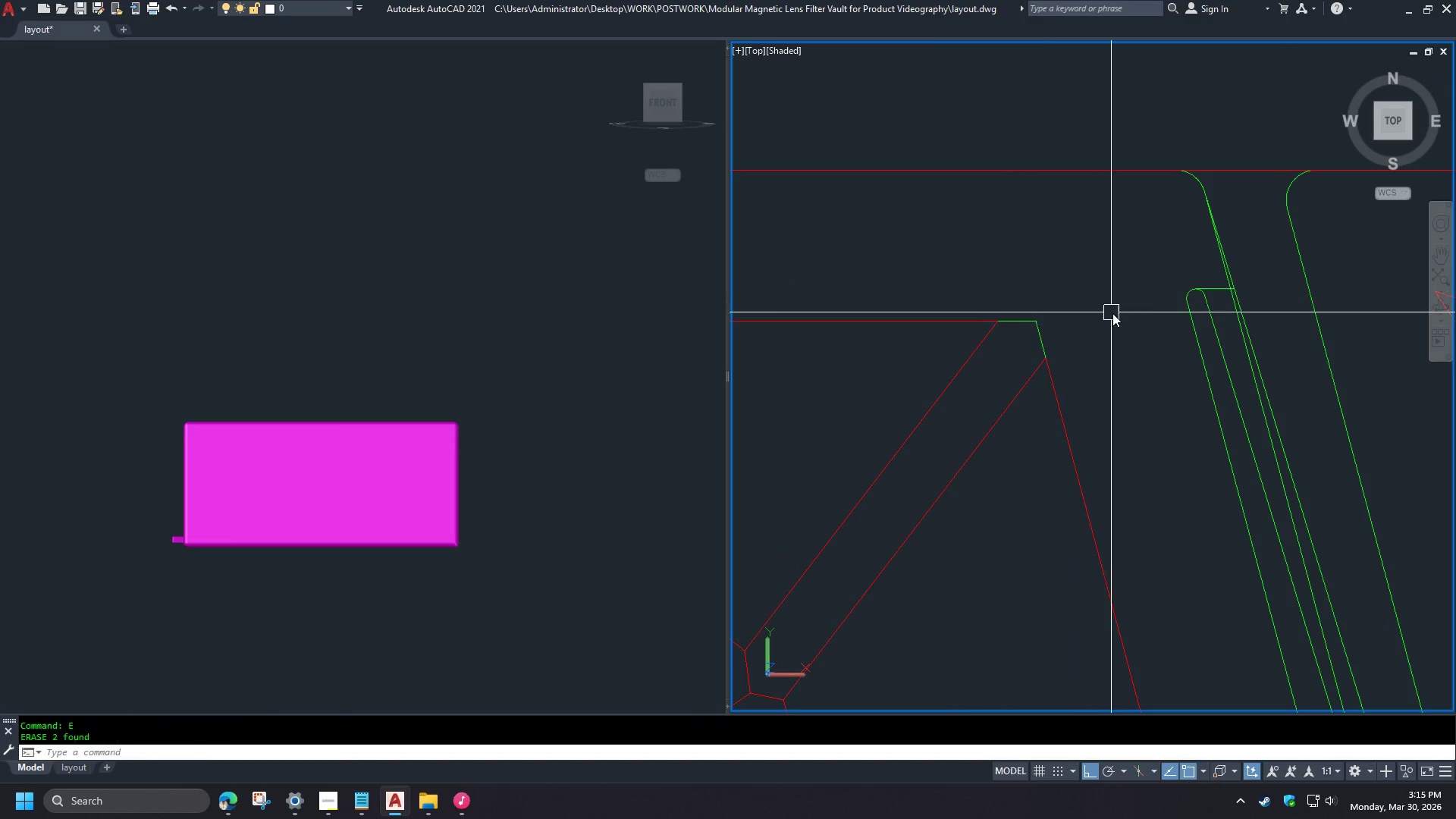 
left_click_drag(start_coordinate=[782, 291], to_coordinate=[770, 300])
 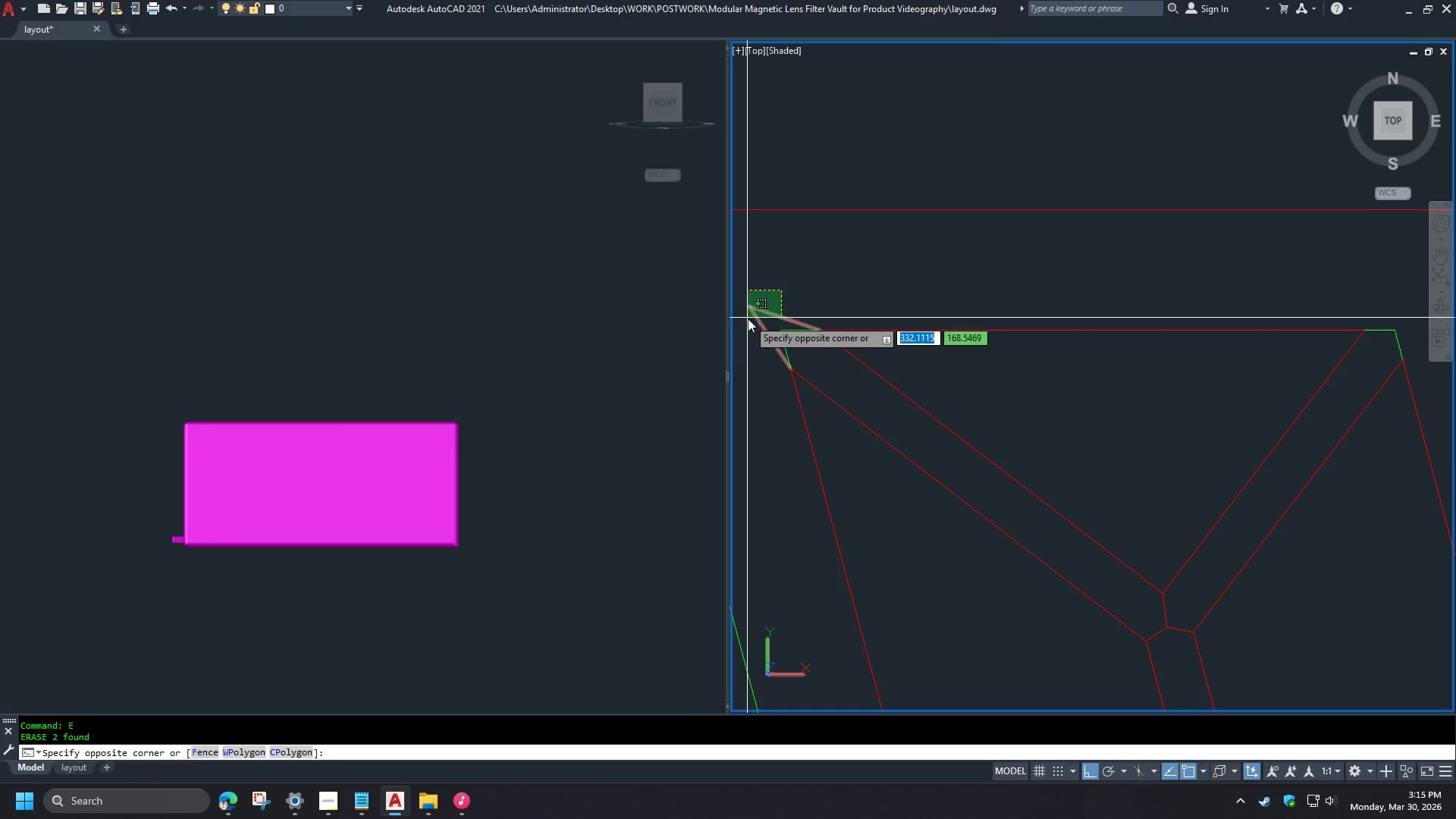 
double_click([748, 318])
 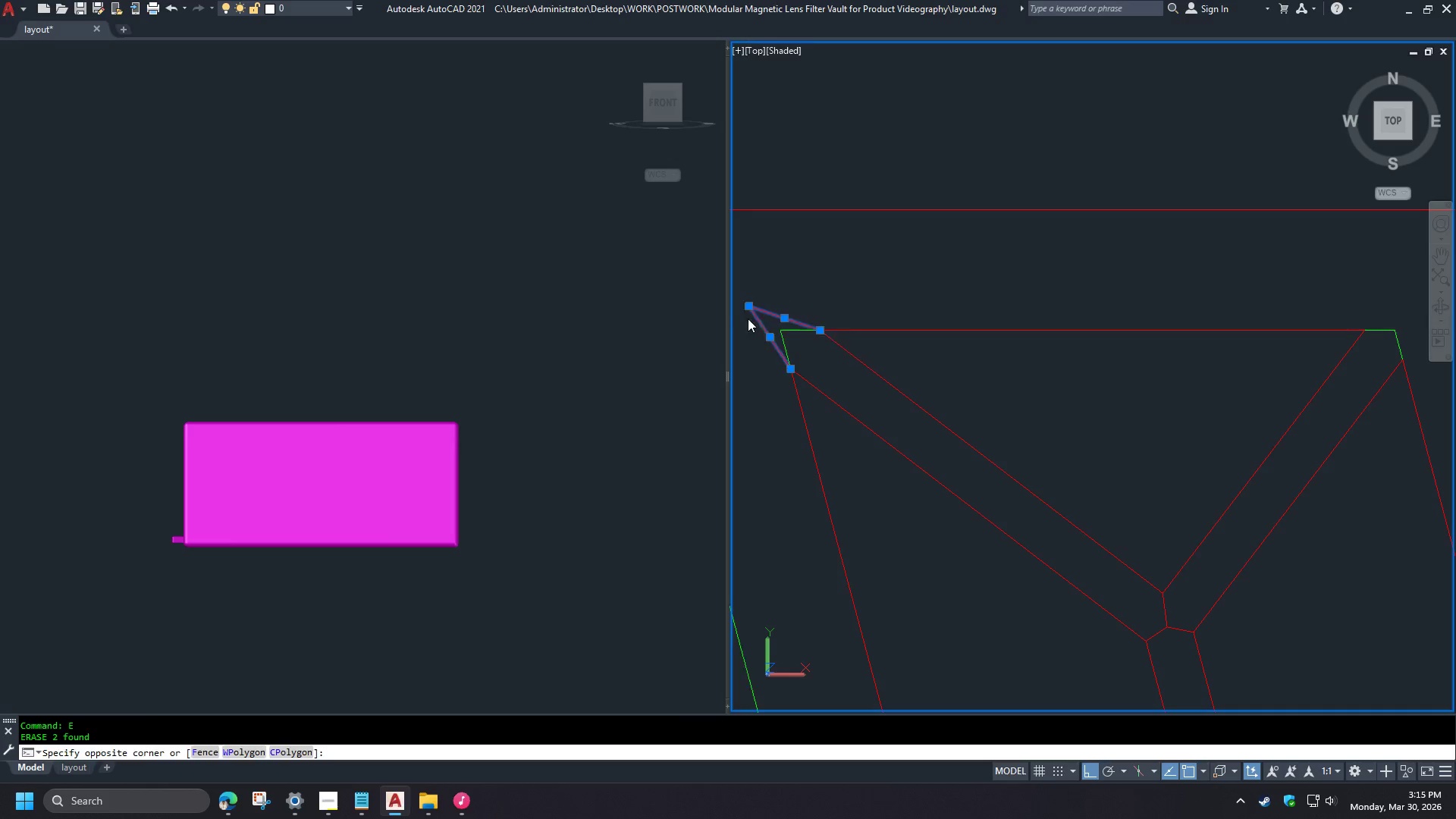 
key(E)
 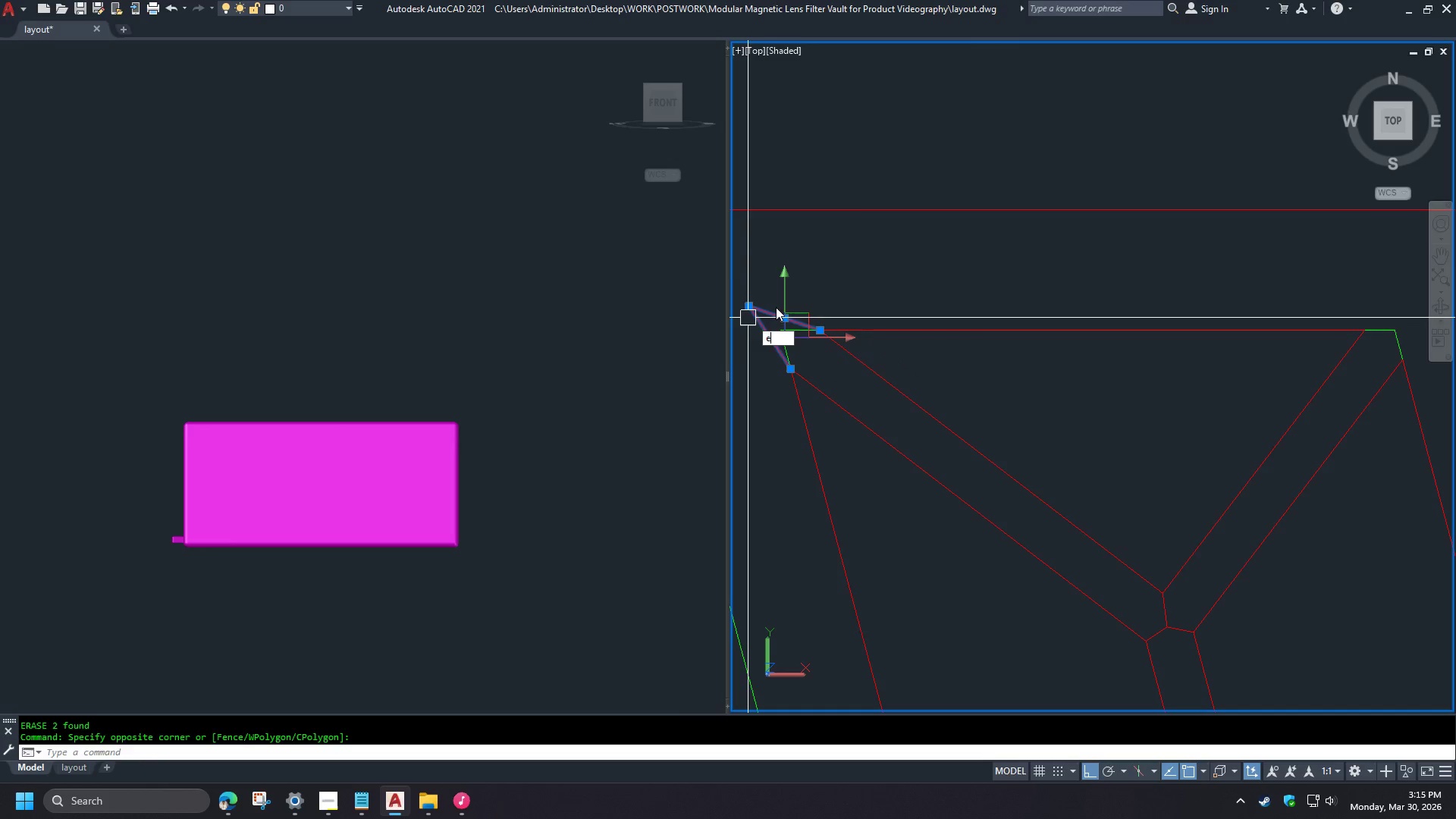 
key(Space)
 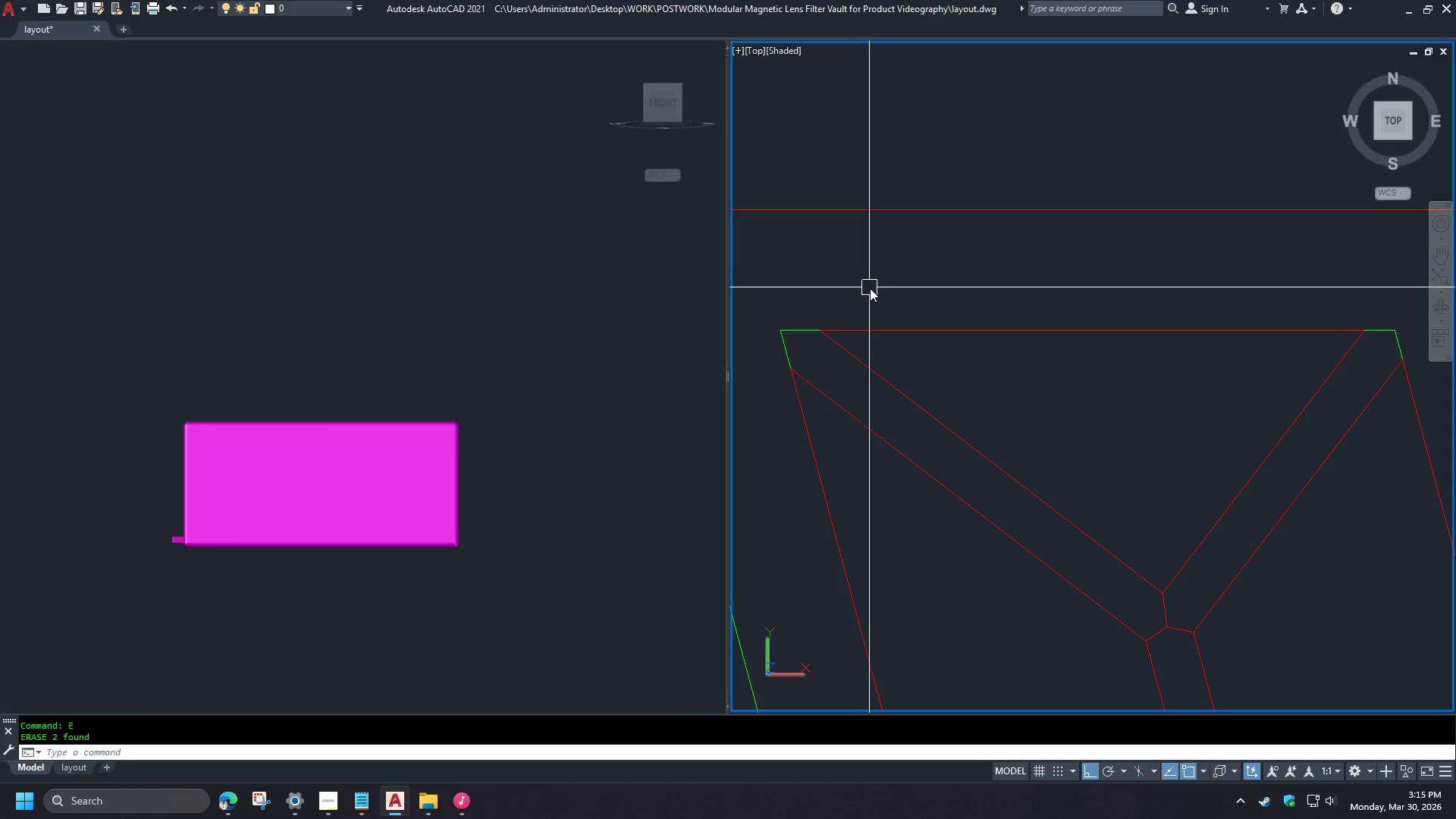 
scroll: coordinate [1068, 317], scroll_direction: up, amount: 3.0
 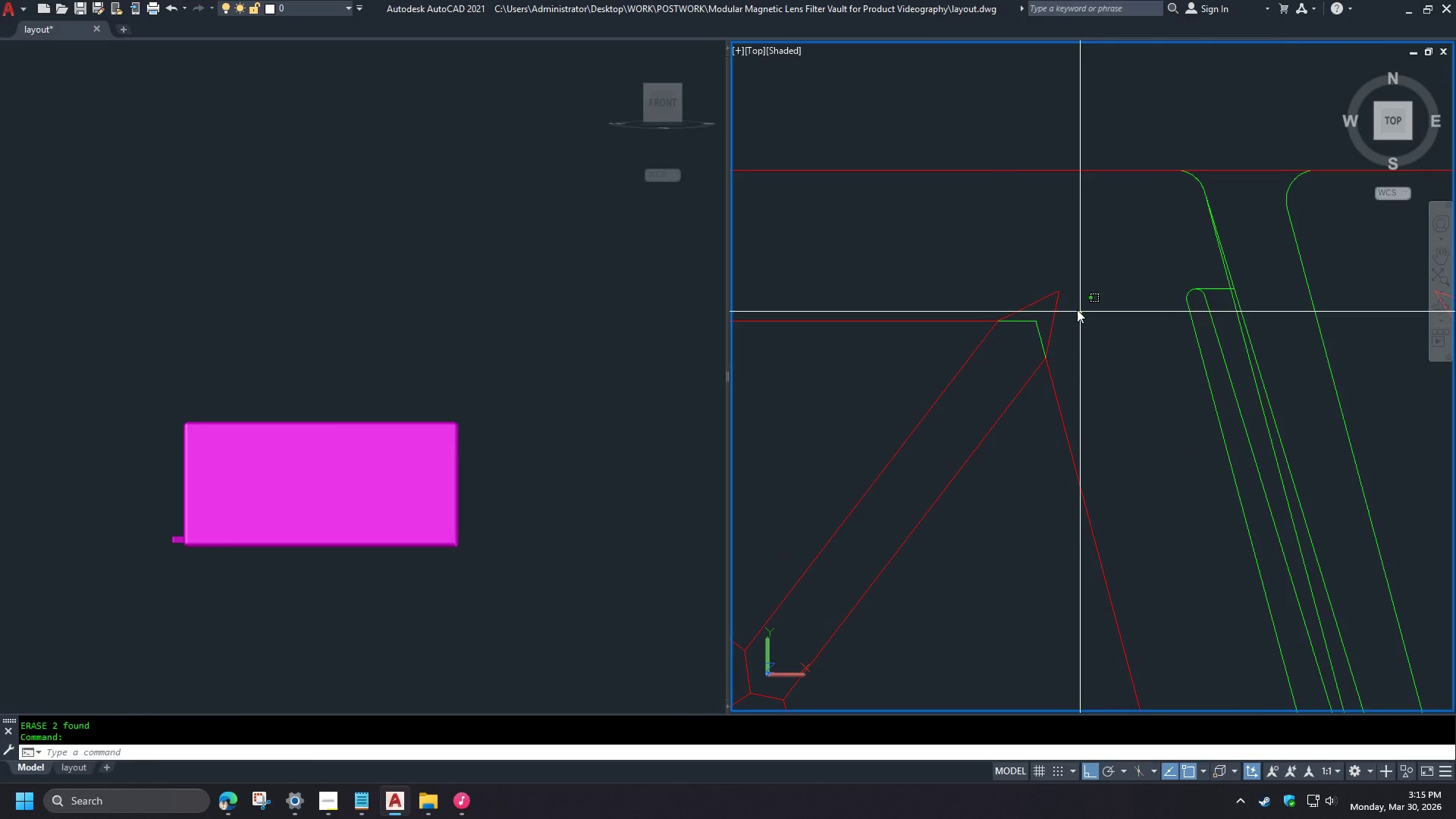 
scroll: coordinate [1114, 314], scroll_direction: down, amount: 2.0
 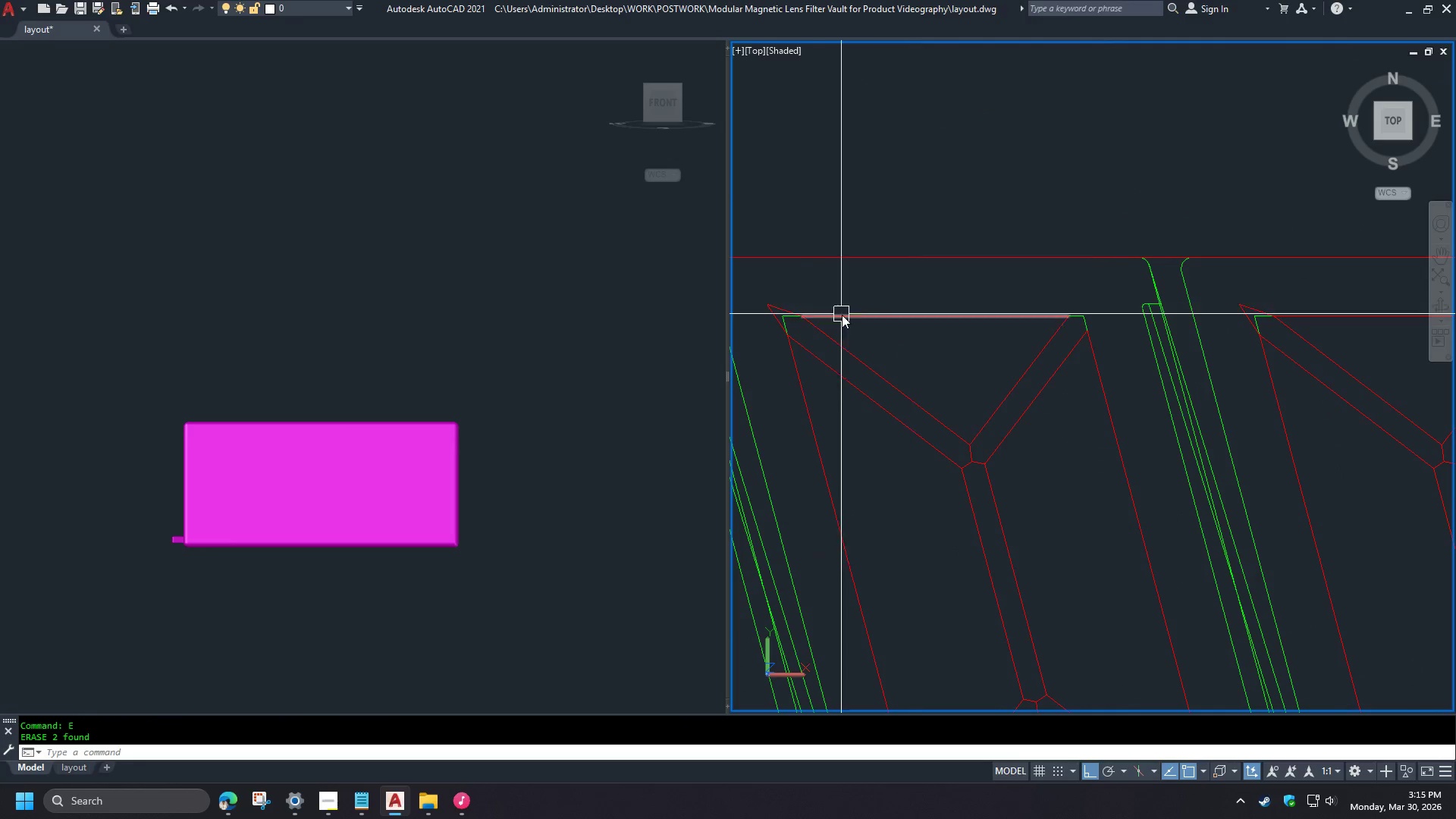 
scroll: coordinate [780, 300], scroll_direction: up, amount: 2.0
 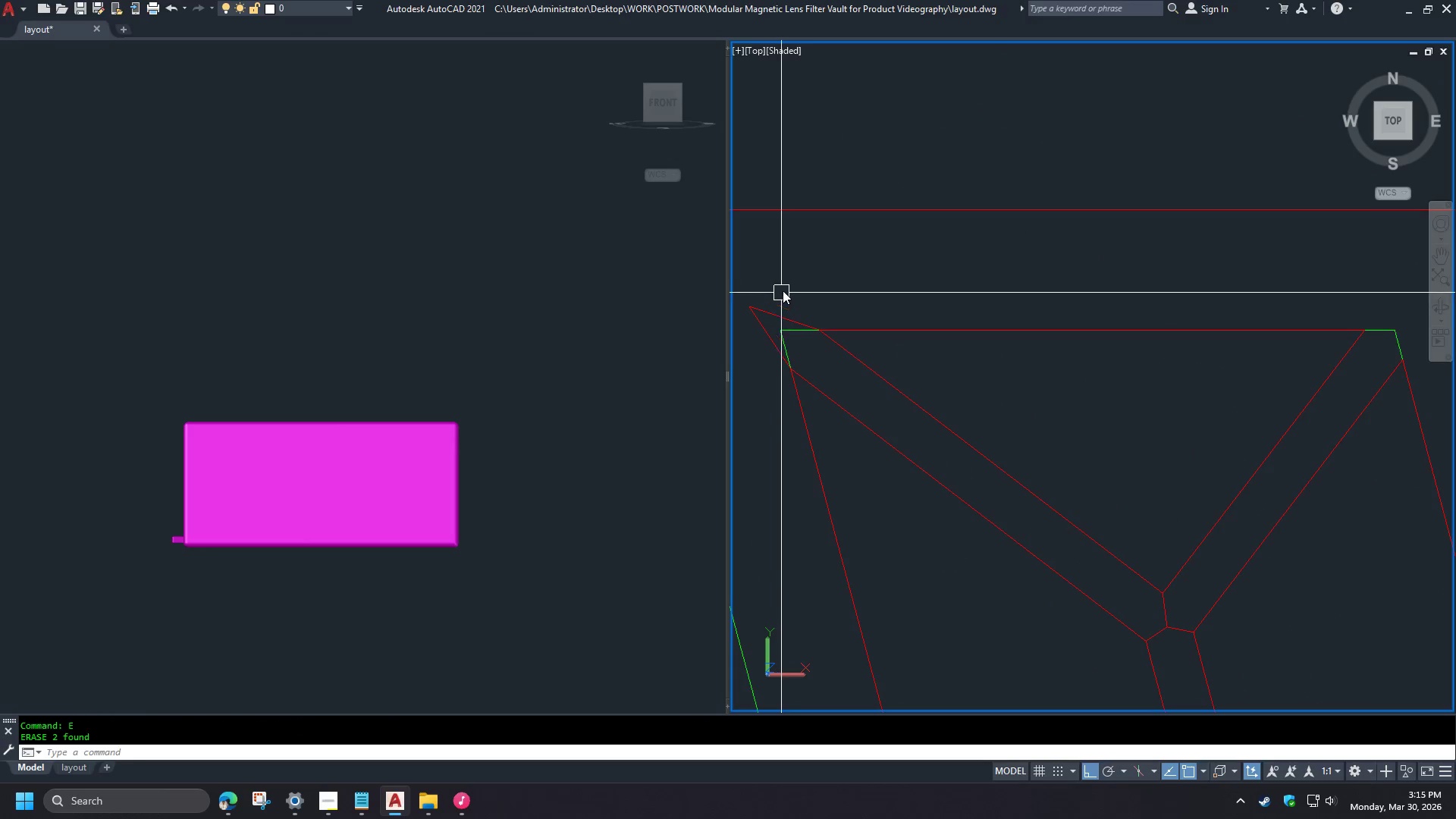 
left_click_drag(start_coordinate=[1149, 274], to_coordinate=[1141, 277])
 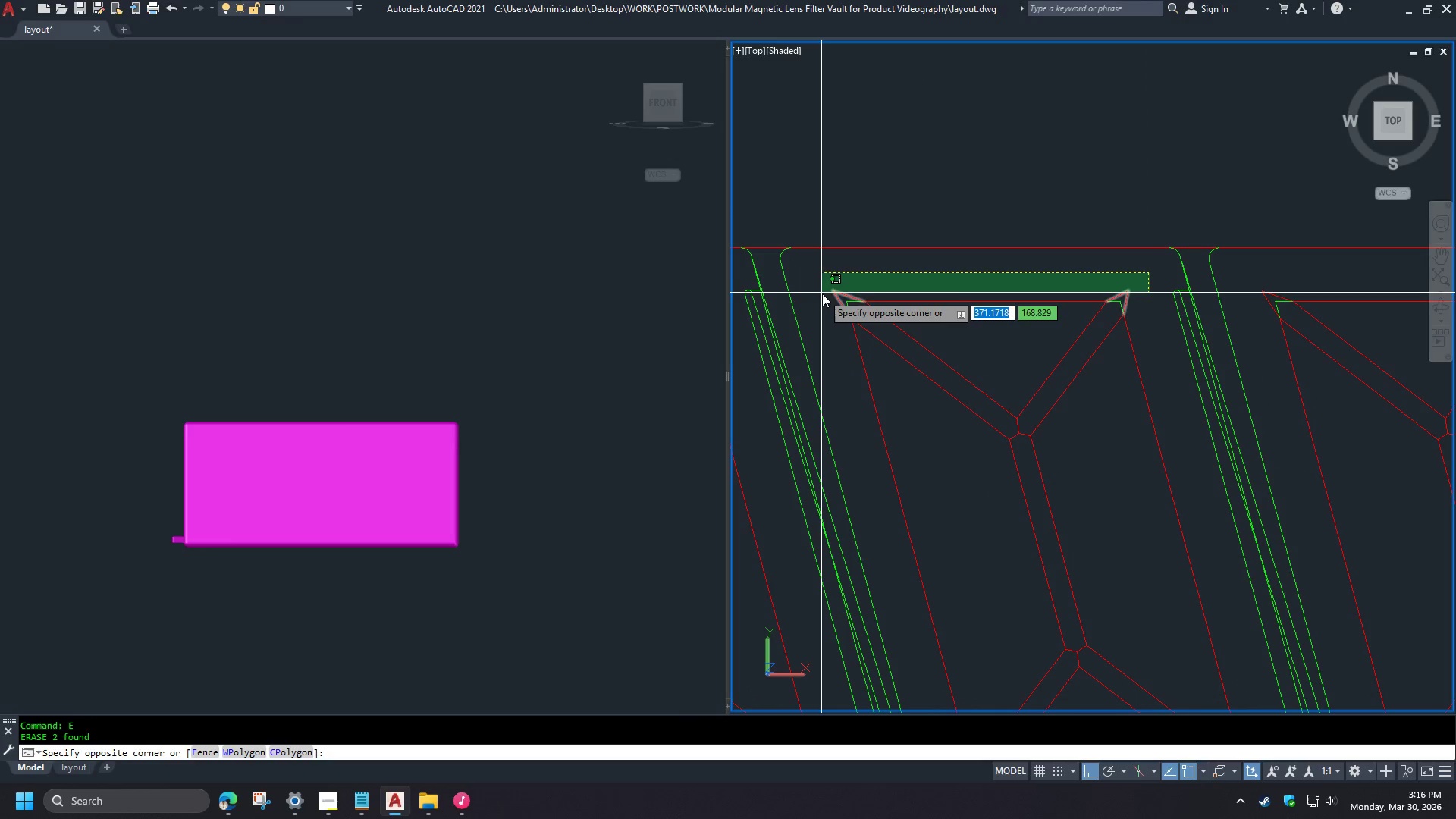 
scroll: coordinate [868, 295], scroll_direction: down, amount: 4.0
 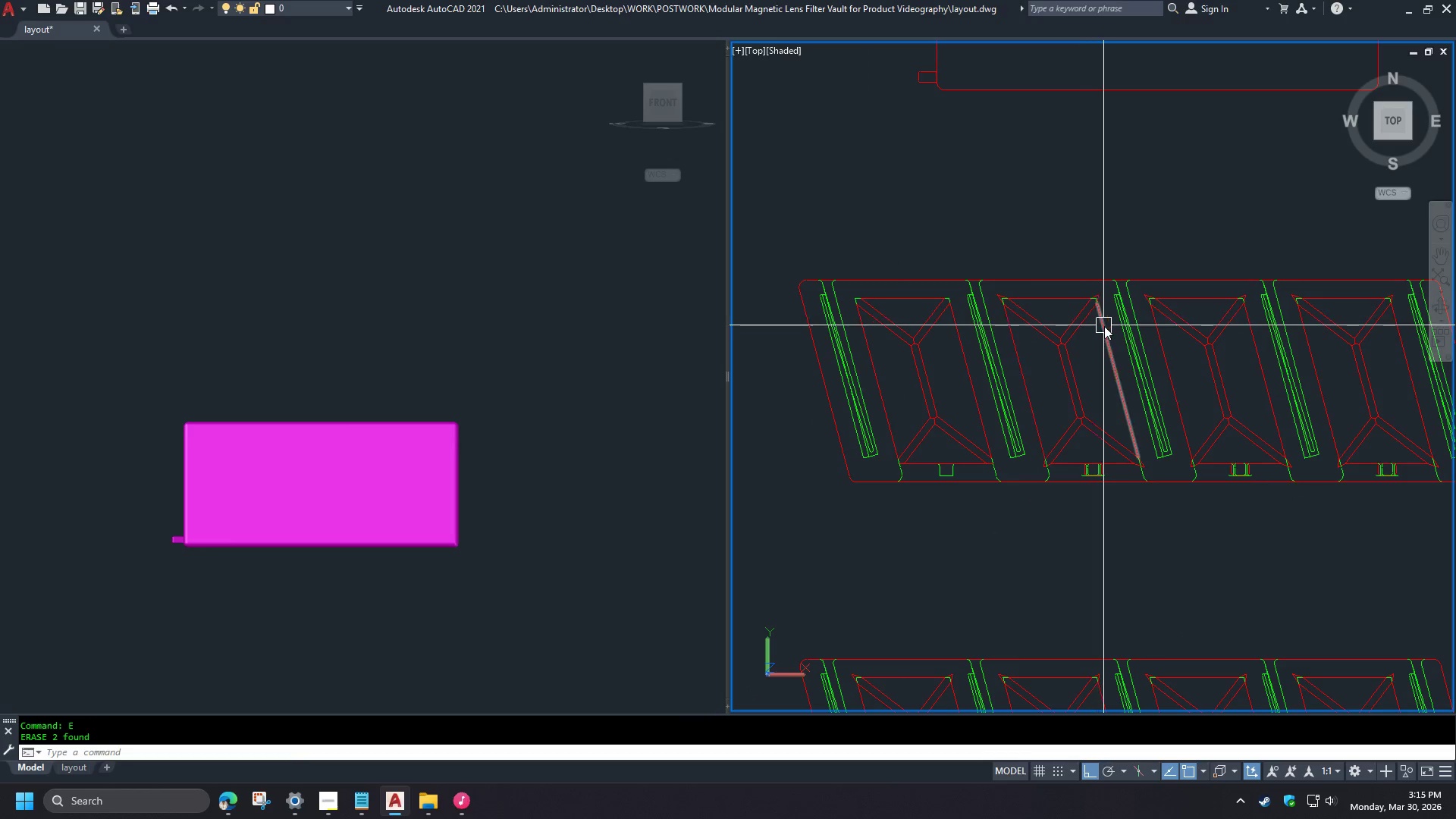 
key(E)
 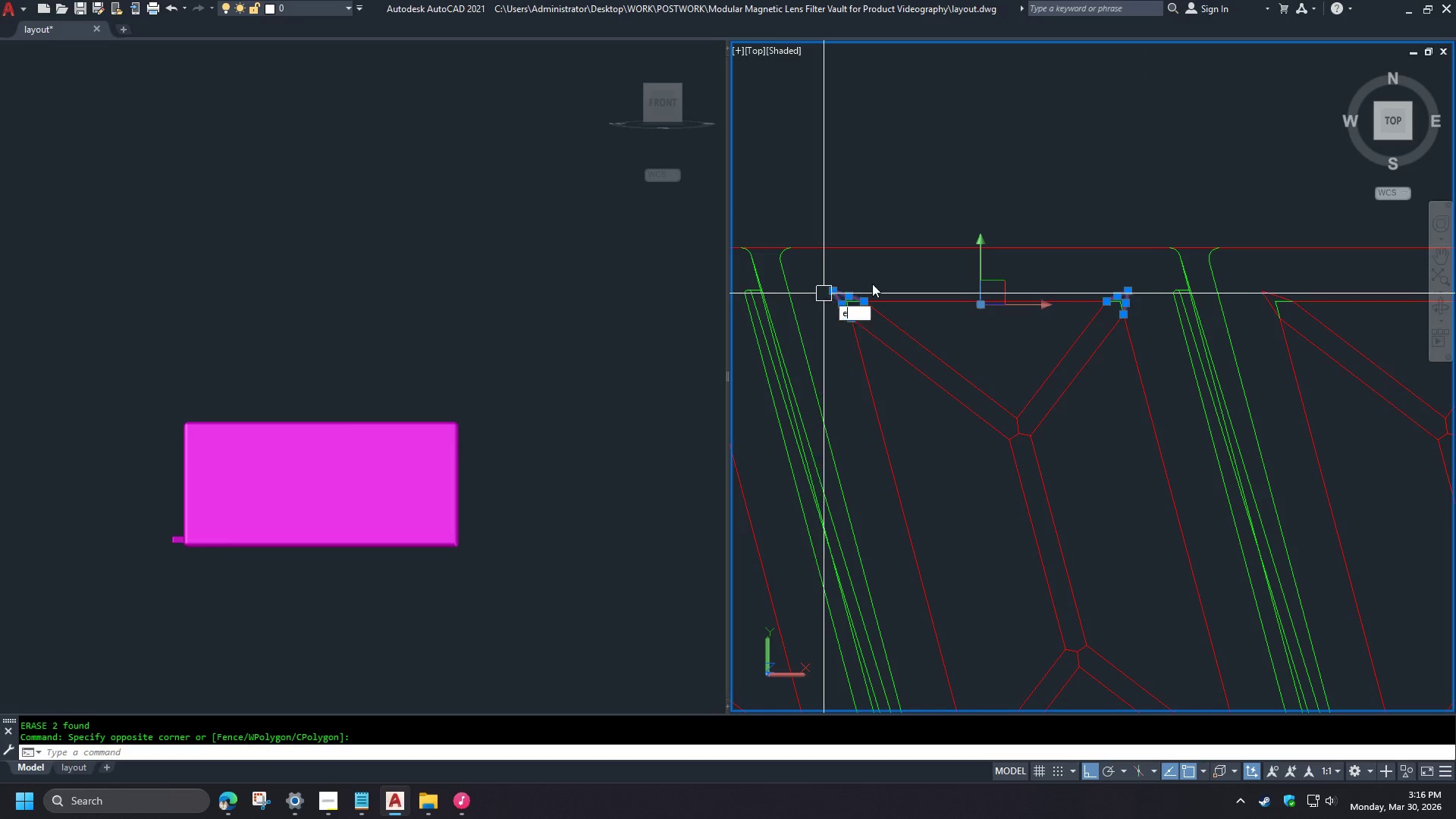 
key(Space)
 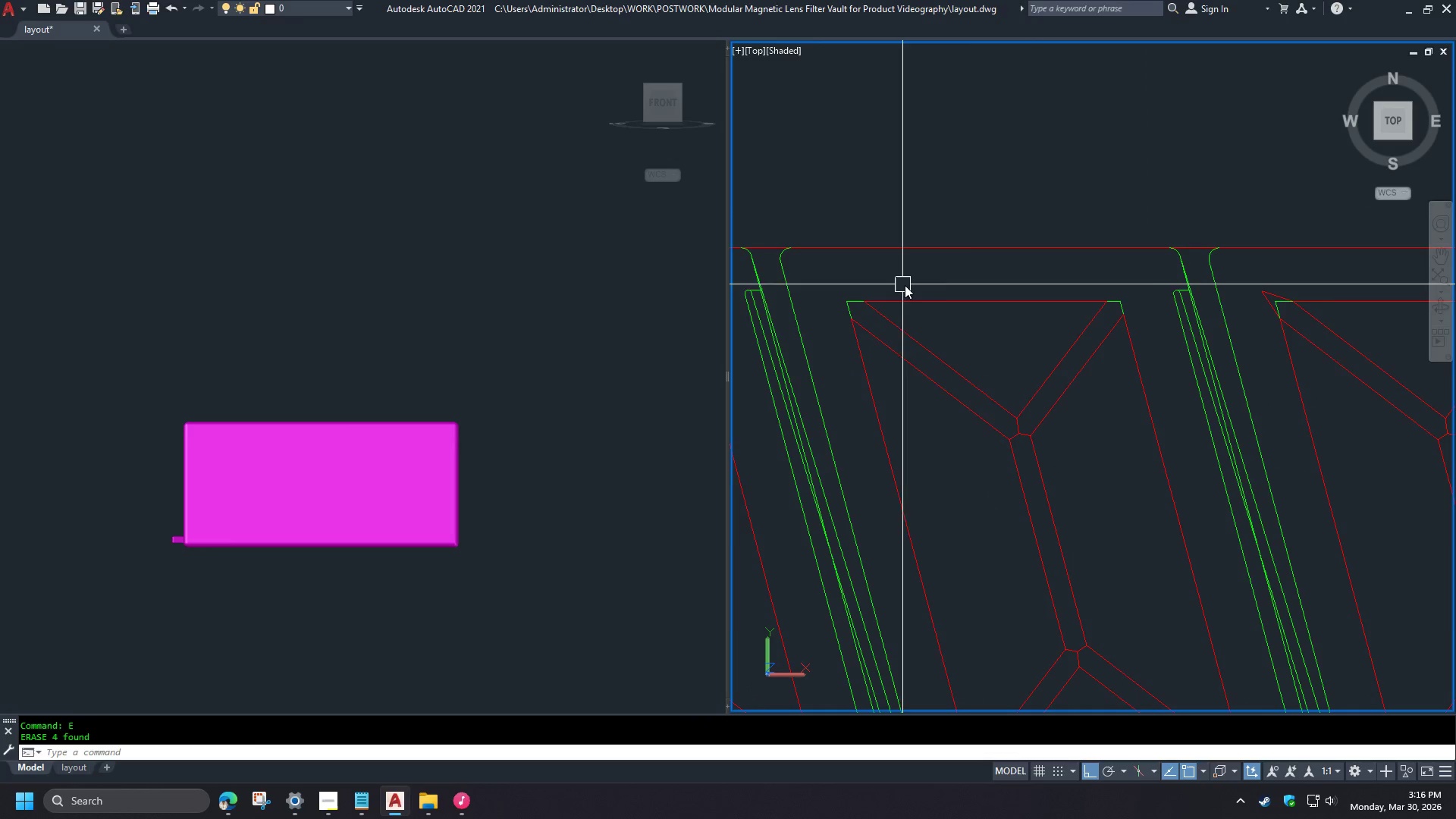 
scroll: coordinate [1082, 296], scroll_direction: up, amount: 3.0
 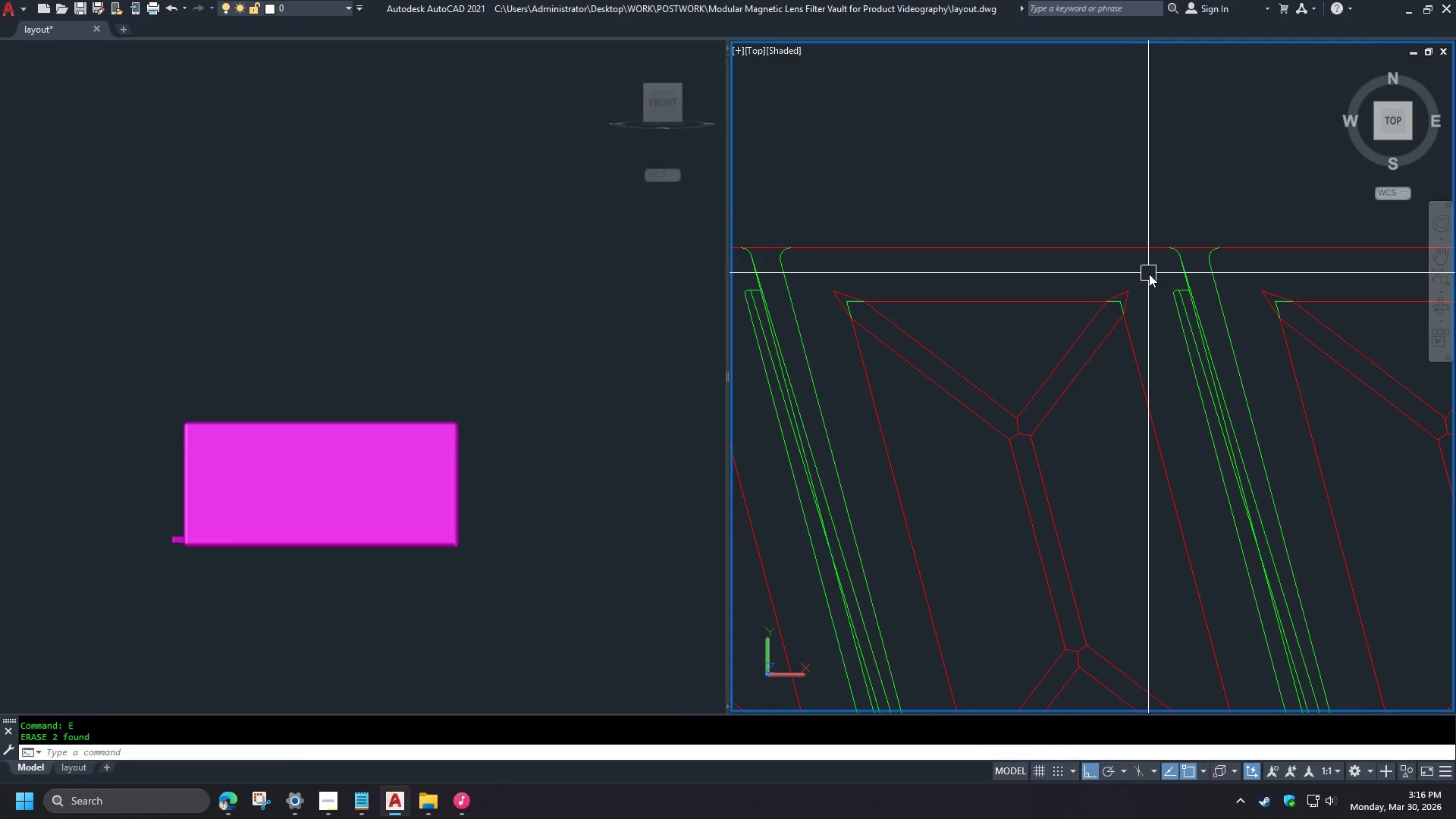 
double_click([935, 457])
 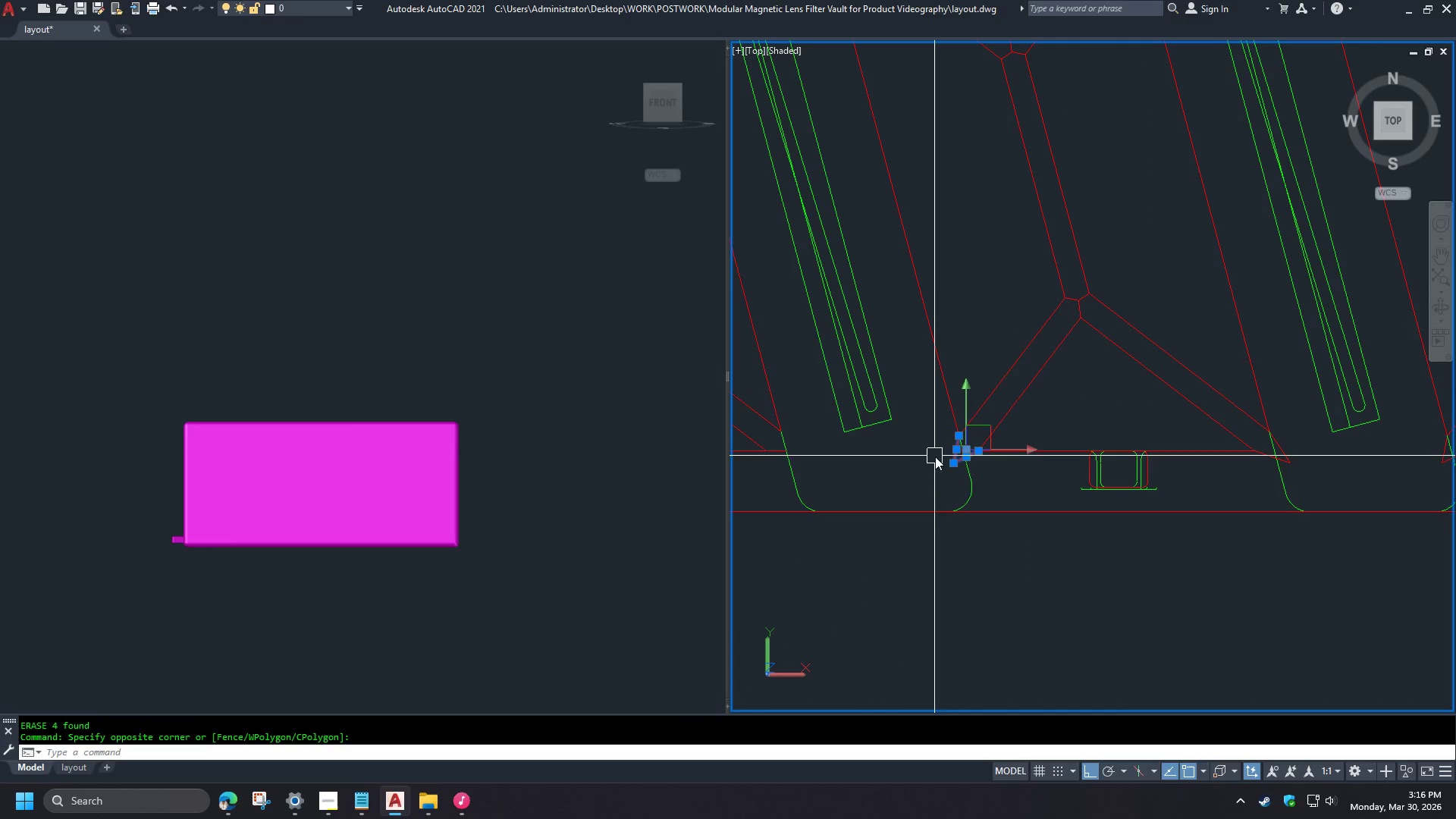 
key(E)
 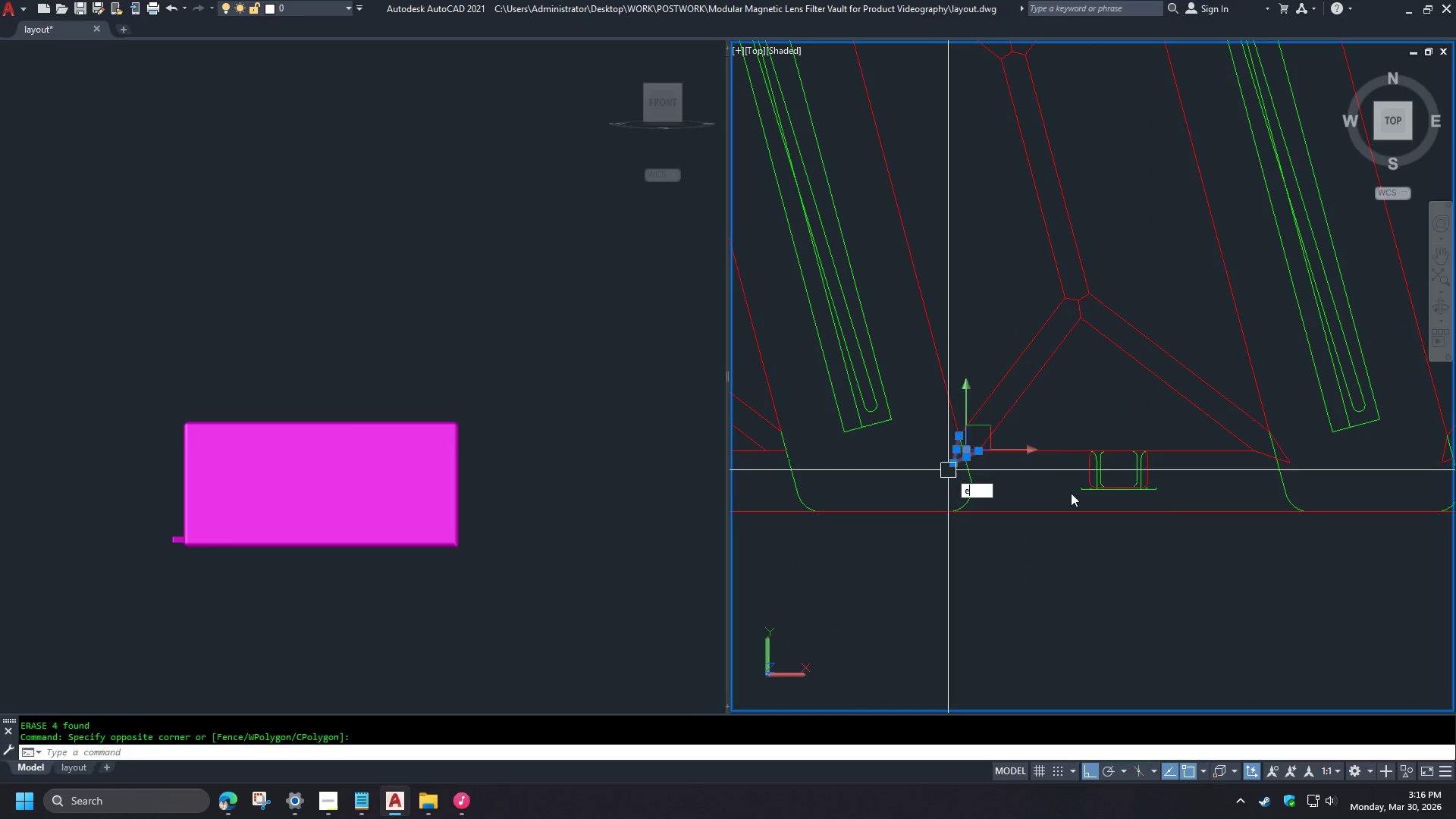 
key(Space)
 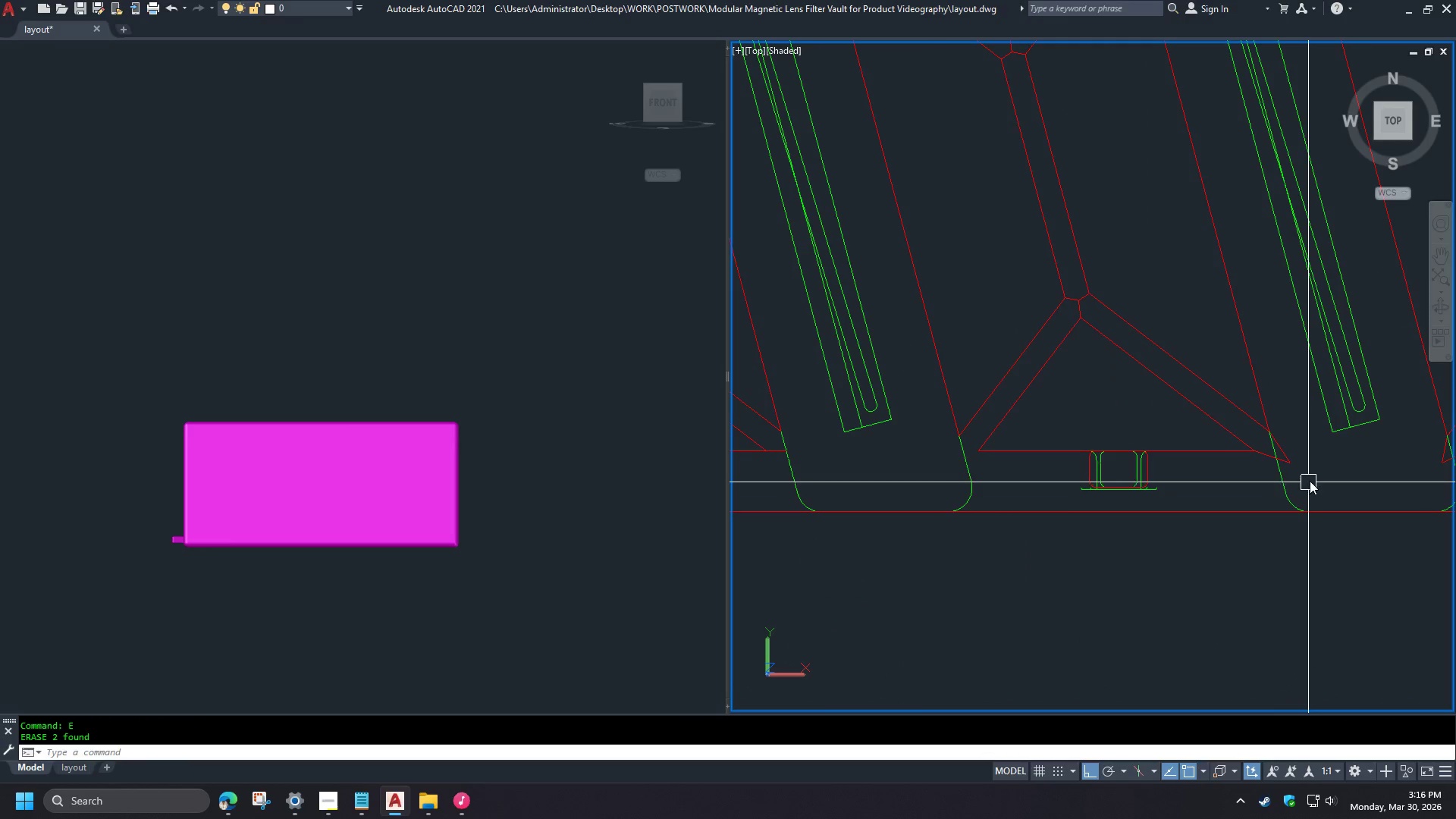 
left_click_drag(start_coordinate=[1308, 474], to_coordinate=[1304, 473])
 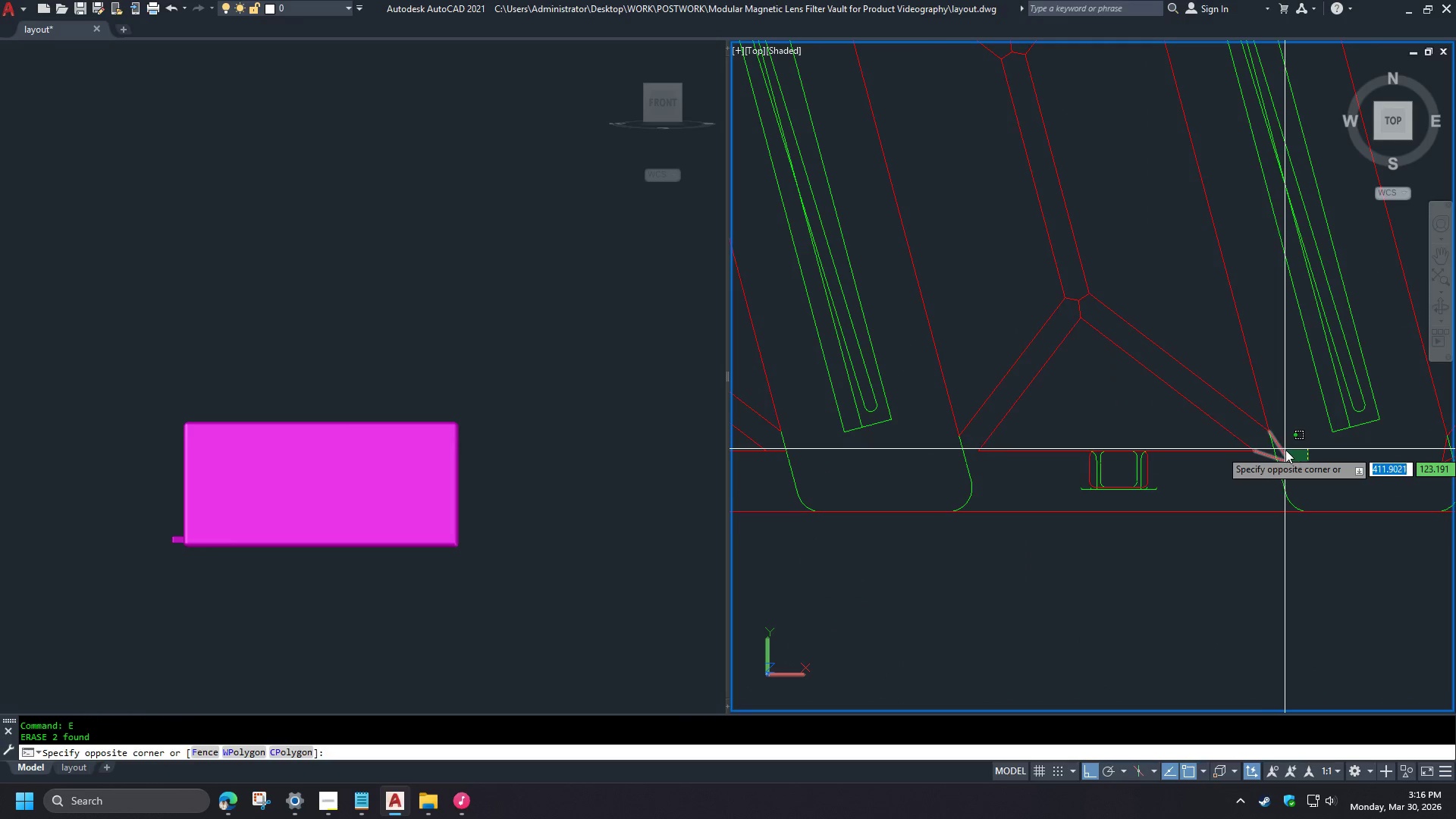 
scroll: coordinate [974, 290], scroll_direction: down, amount: 2.0
 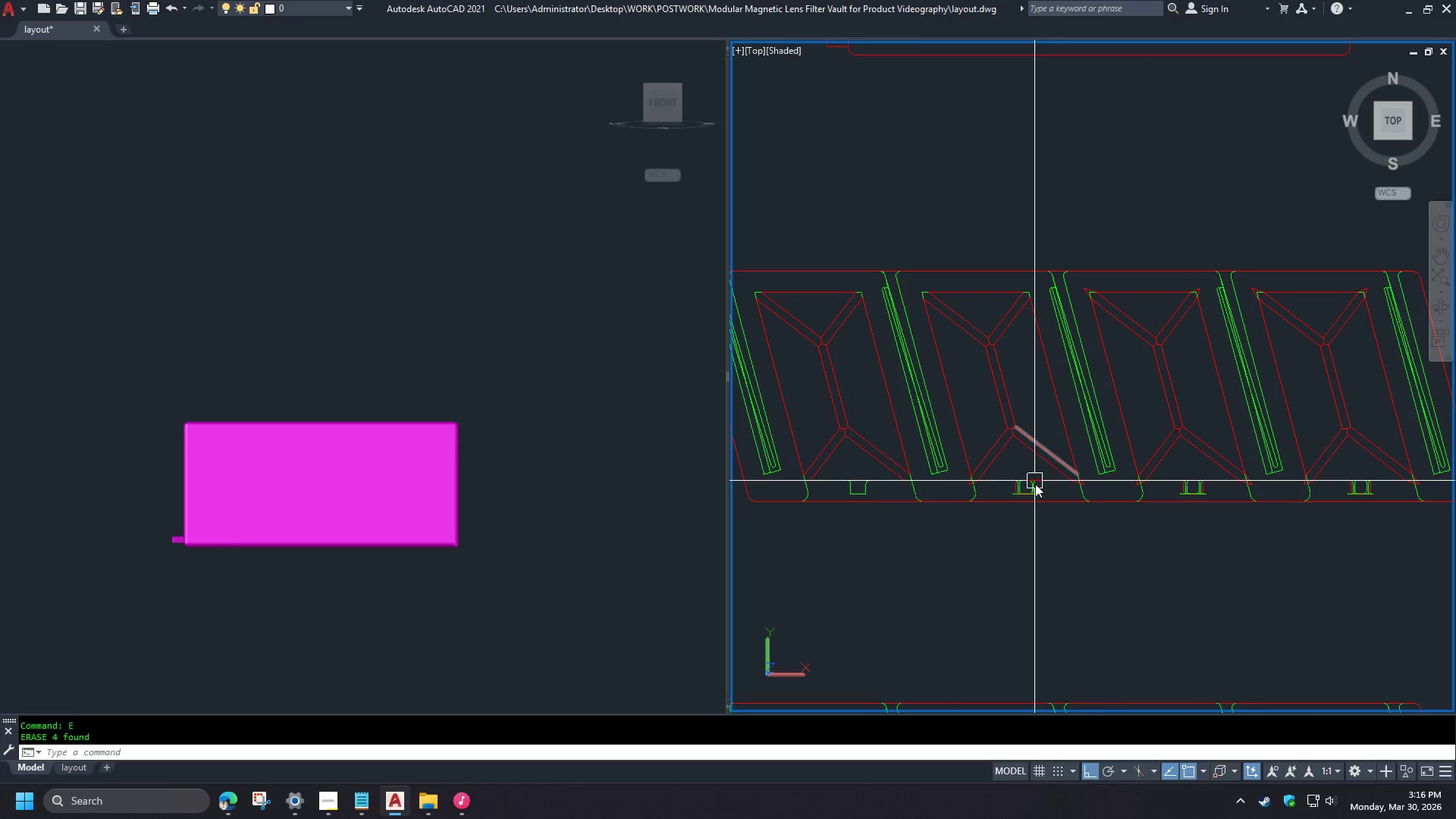 
left_click([1285, 450])
 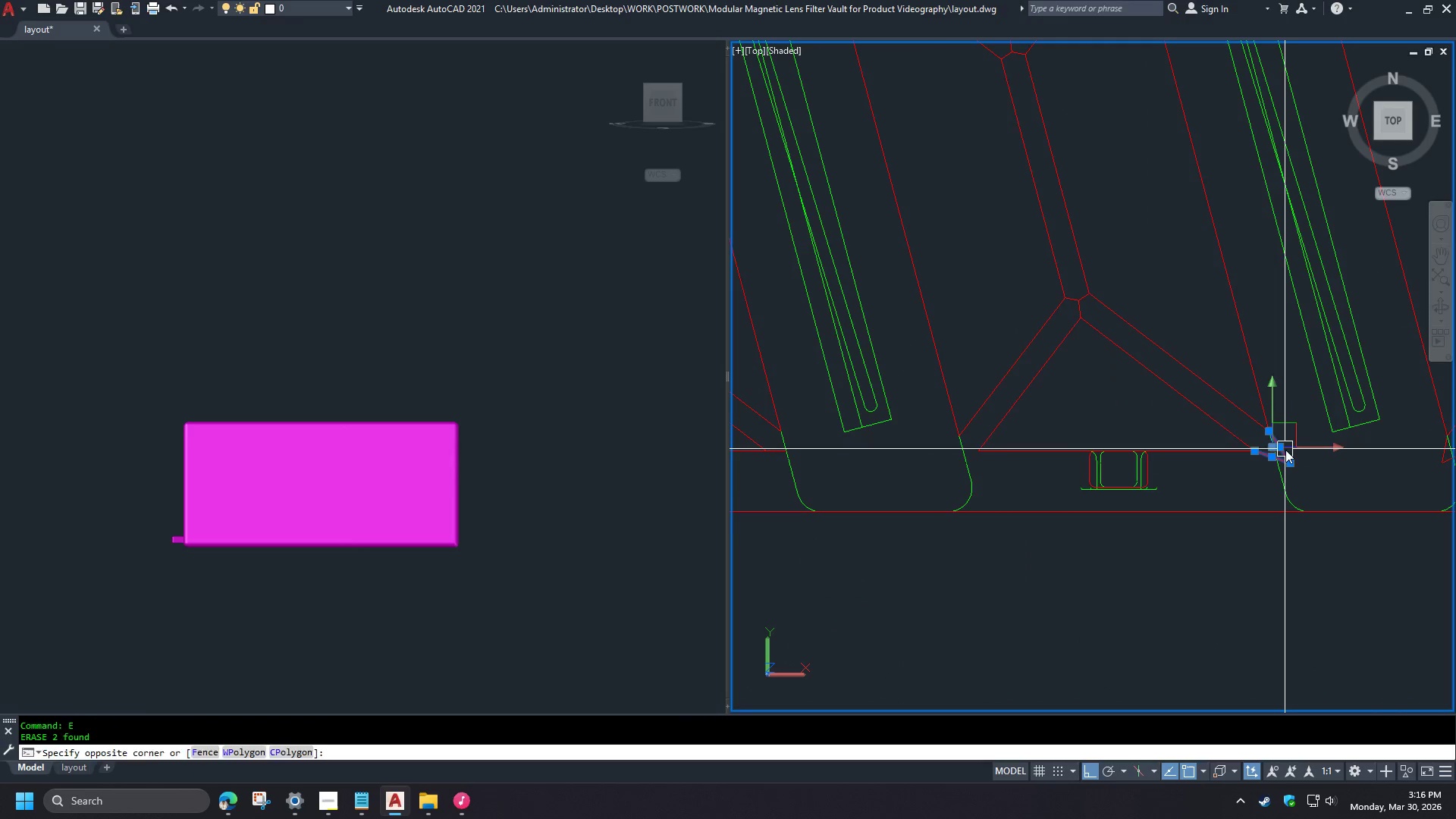 
key(E)
 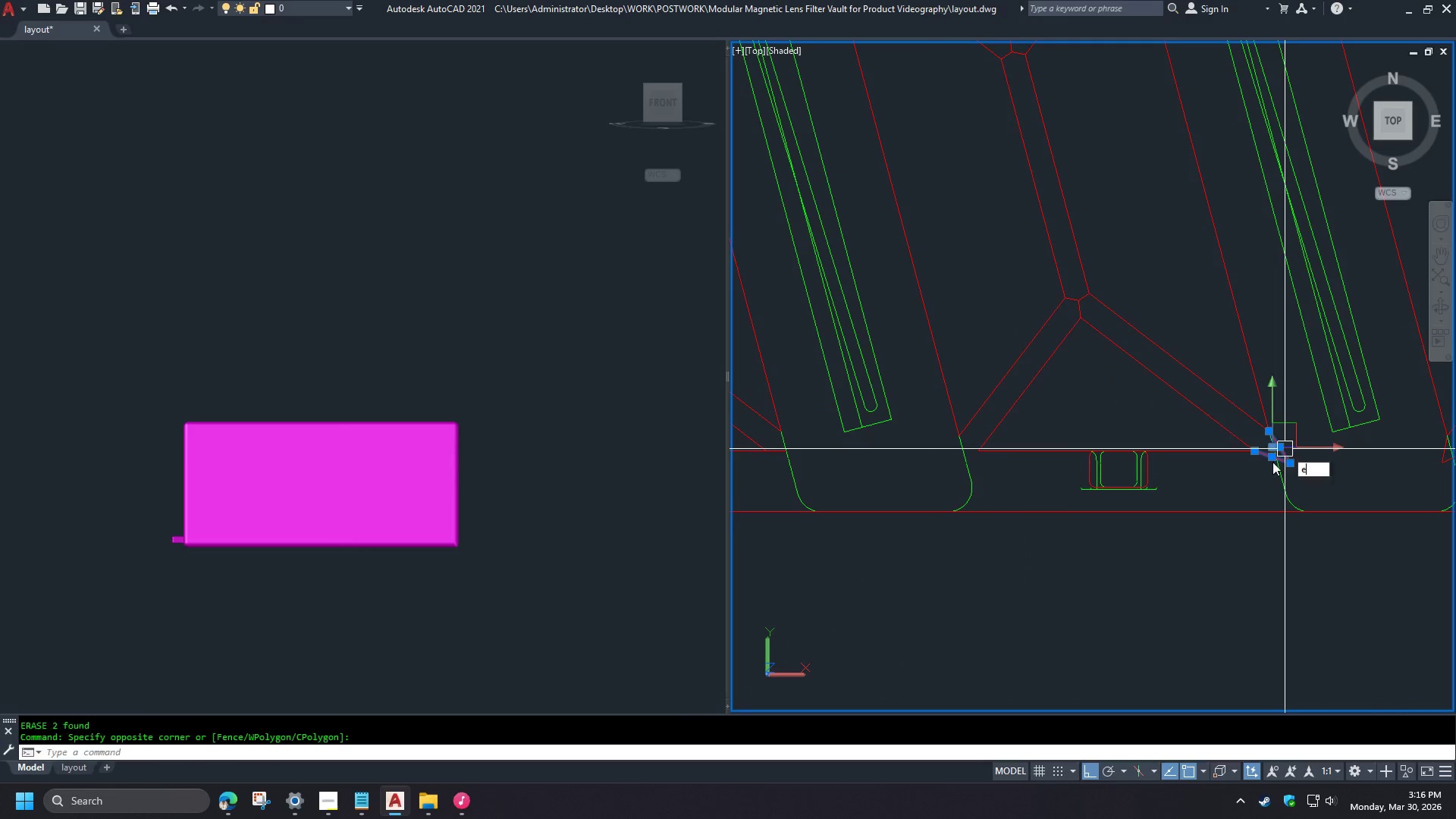 
key(Space)
 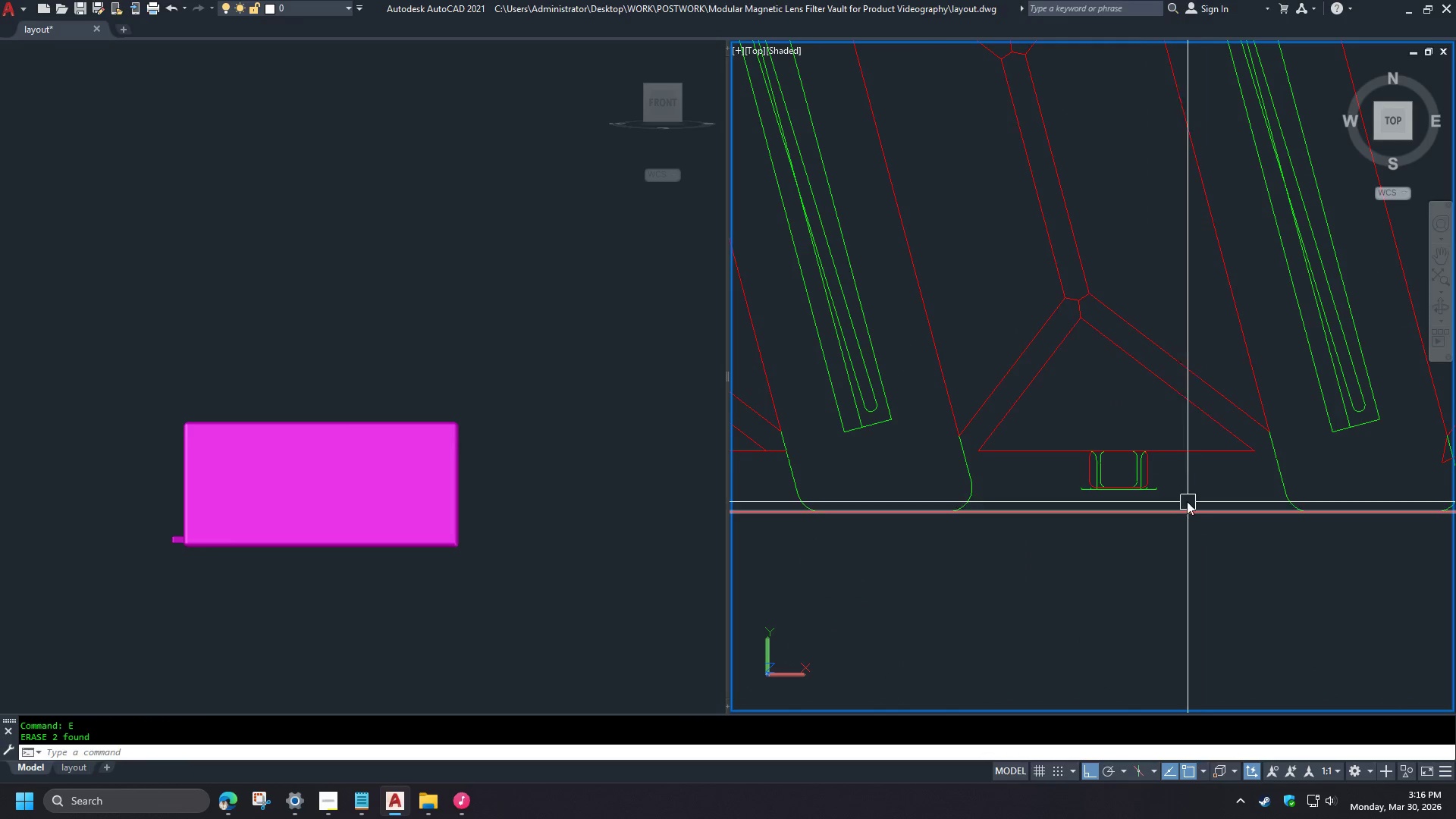 
scroll: coordinate [958, 500], scroll_direction: up, amount: 3.0
 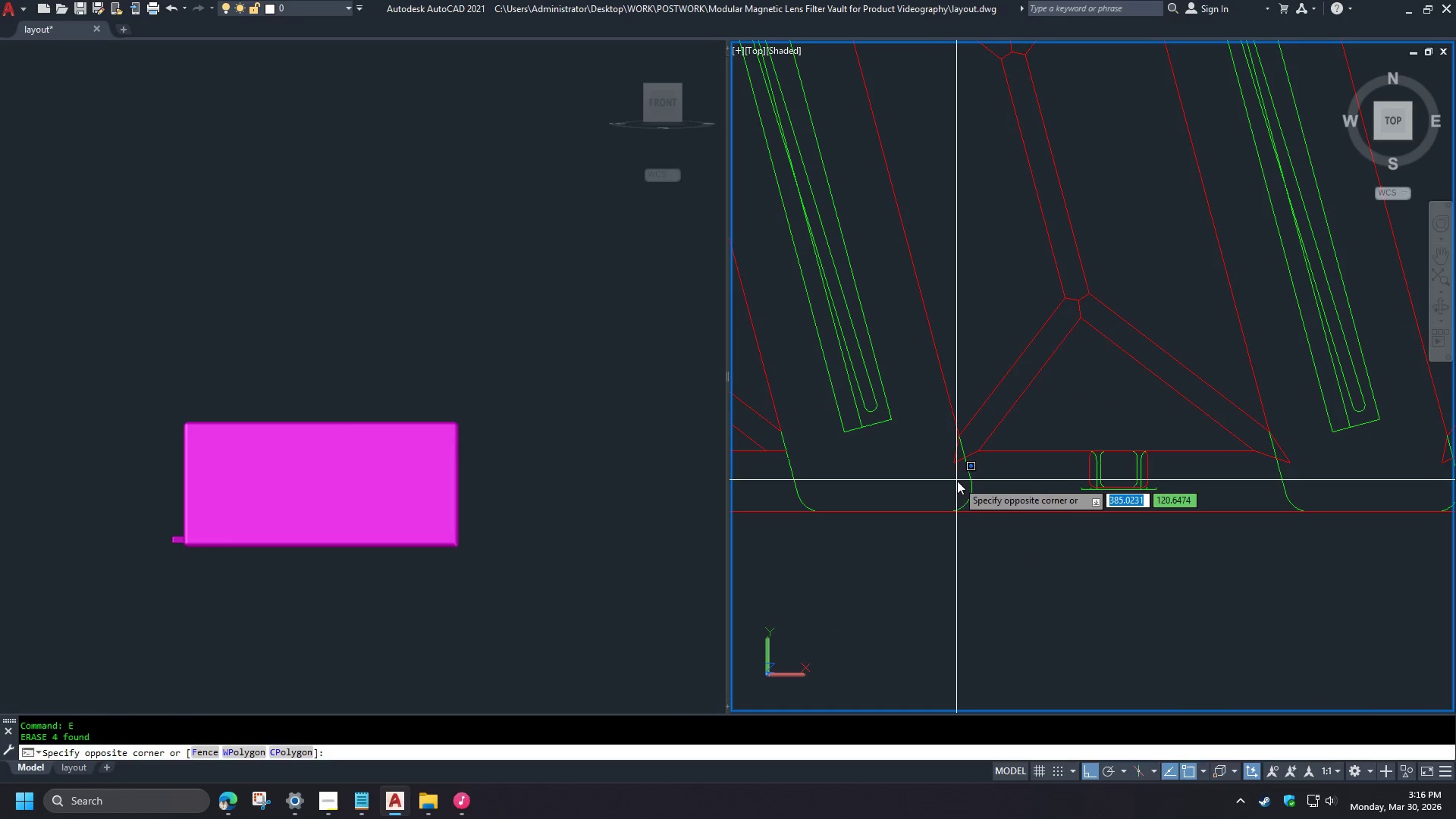 
left_click_drag(start_coordinate=[1181, 493], to_coordinate=[1176, 493])
 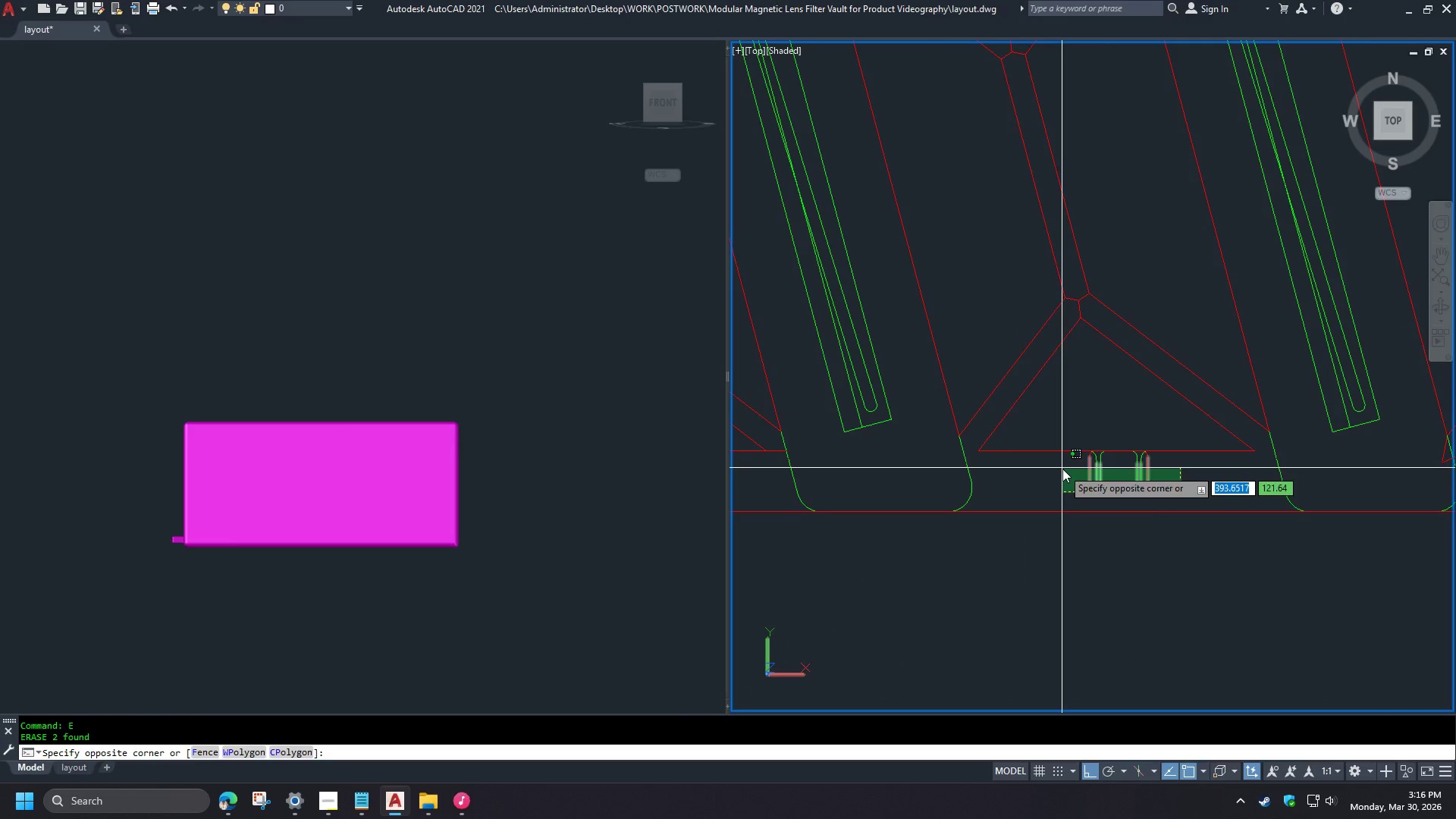 
key(E)
 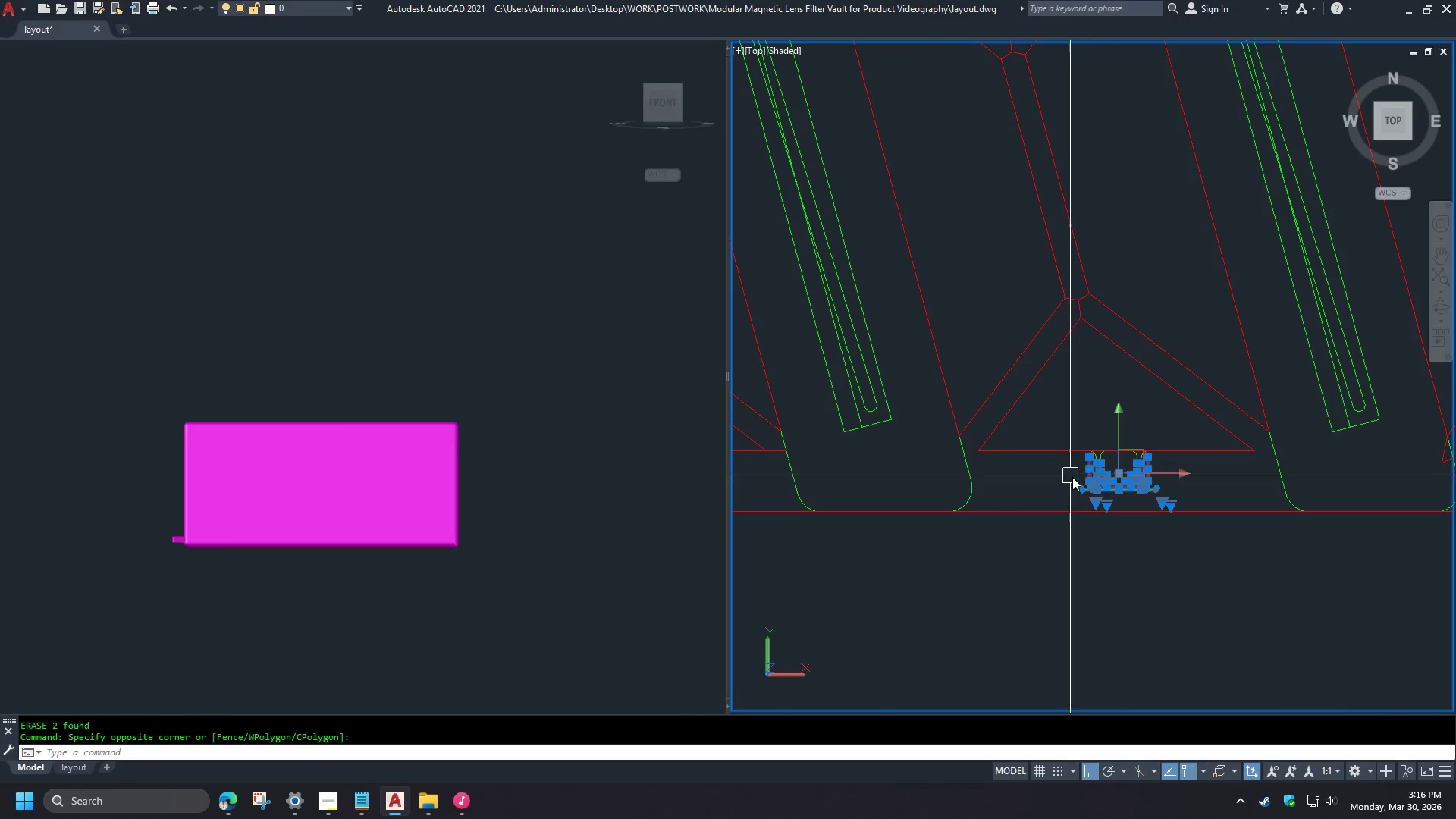 
key(Space)
 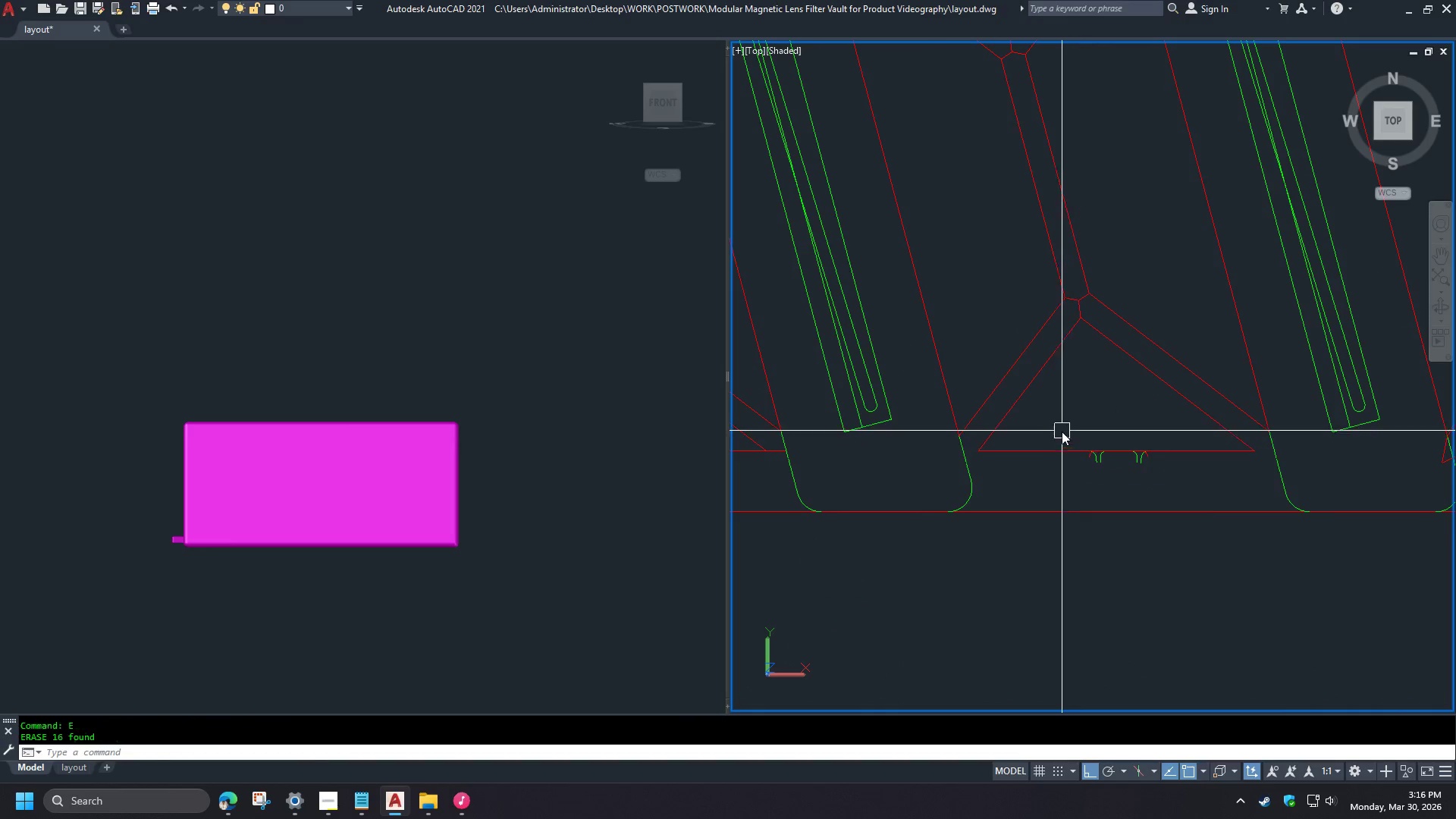 
left_click_drag(start_coordinate=[1060, 431], to_coordinate=[1068, 444])
 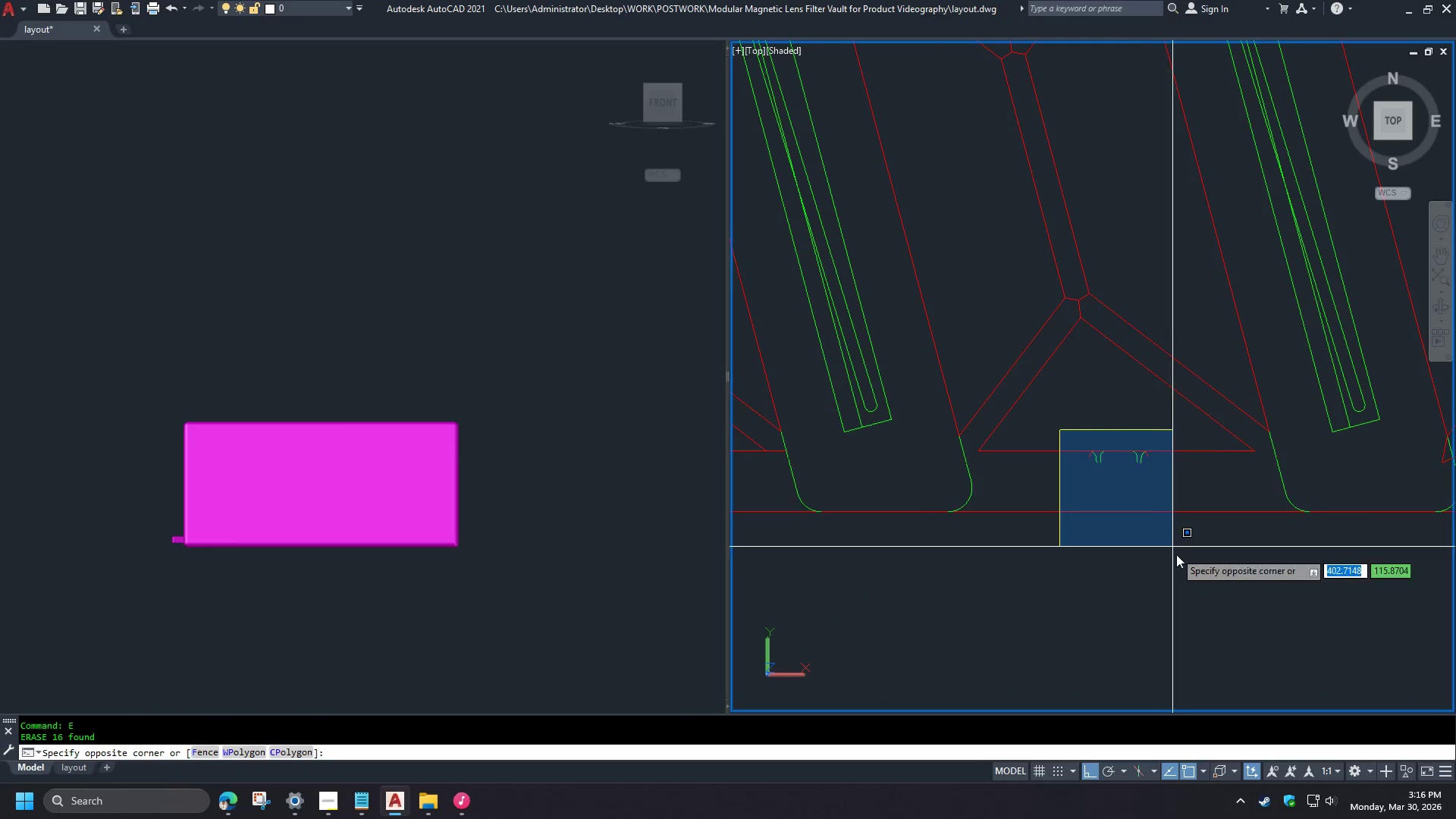 
double_click([1177, 559])
 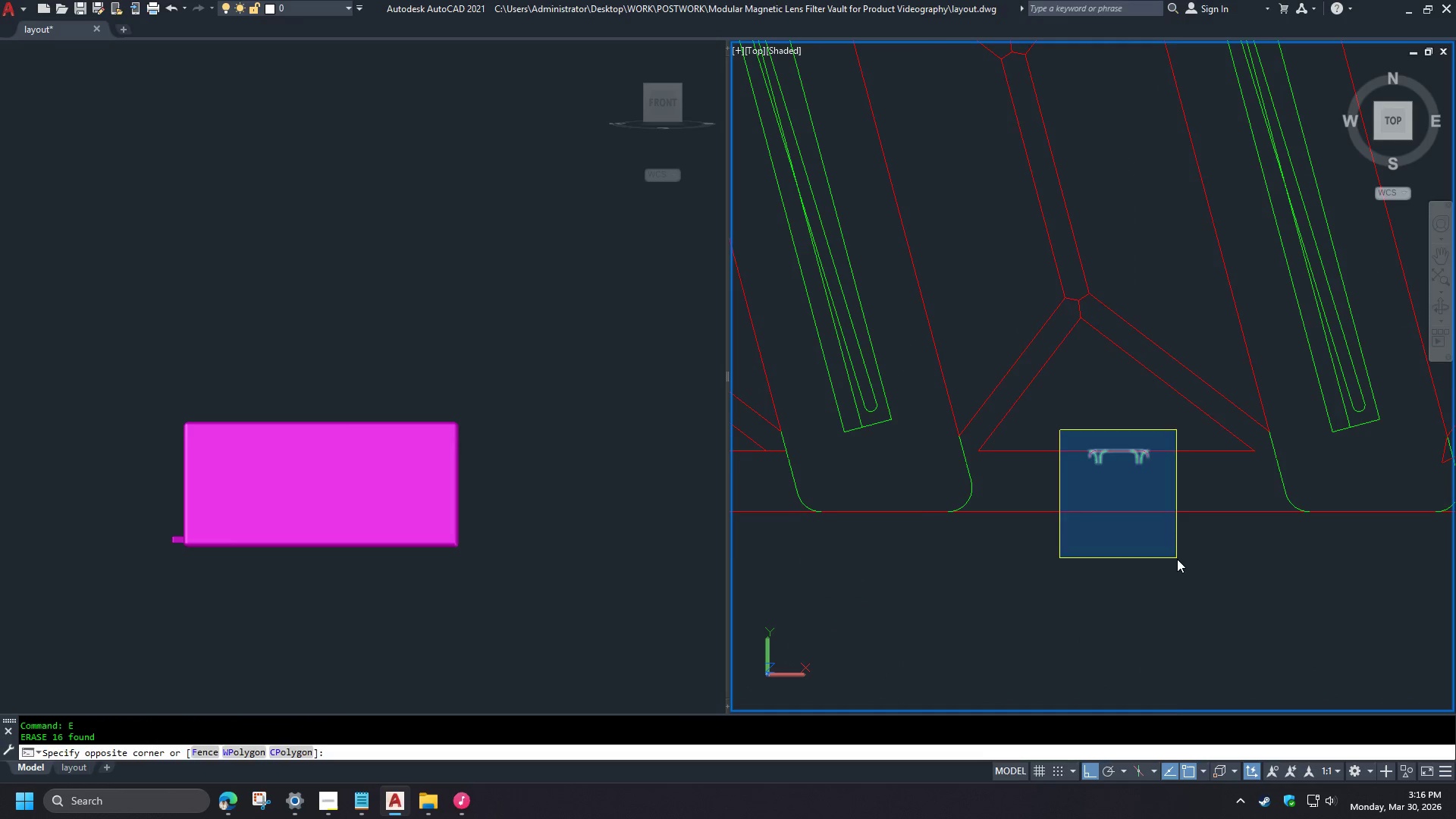 
key(E)
 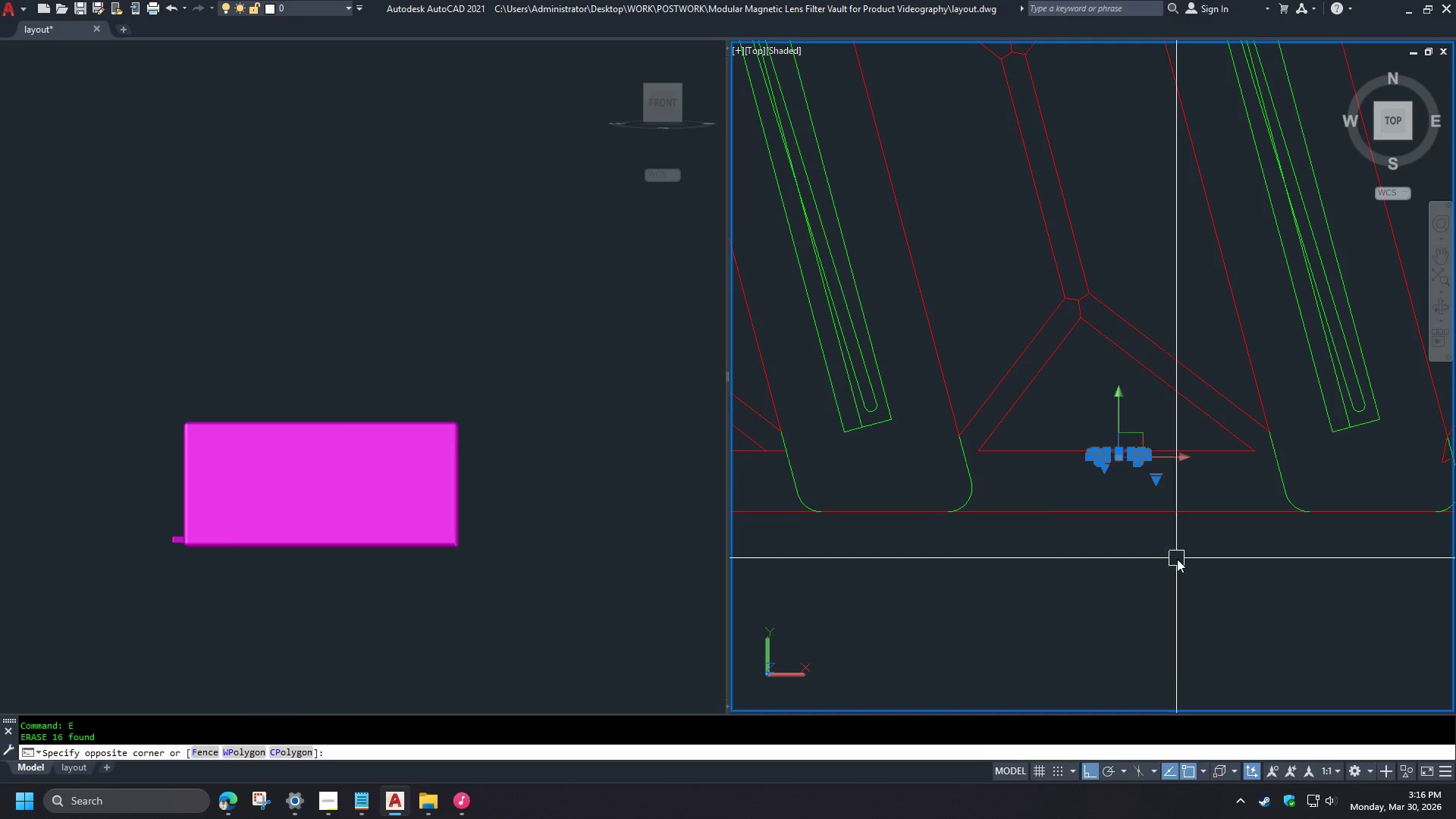 
key(Space)
 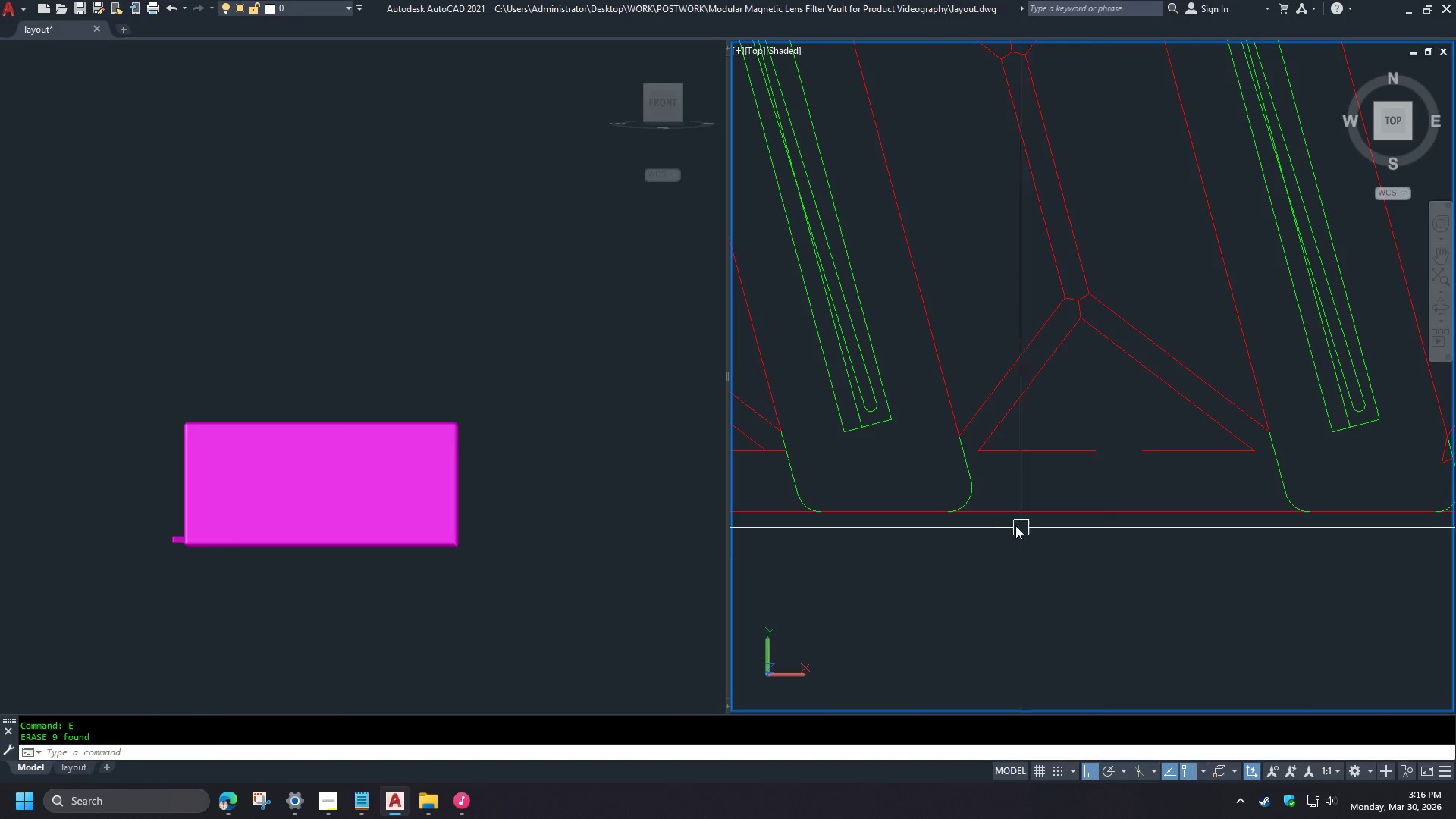 
left_click_drag(start_coordinate=[1176, 453], to_coordinate=[1187, 473])
 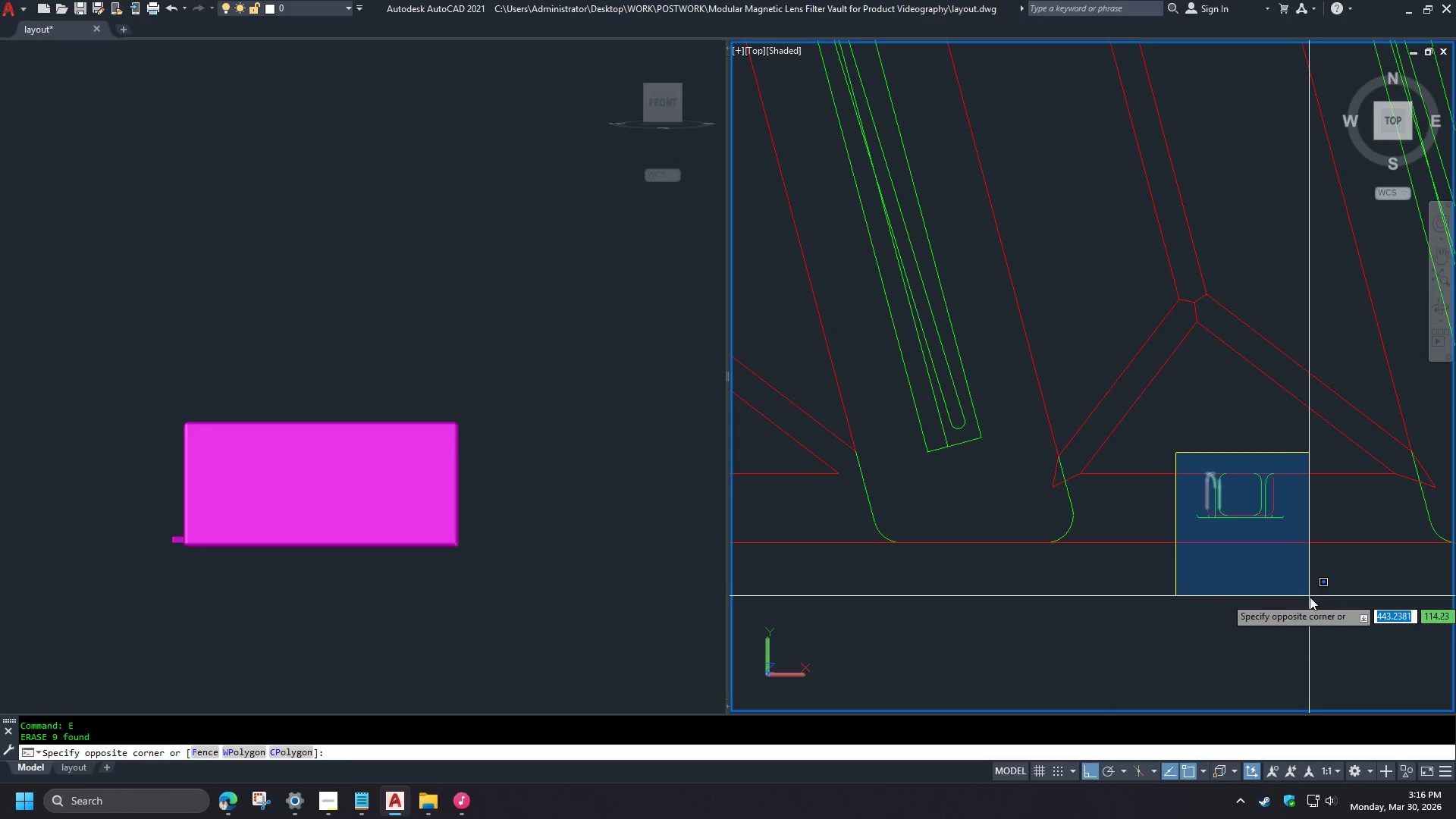 
double_click([1310, 597])
 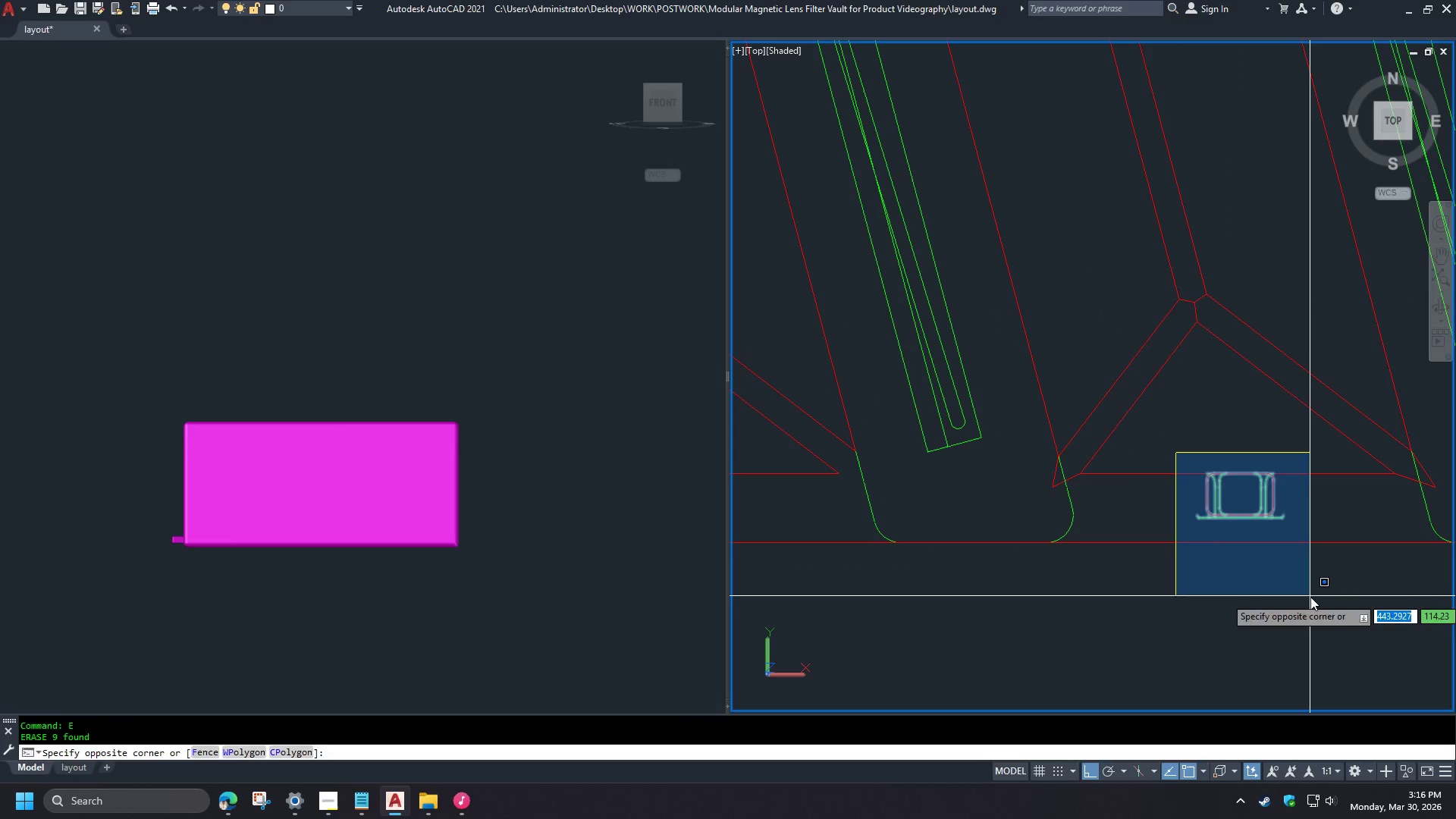 
key(E)
 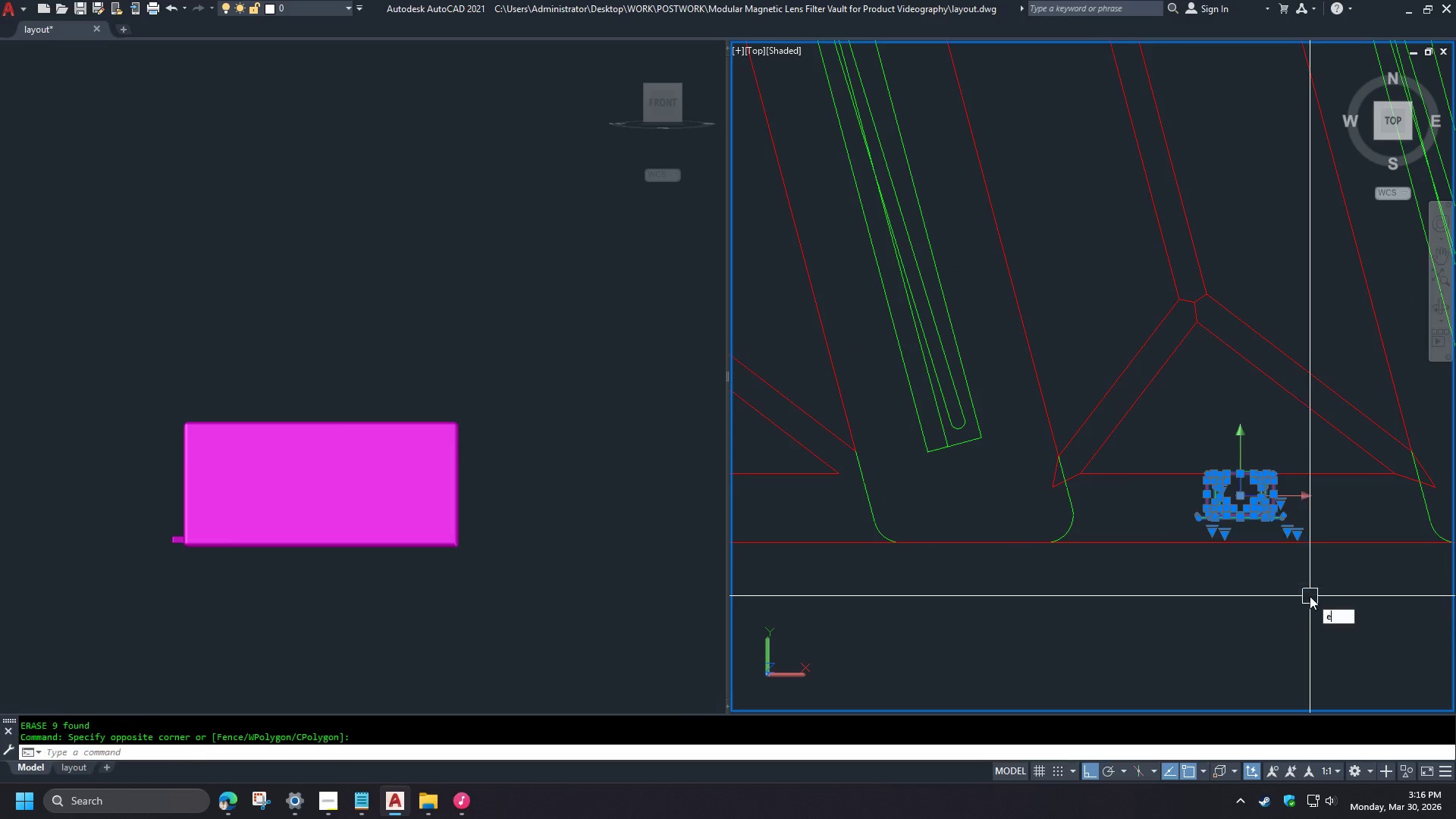 
key(Space)
 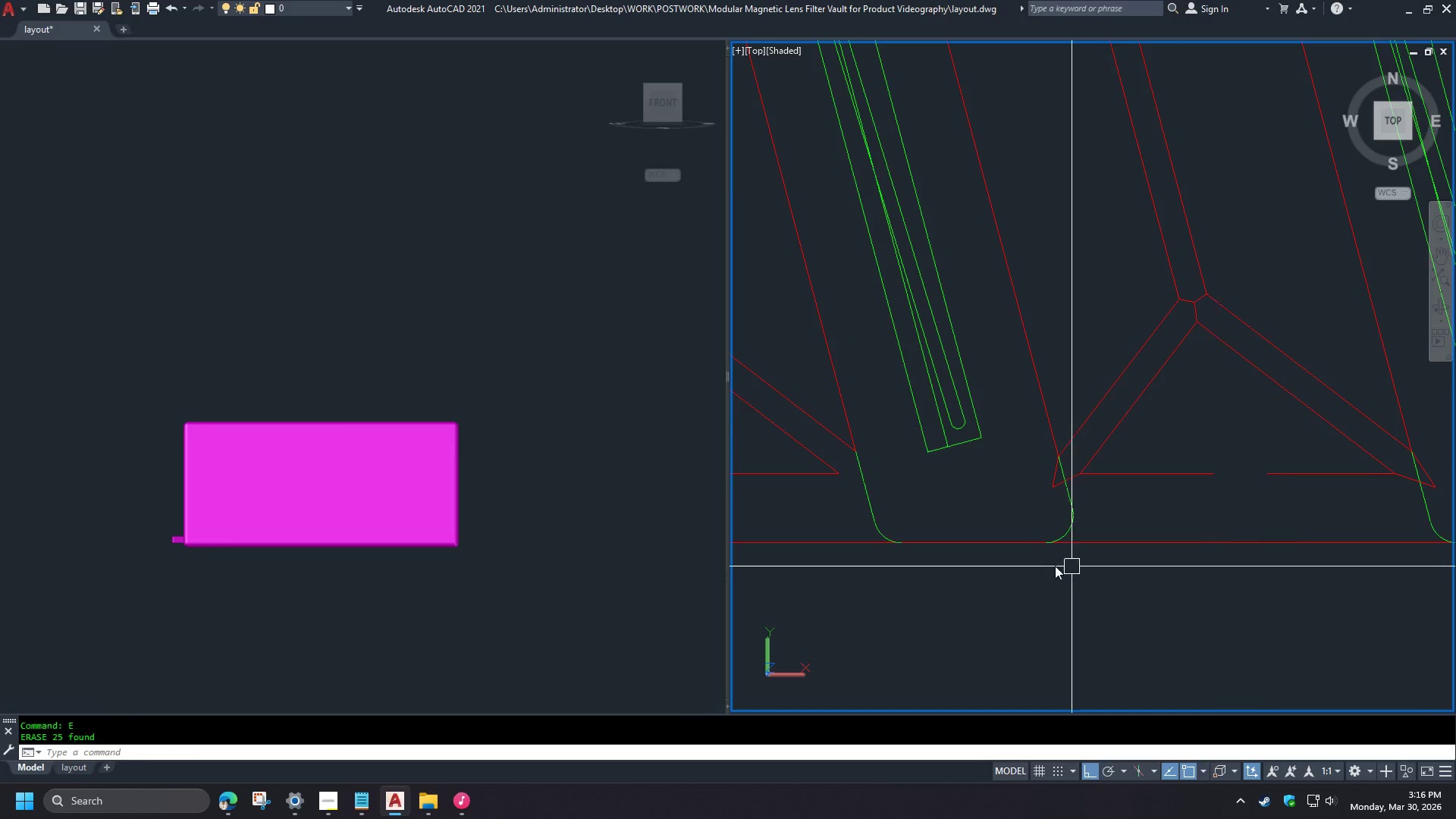 
scroll: coordinate [996, 516], scroll_direction: down, amount: 2.0
 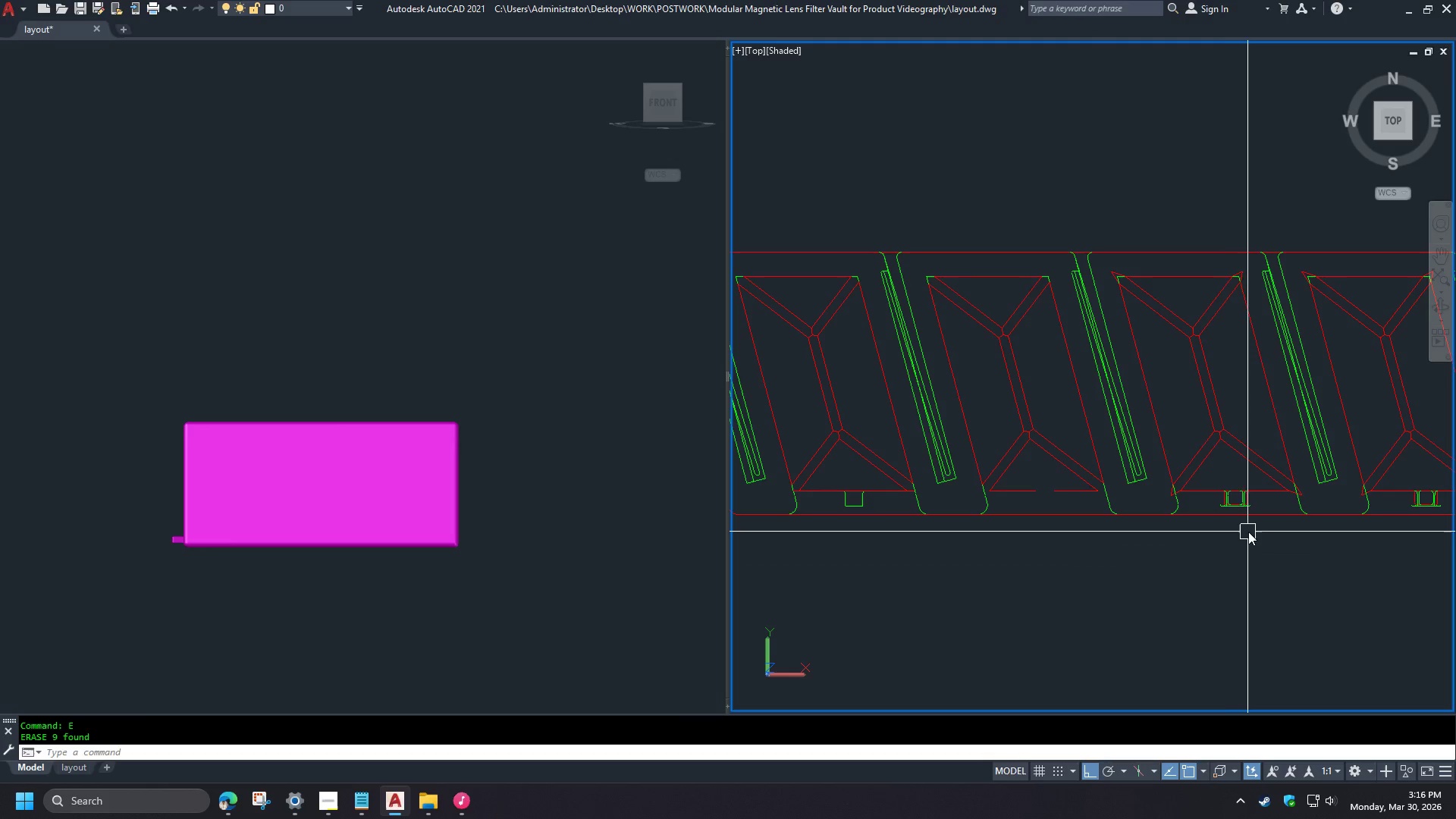 
left_click_drag(start_coordinate=[1250, 514], to_coordinate=[1256, 526])
 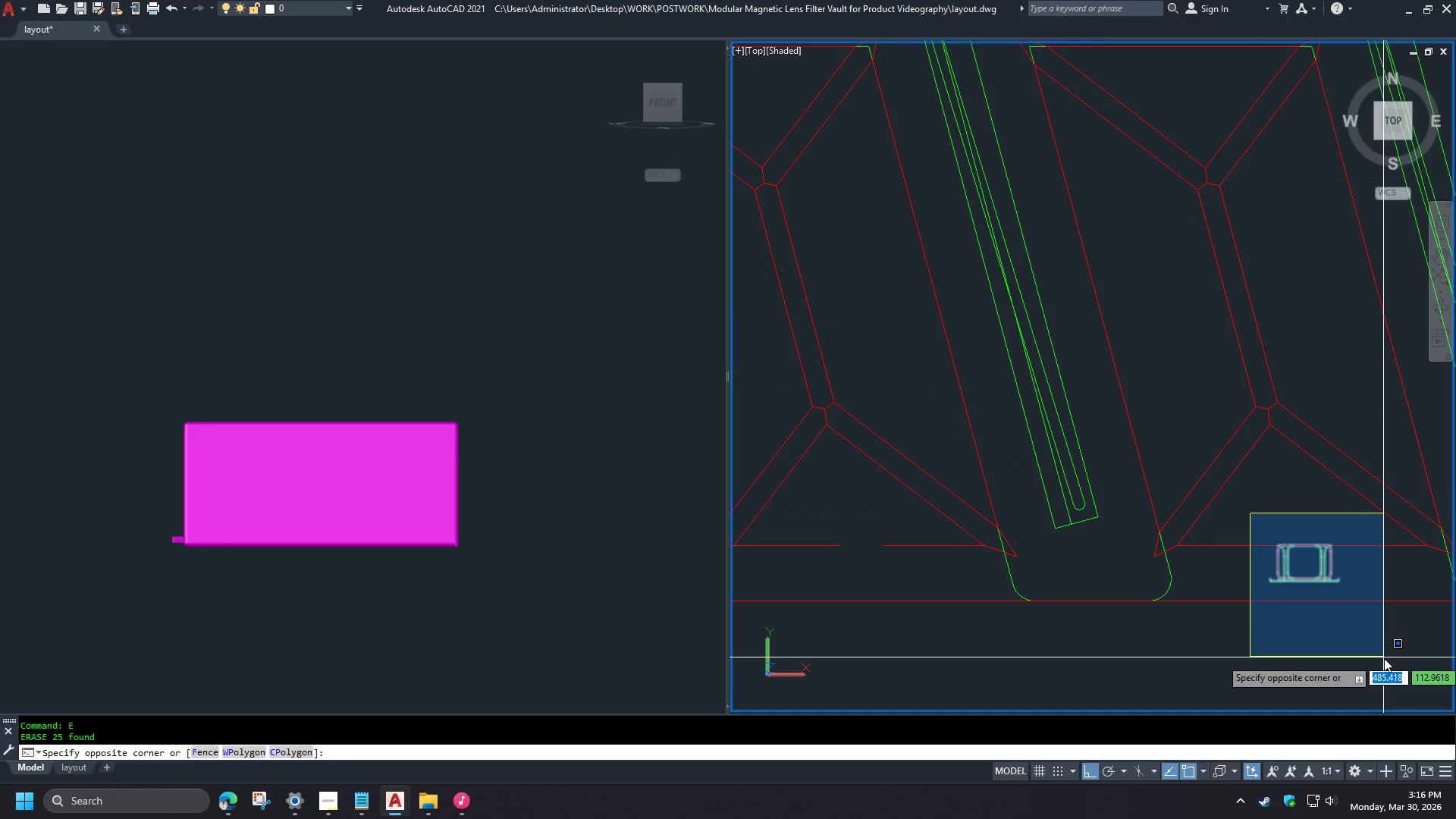 
scroll: coordinate [1229, 499], scroll_direction: up, amount: 3.0
 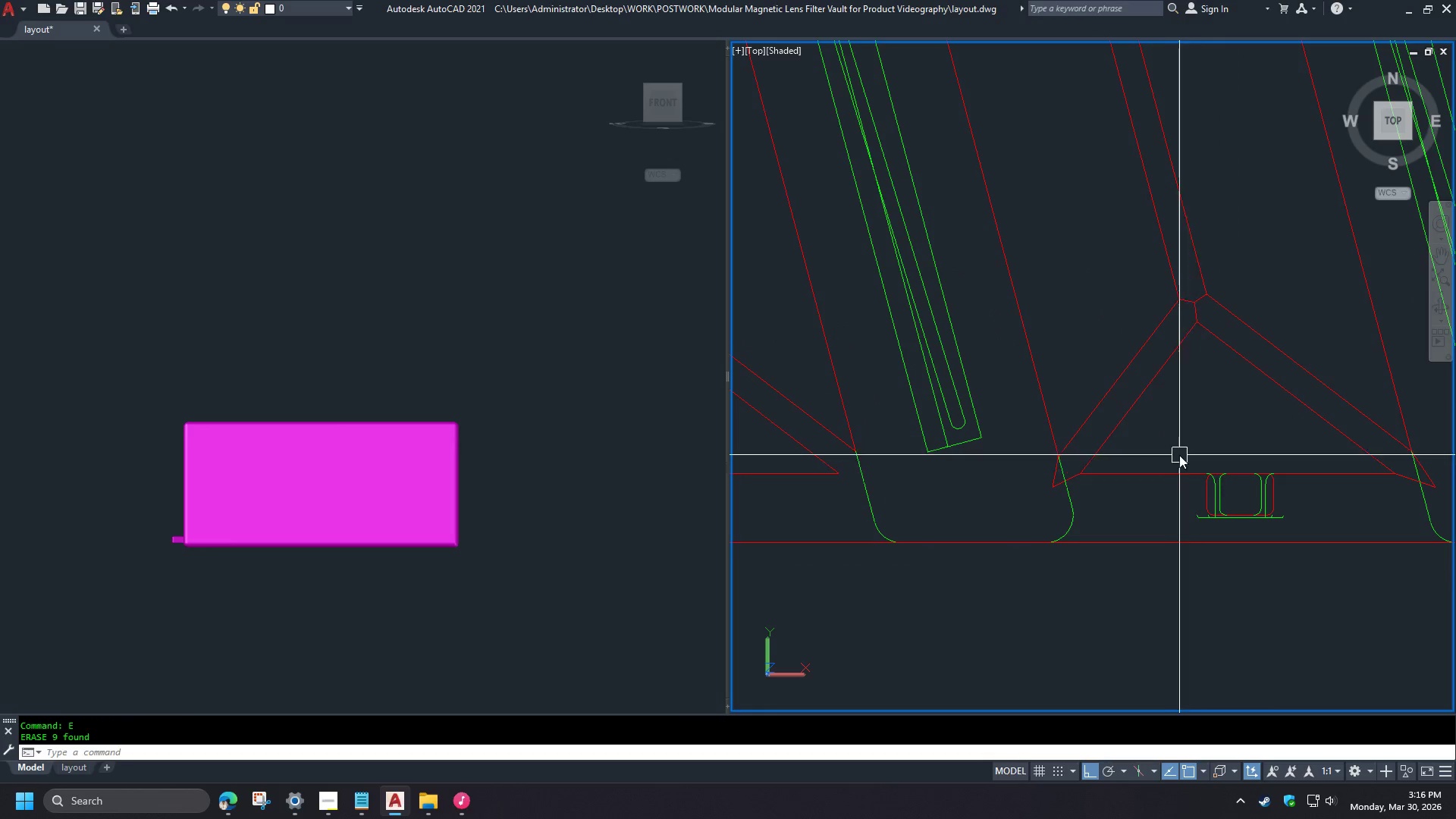 
double_click([1384, 658])
 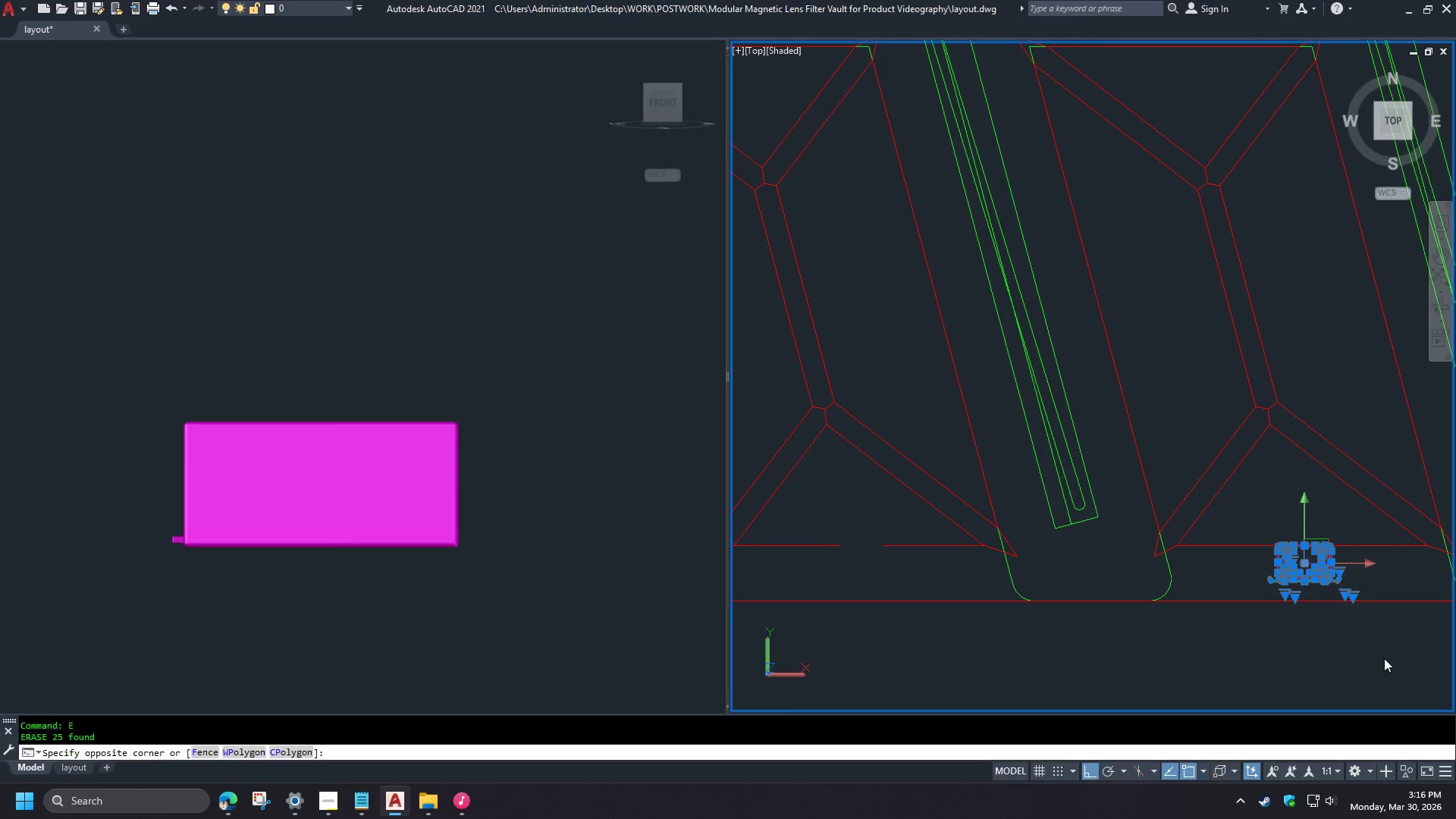 
key(E)
 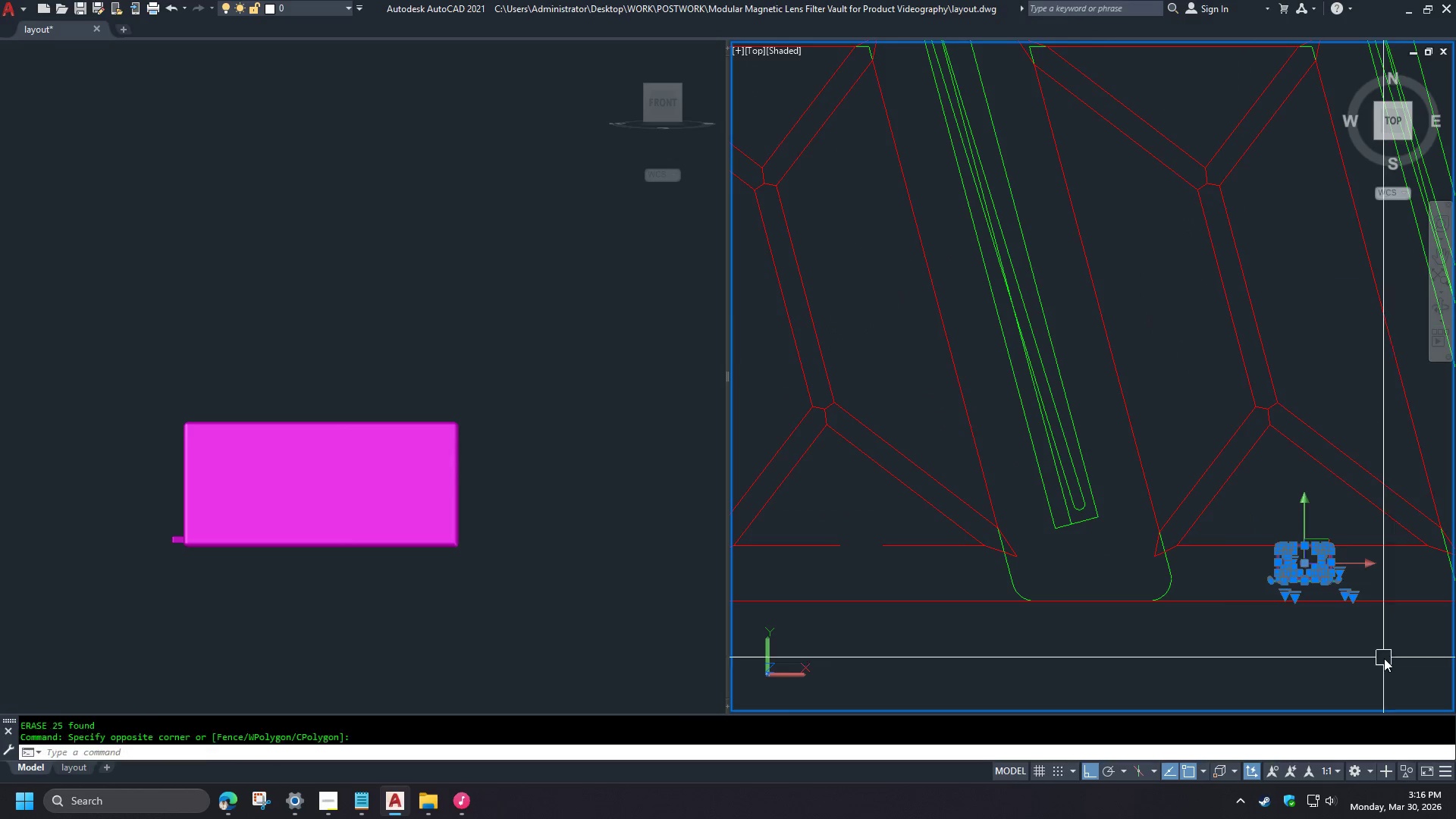 
key(Space)
 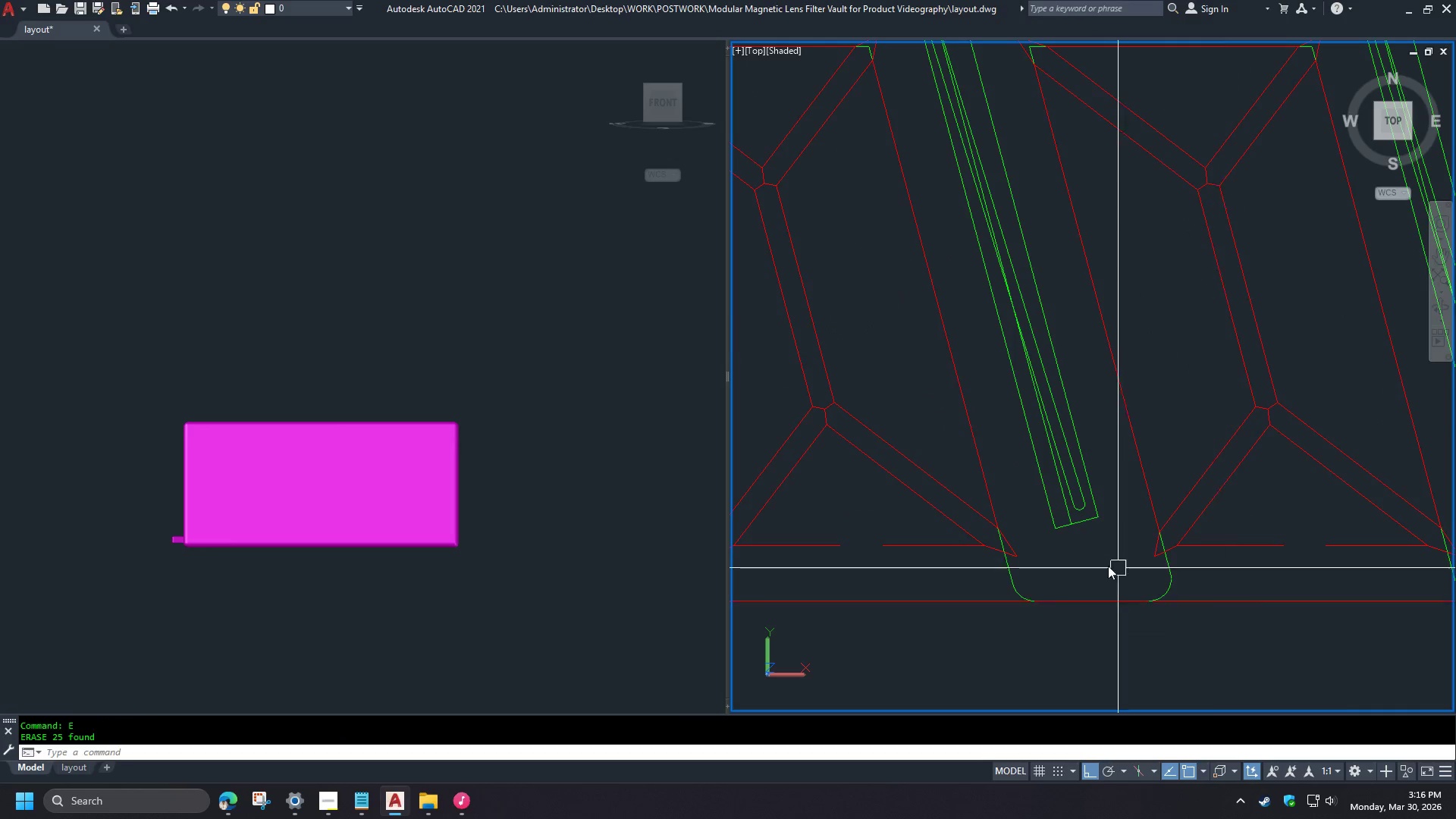 
scroll: coordinate [993, 562], scroll_direction: down, amount: 2.0
 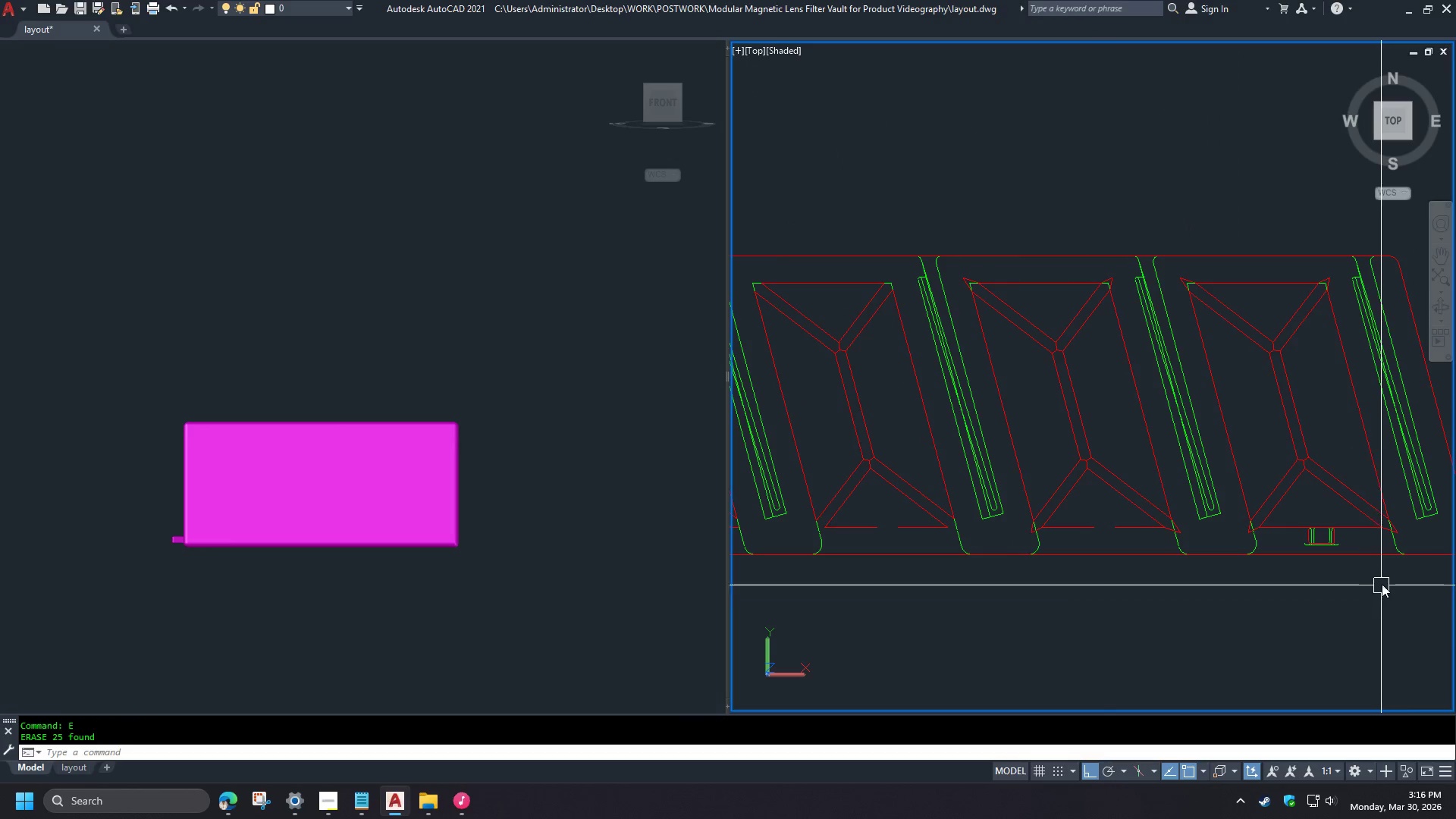 
scroll: coordinate [1326, 507], scroll_direction: up, amount: 2.0
 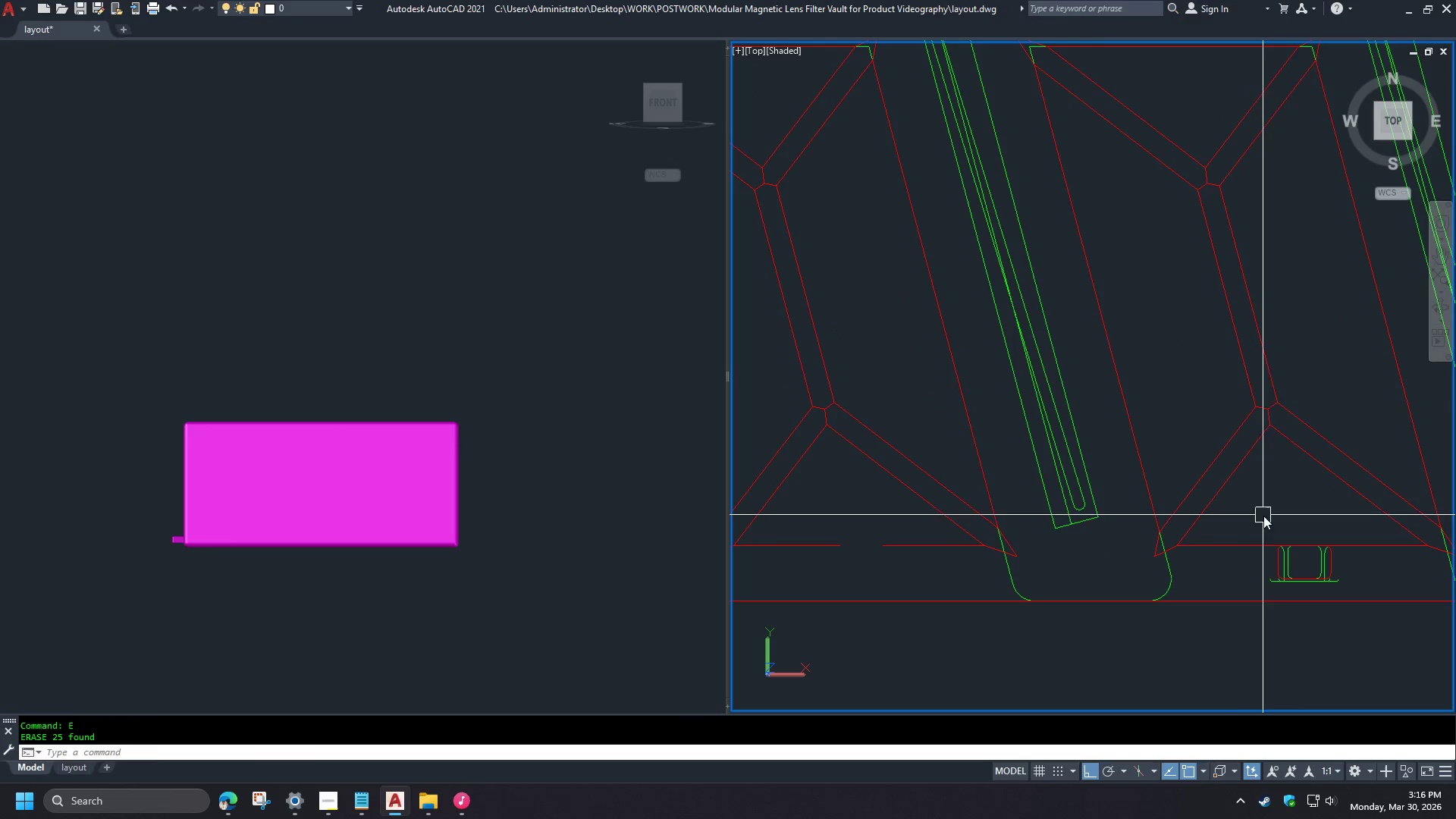 
left_click_drag(start_coordinate=[816, 507], to_coordinate=[830, 521])
 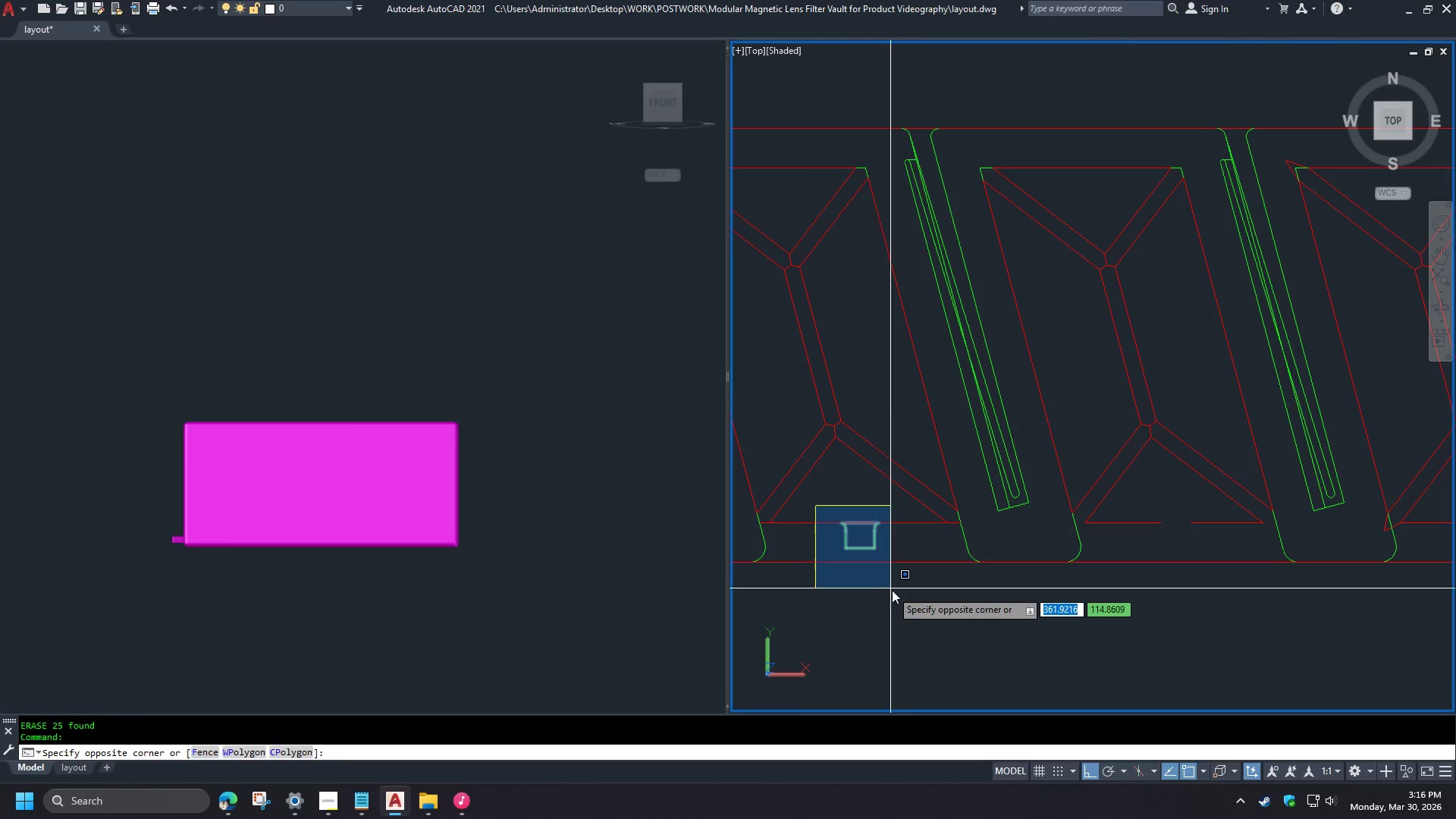 
left_click([893, 591])
 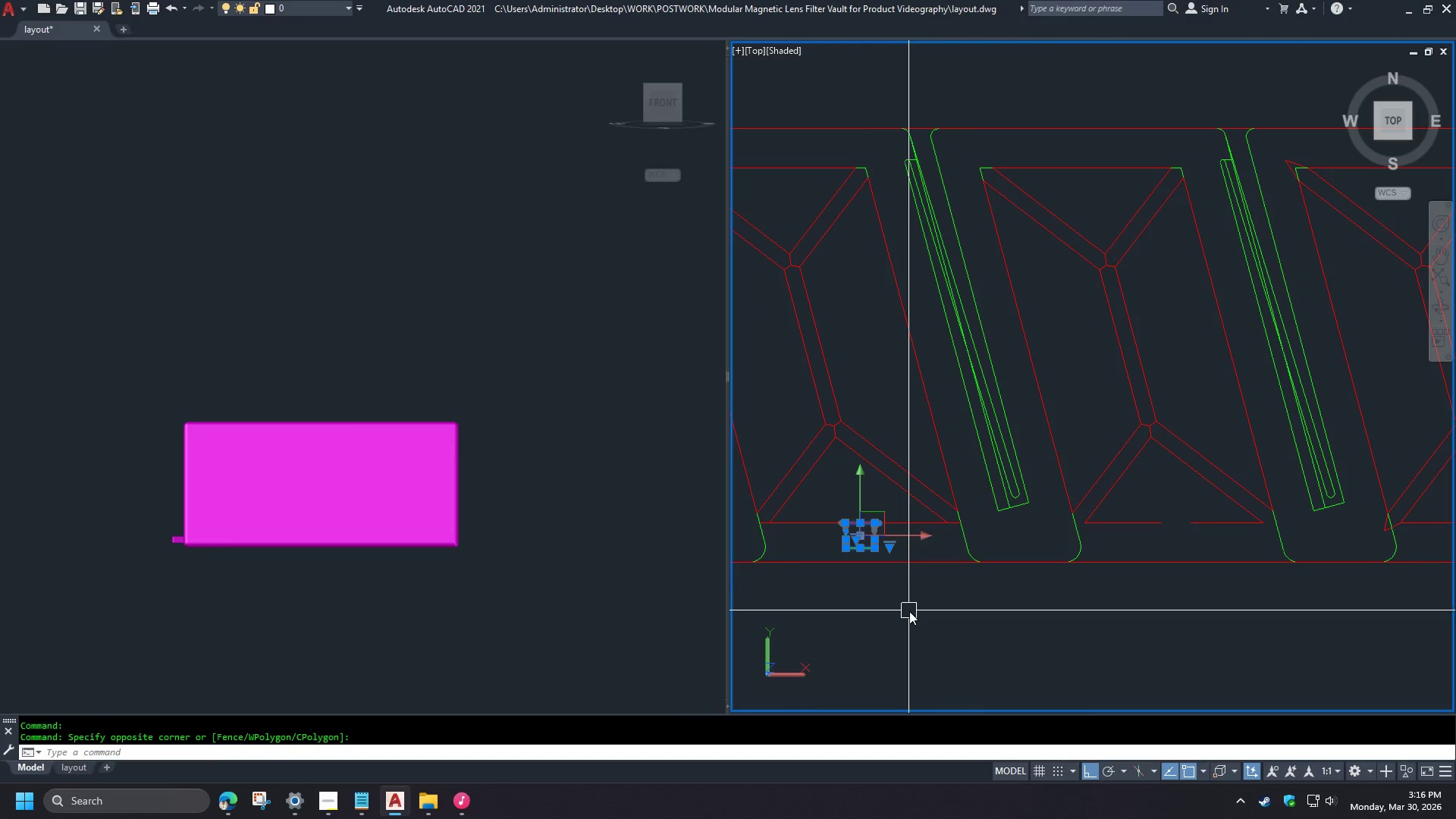 
scroll: coordinate [1043, 544], scroll_direction: down, amount: 3.0
 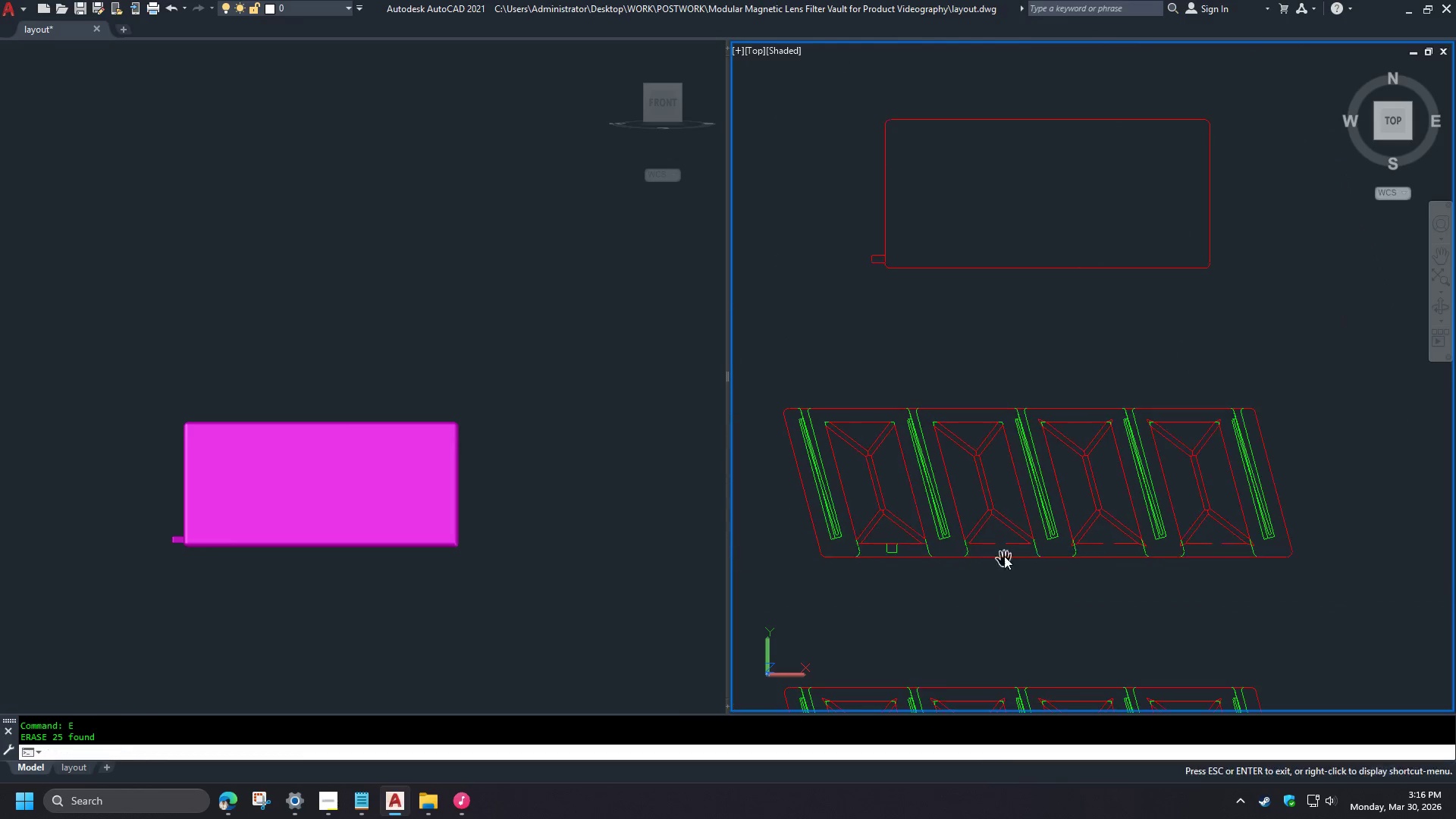 
type(co )
 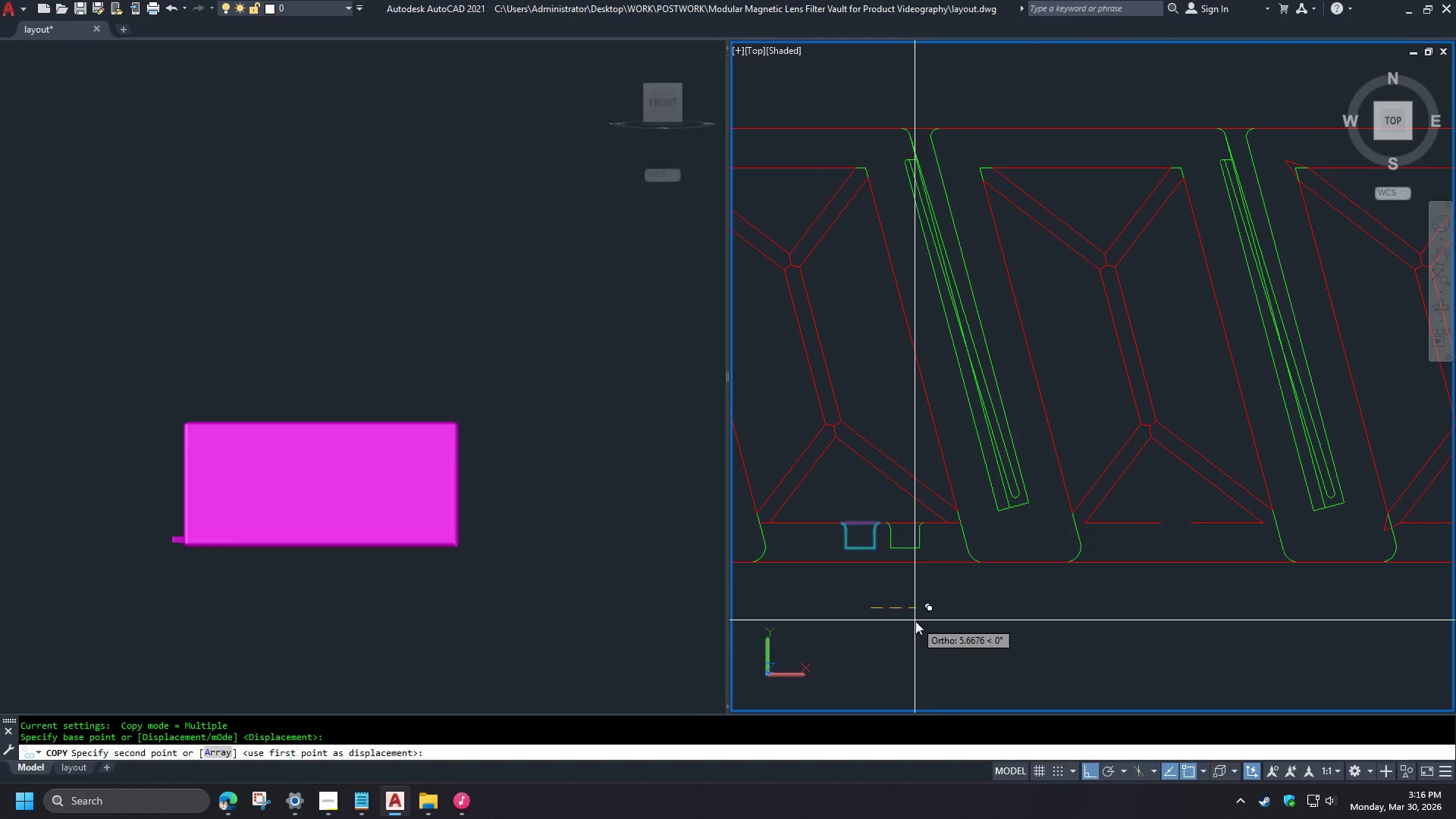 
scroll: coordinate [903, 554], scroll_direction: up, amount: 3.0
 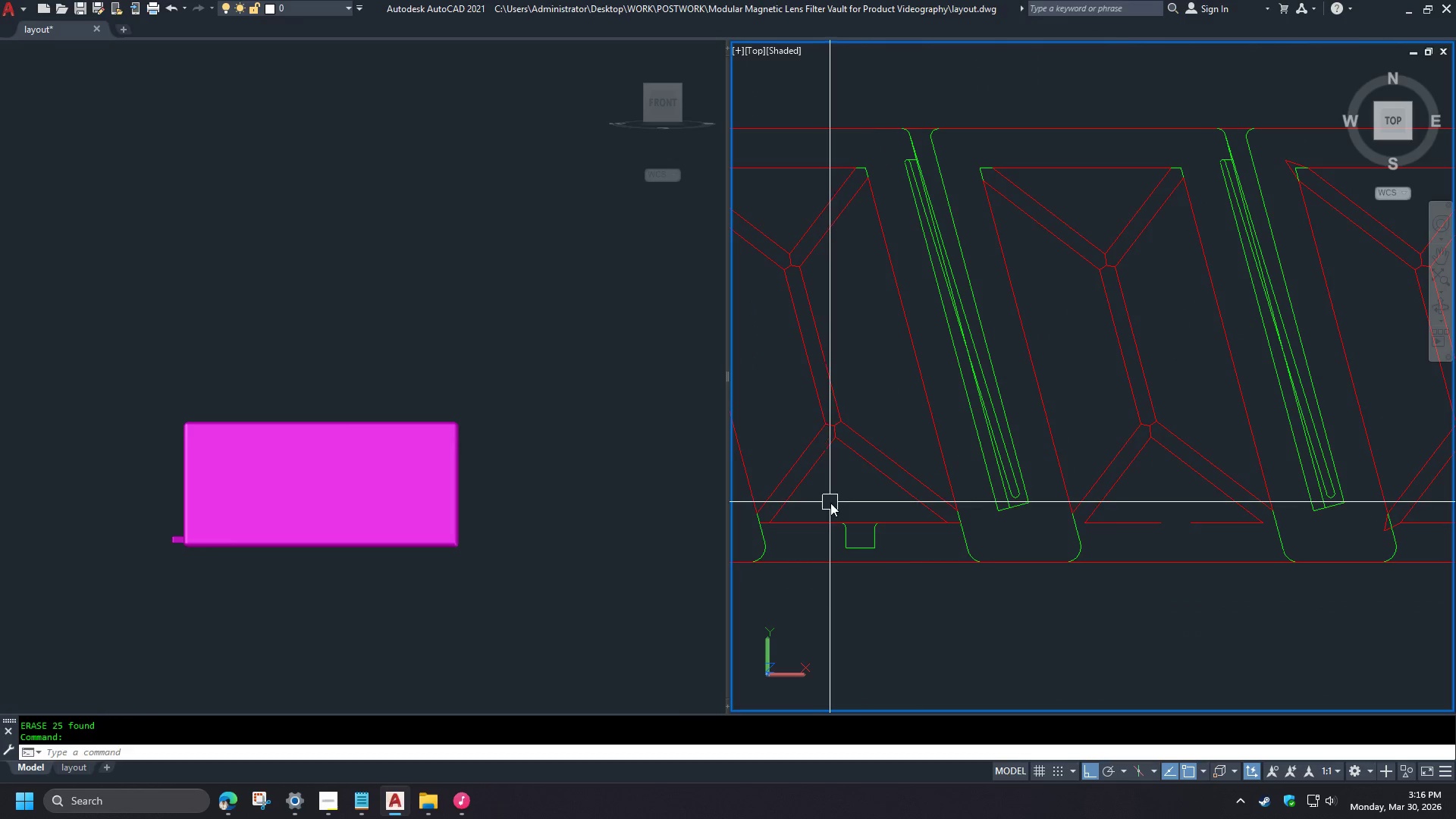 
key(A)
 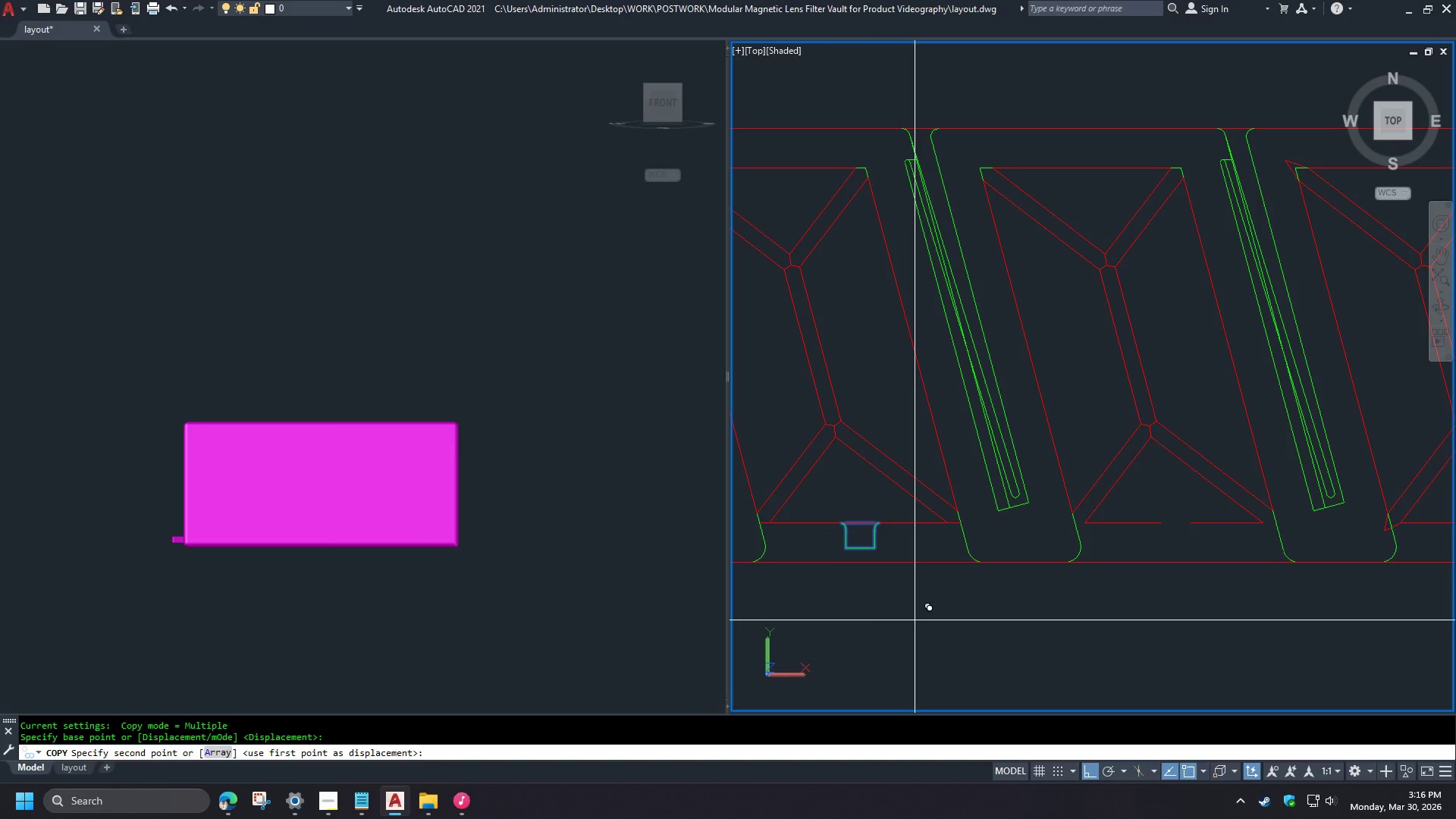 
key(Space)
 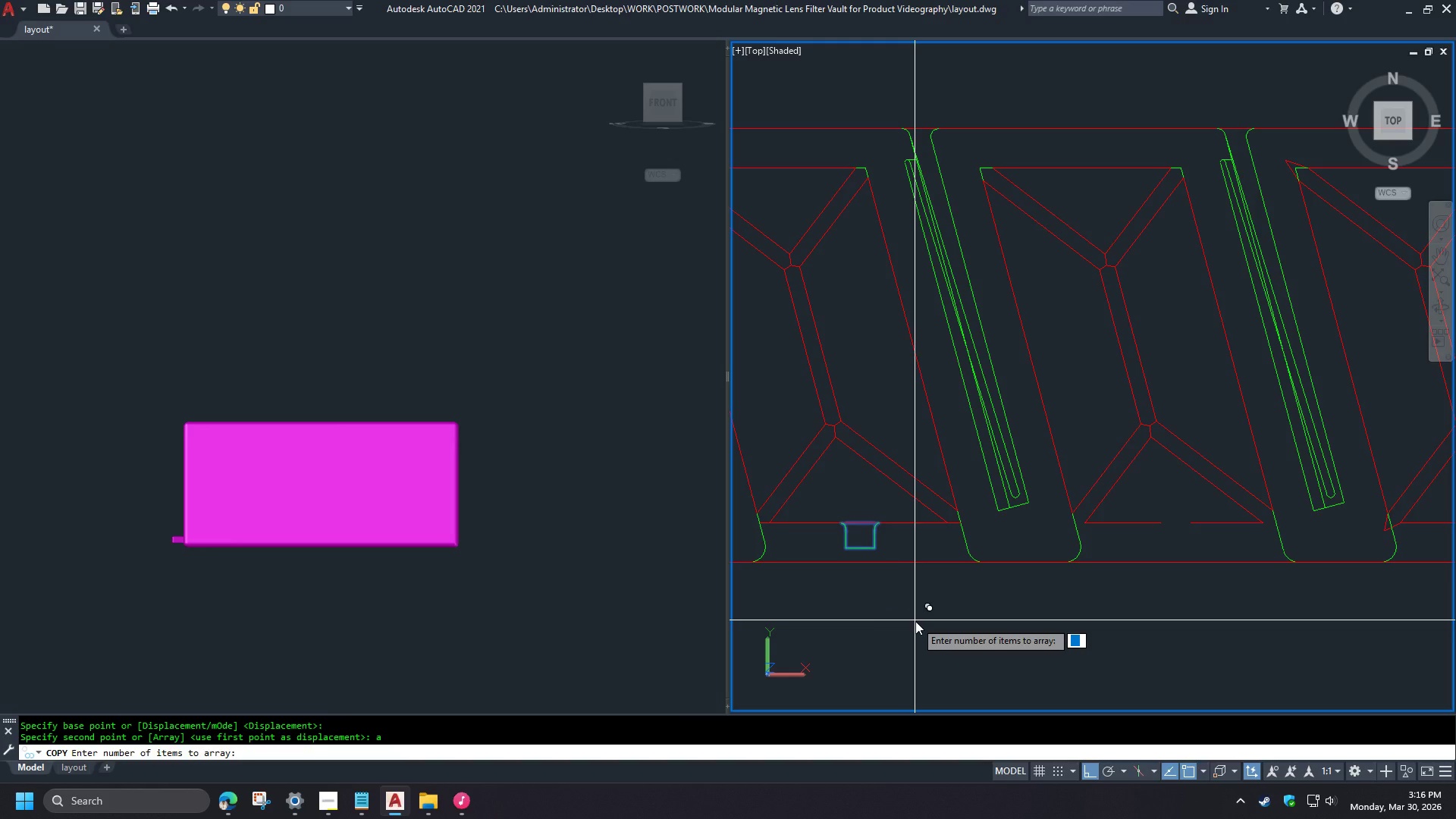 
key(4)
 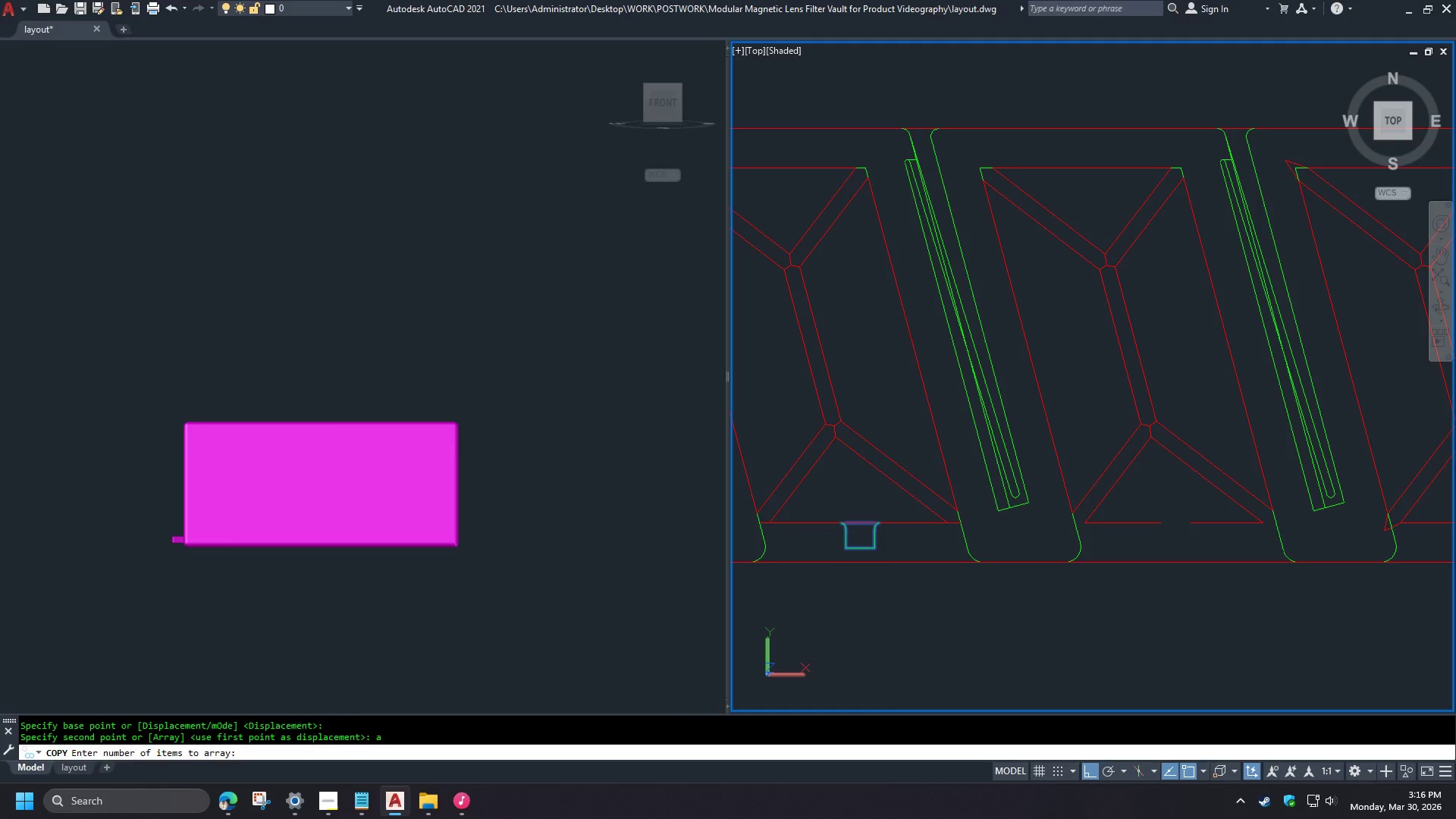 
key(Space)
 